 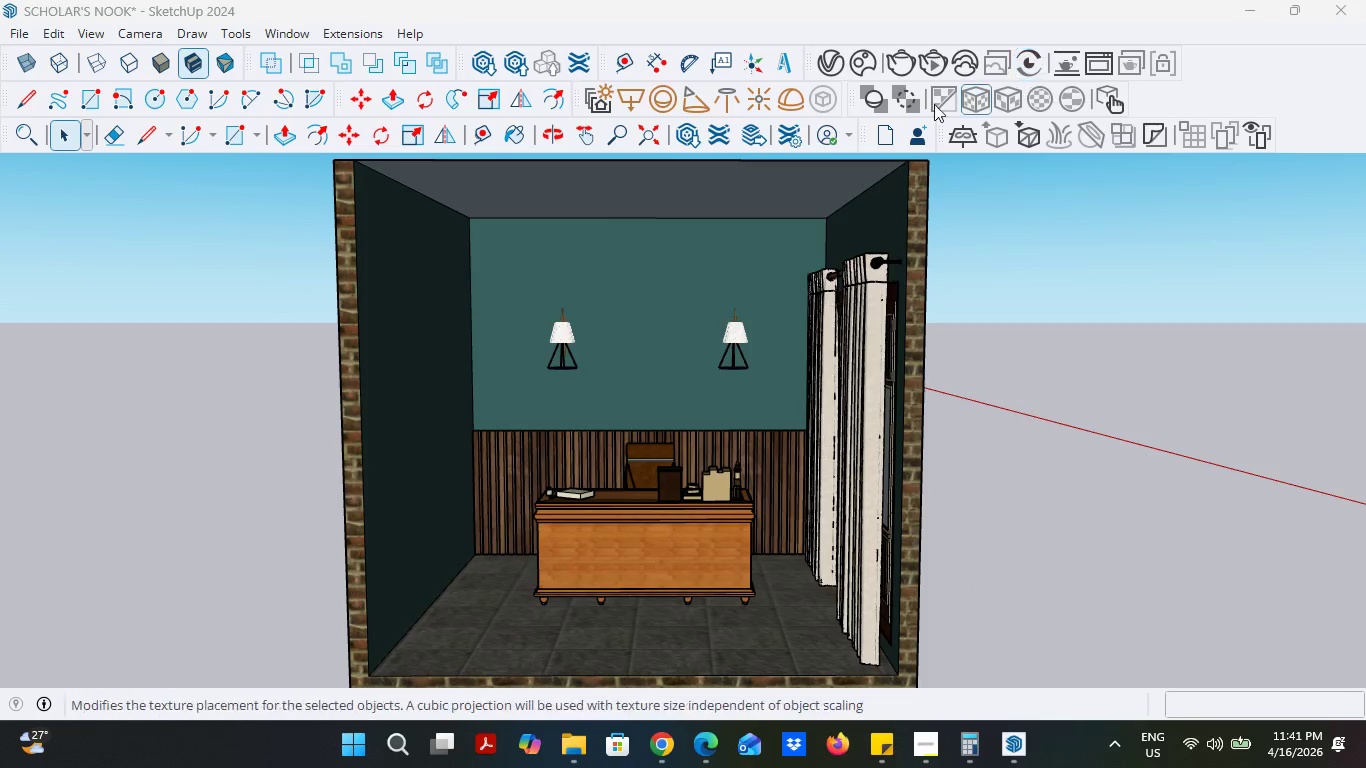 
left_click([361, 37])
 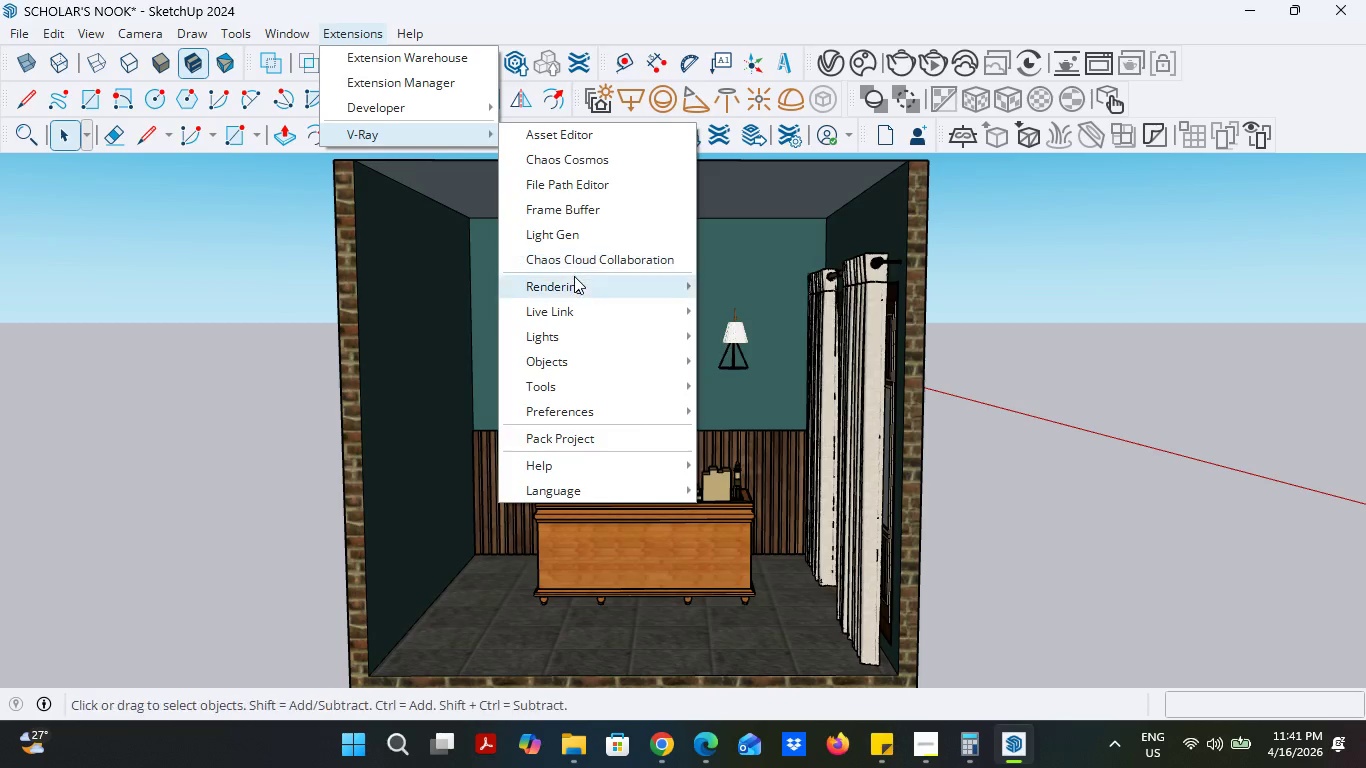 
double_click([781, 288])
 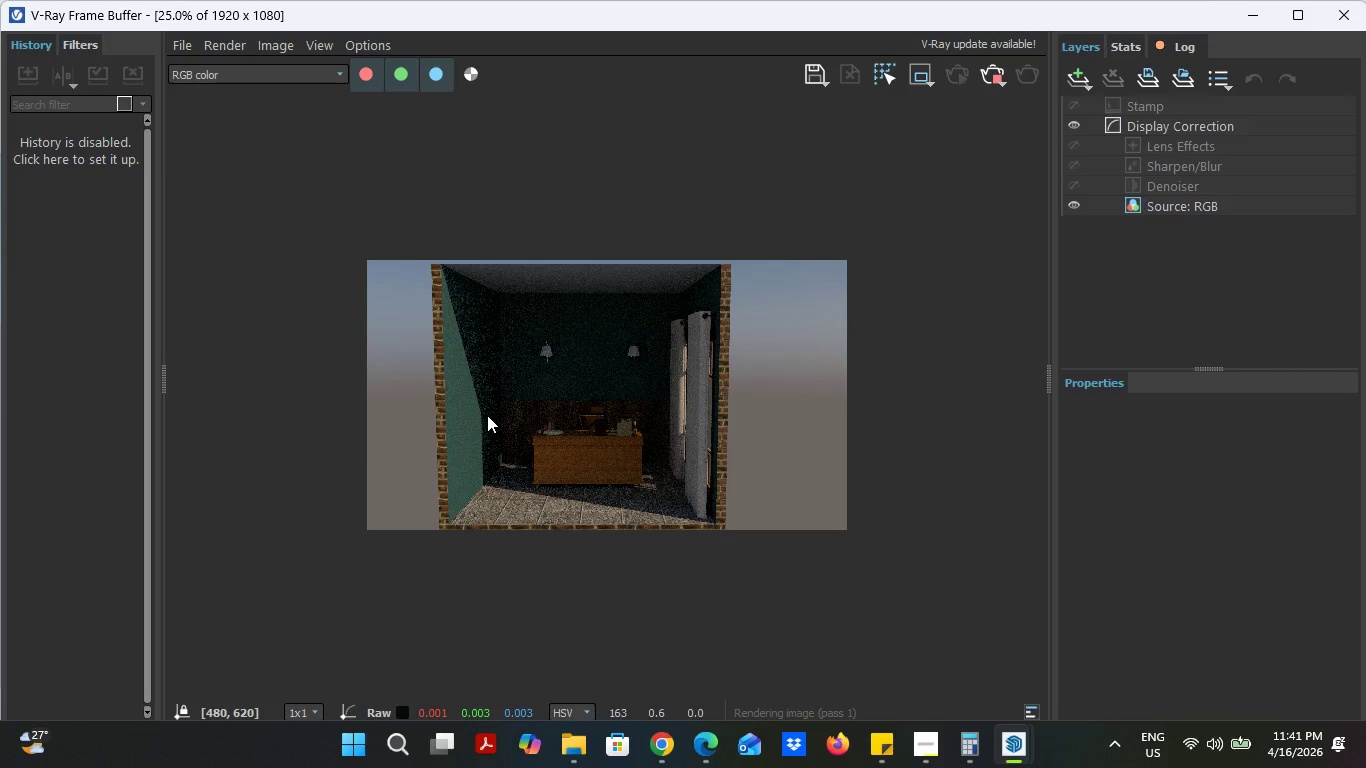 
wait(25.44)
 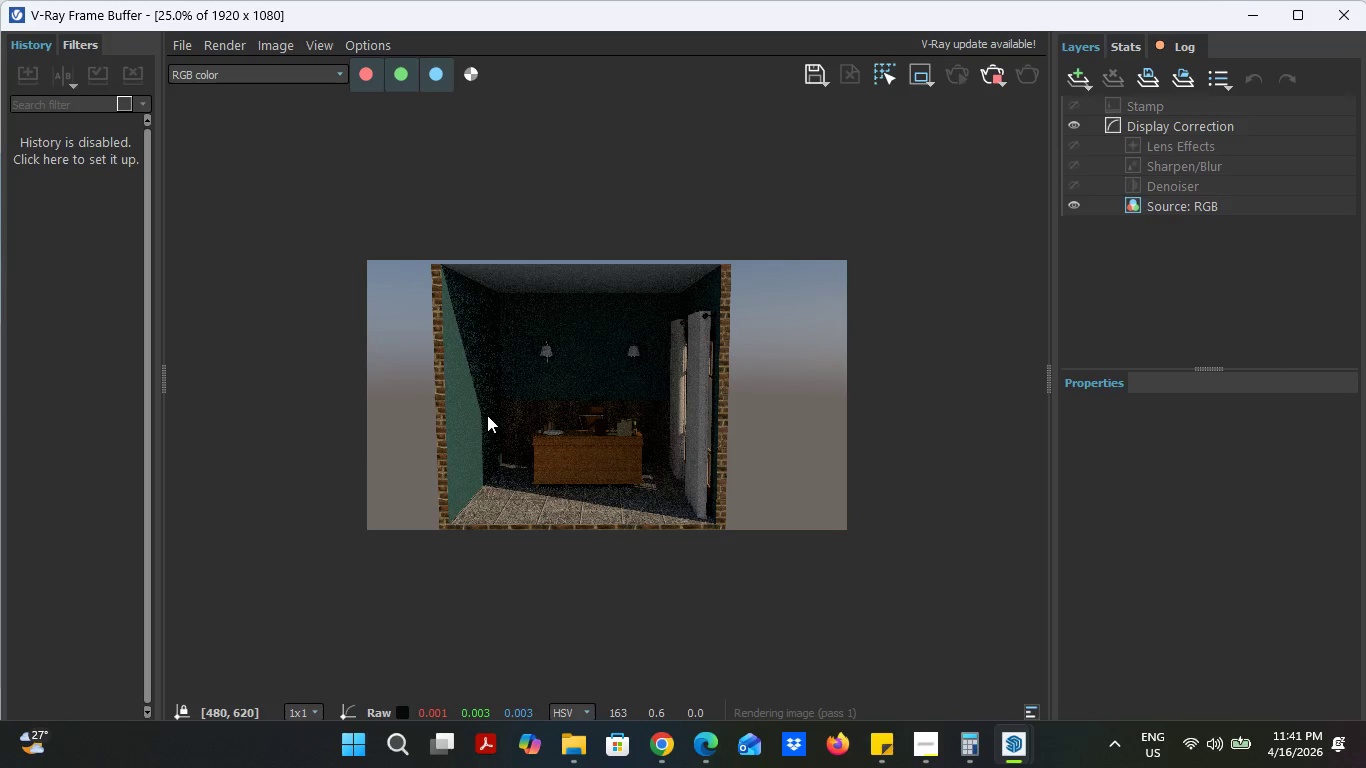 
scroll: coordinate [664, 420], scroll_direction: up, amount: 1.0
 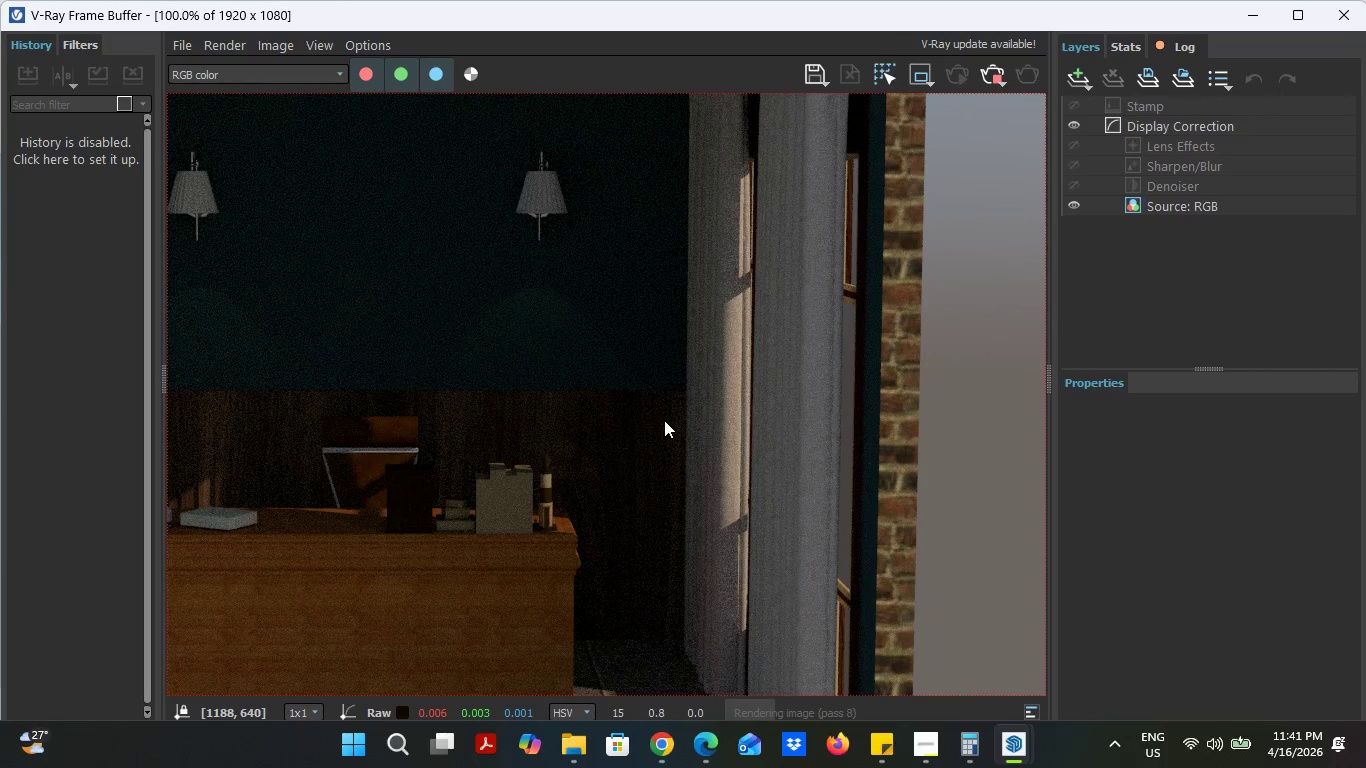 
scroll: coordinate [664, 420], scroll_direction: down, amount: 3.0
 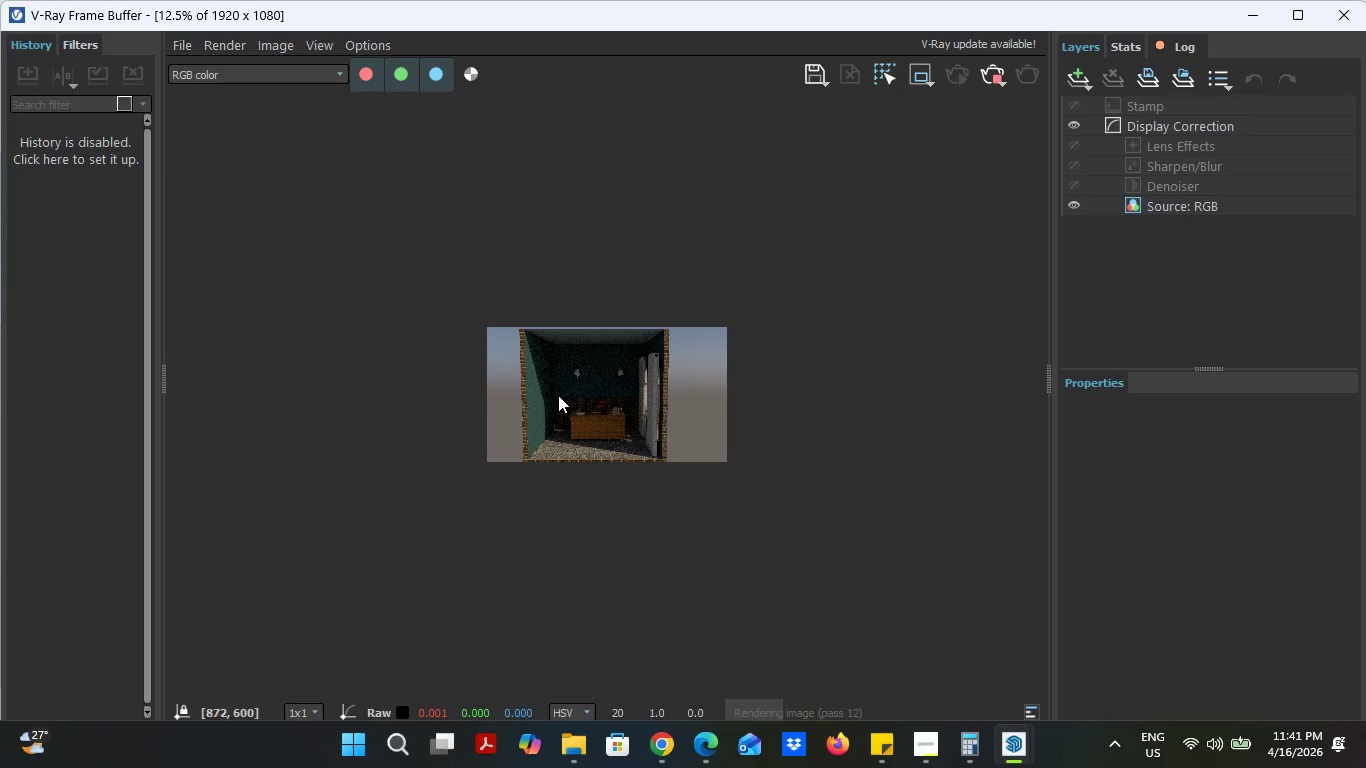 
scroll: coordinate [558, 395], scroll_direction: up, amount: 4.0
 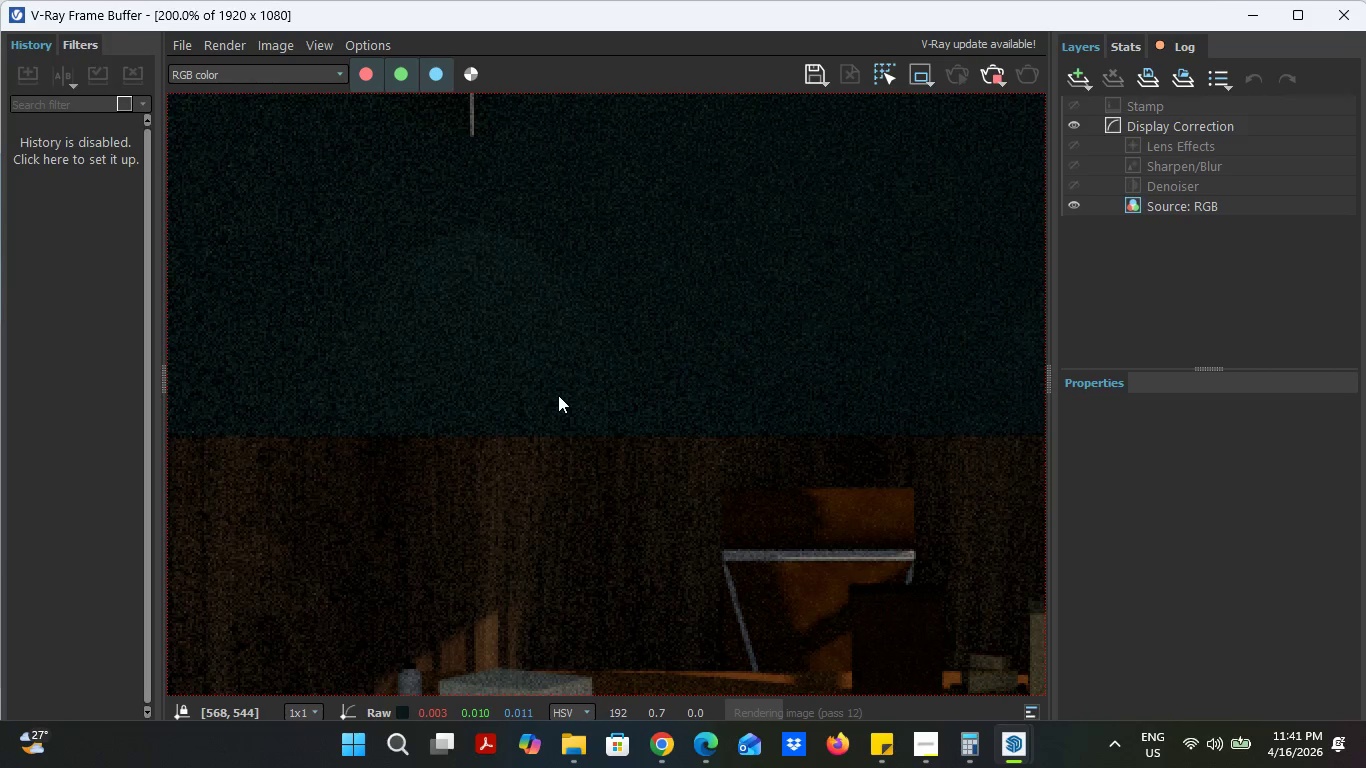 
scroll: coordinate [558, 395], scroll_direction: down, amount: 2.0
 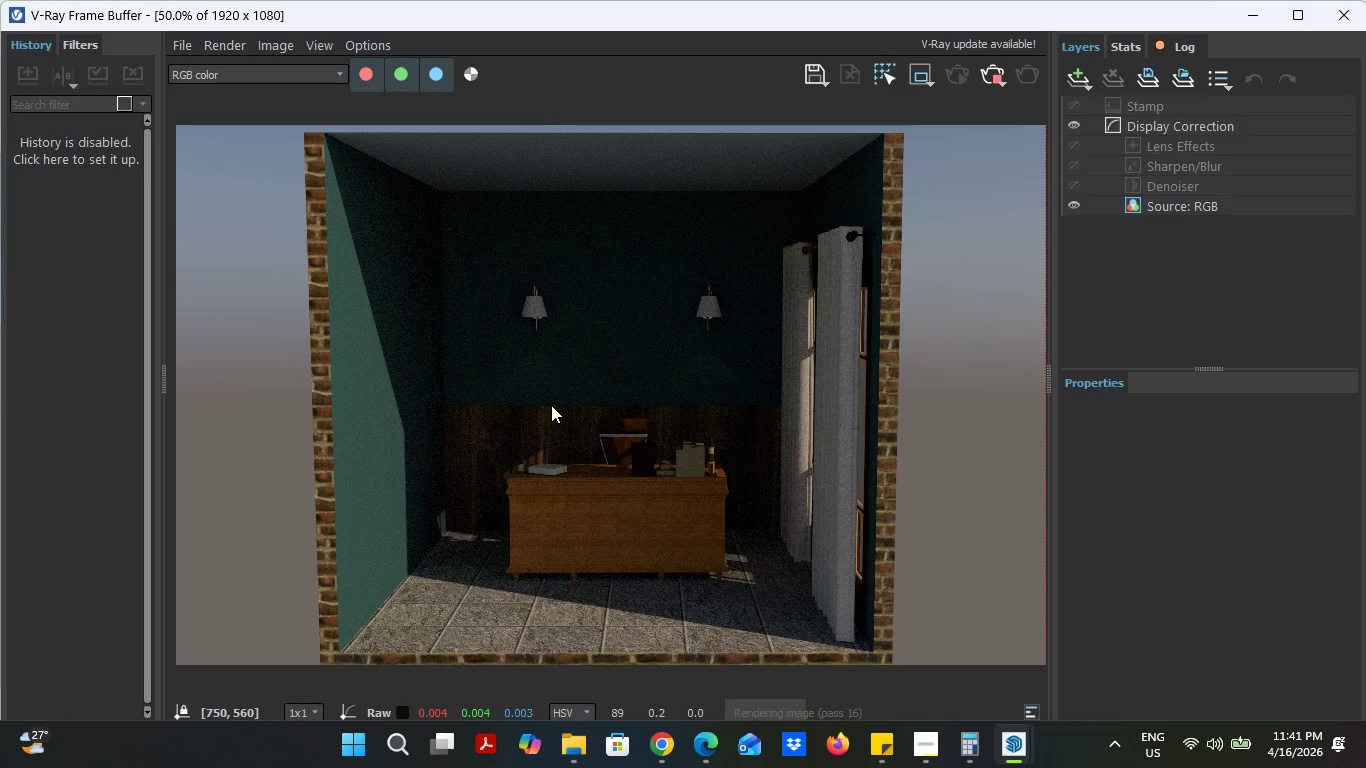 
wait(16.76)
 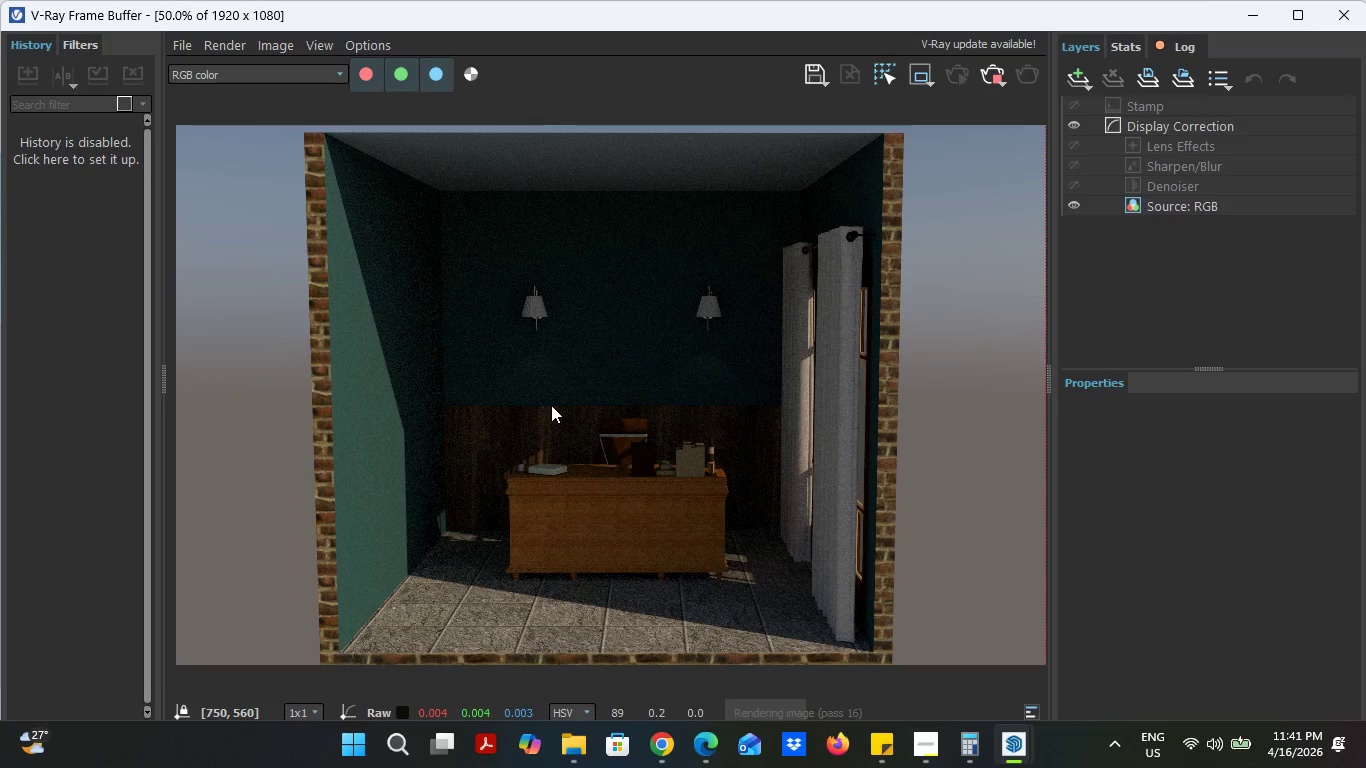 
left_click([903, 623])
 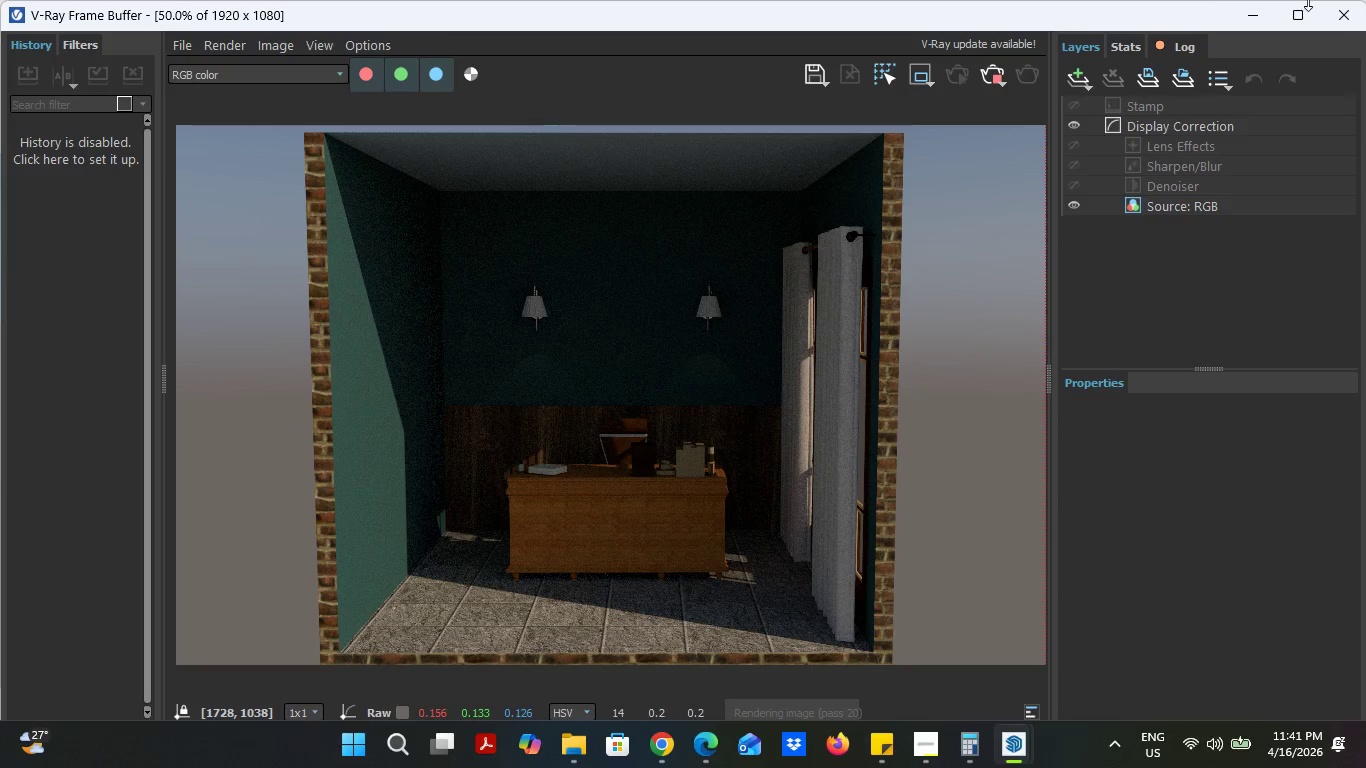 
left_click([1260, 6])
 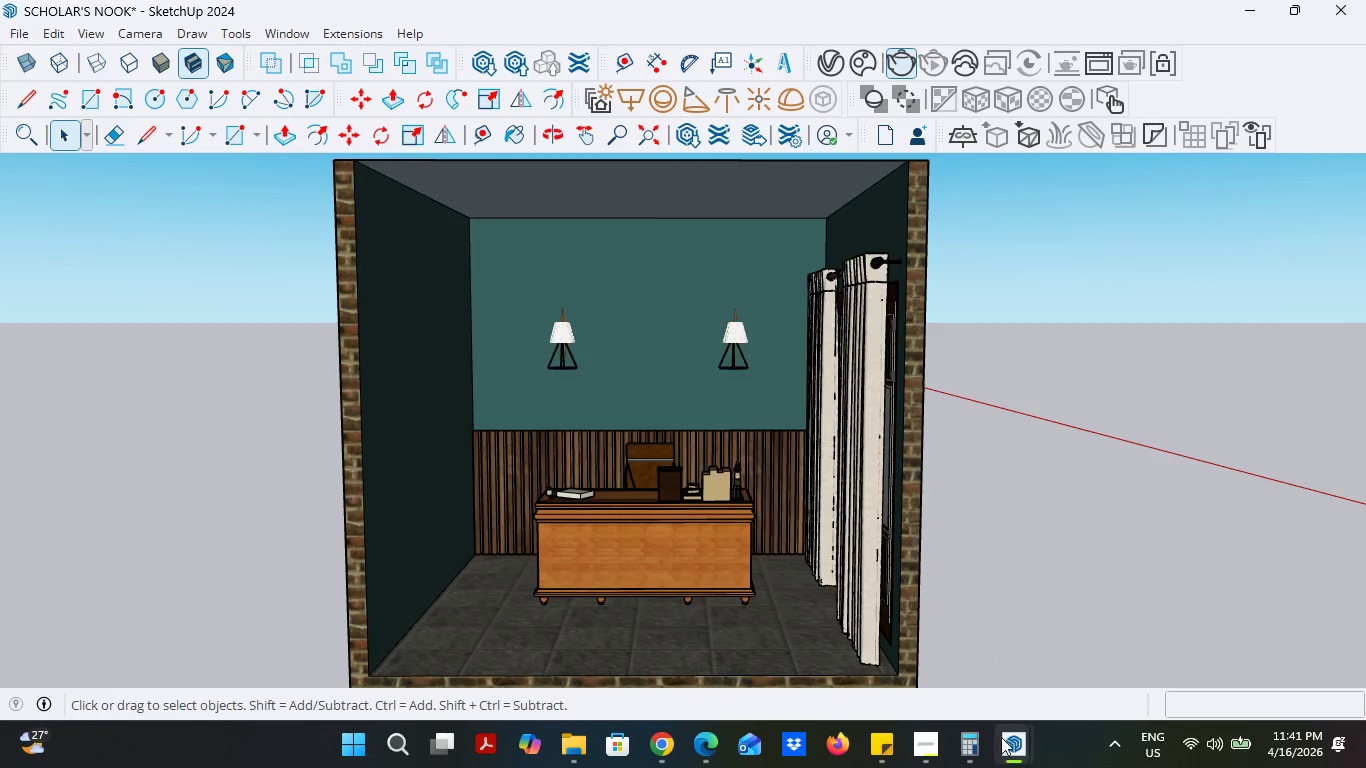 
left_click([1004, 740])
 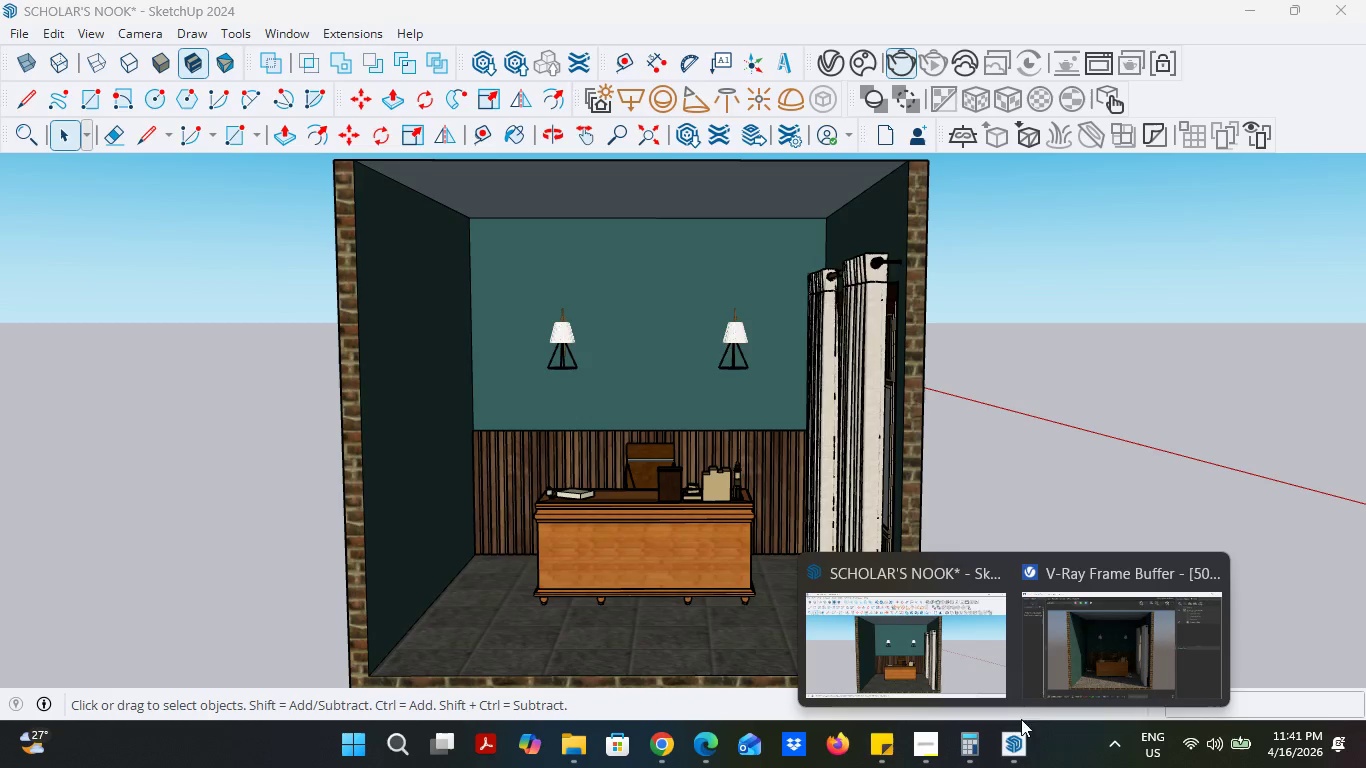 
mouse_move([1020, 698])
 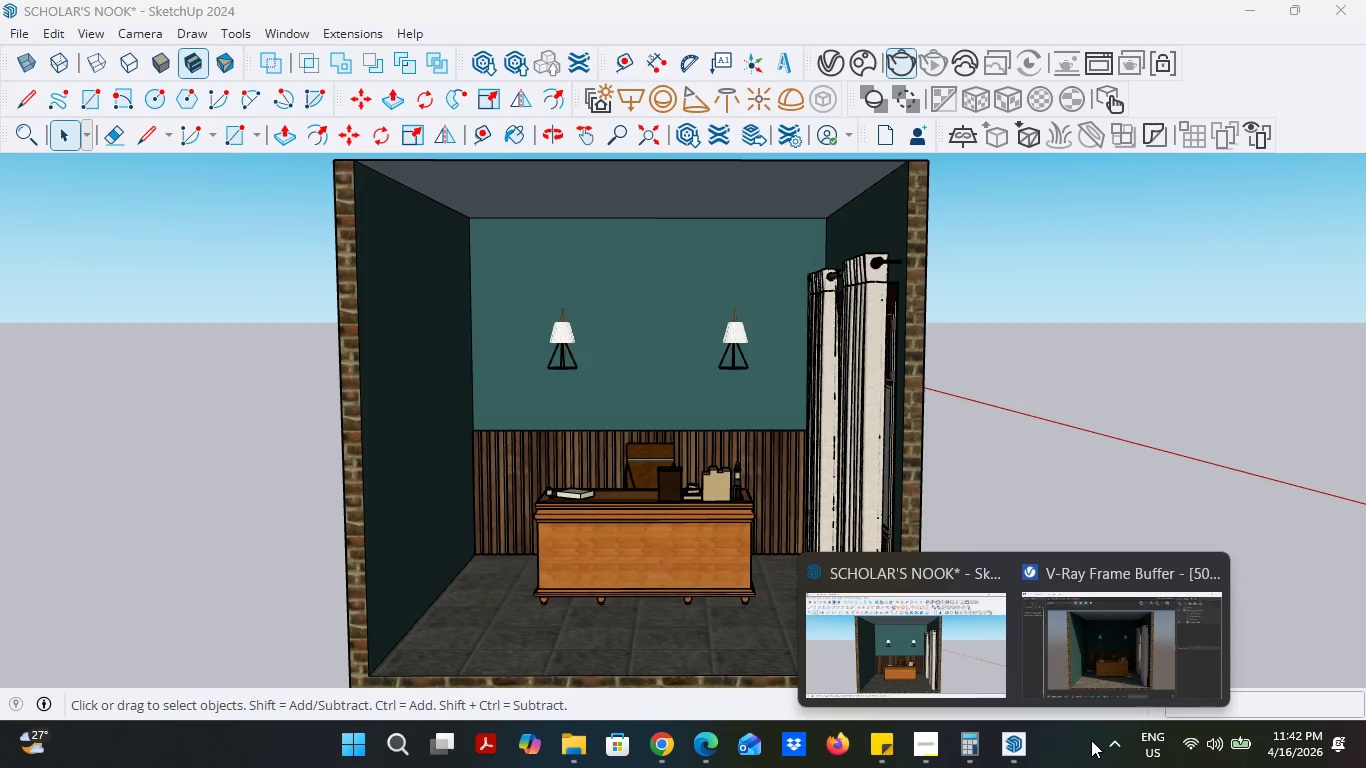 
wait(12.31)
 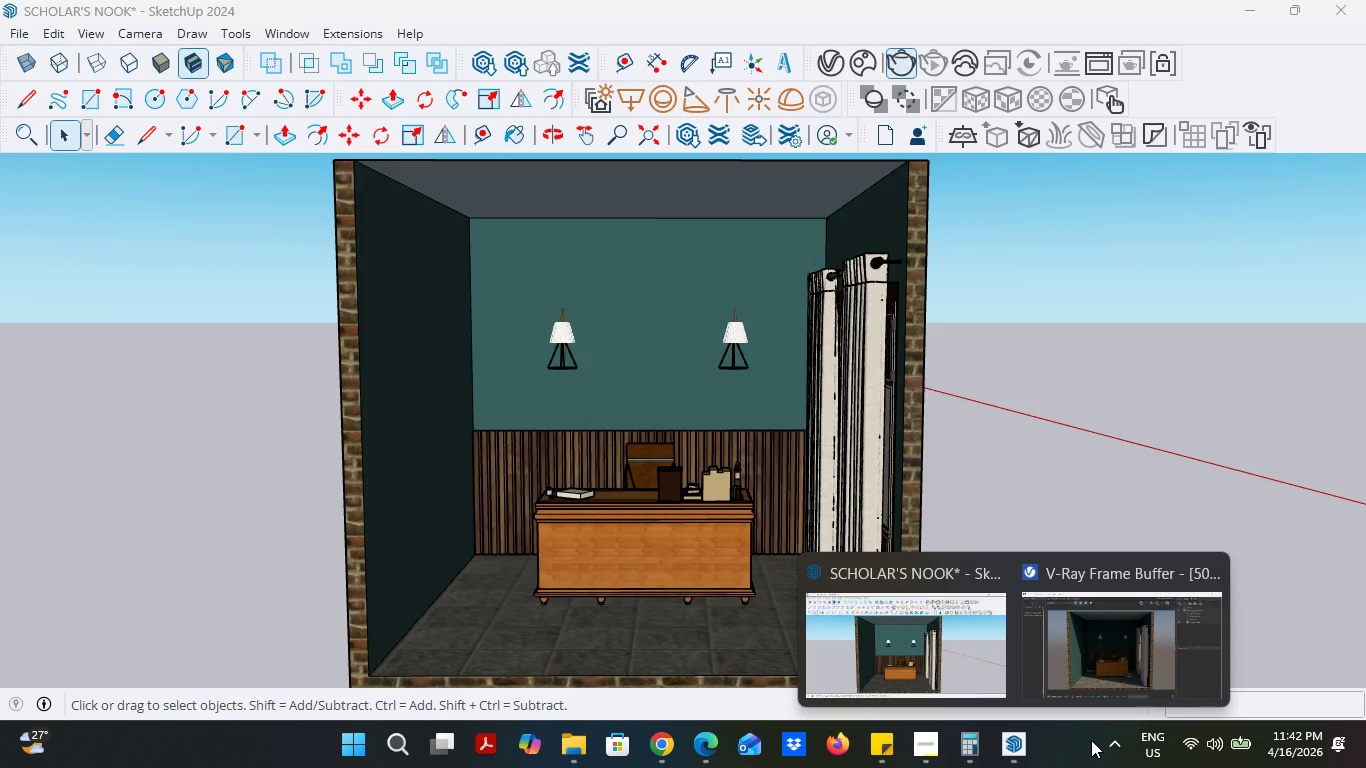 
left_click([1072, 743])
 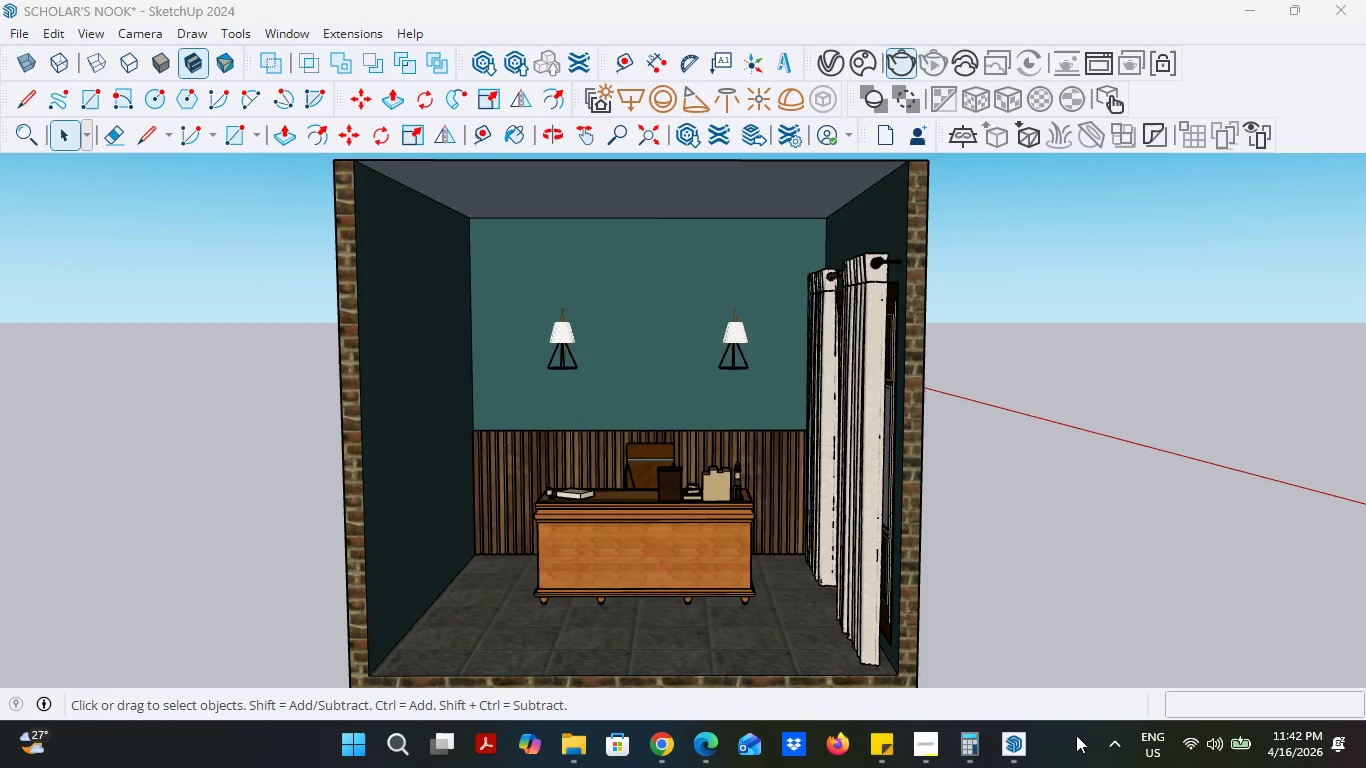 
wait(12.27)
 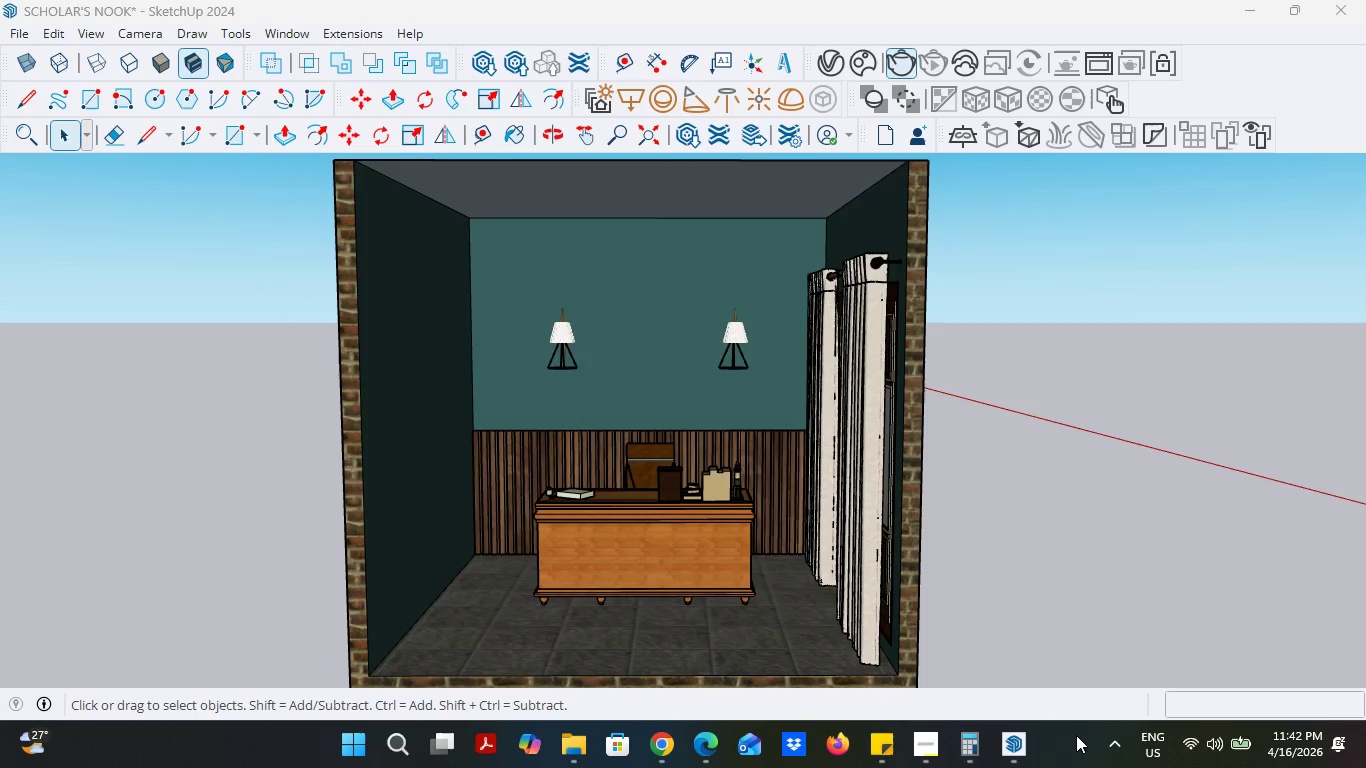 
left_click([1084, 633])
 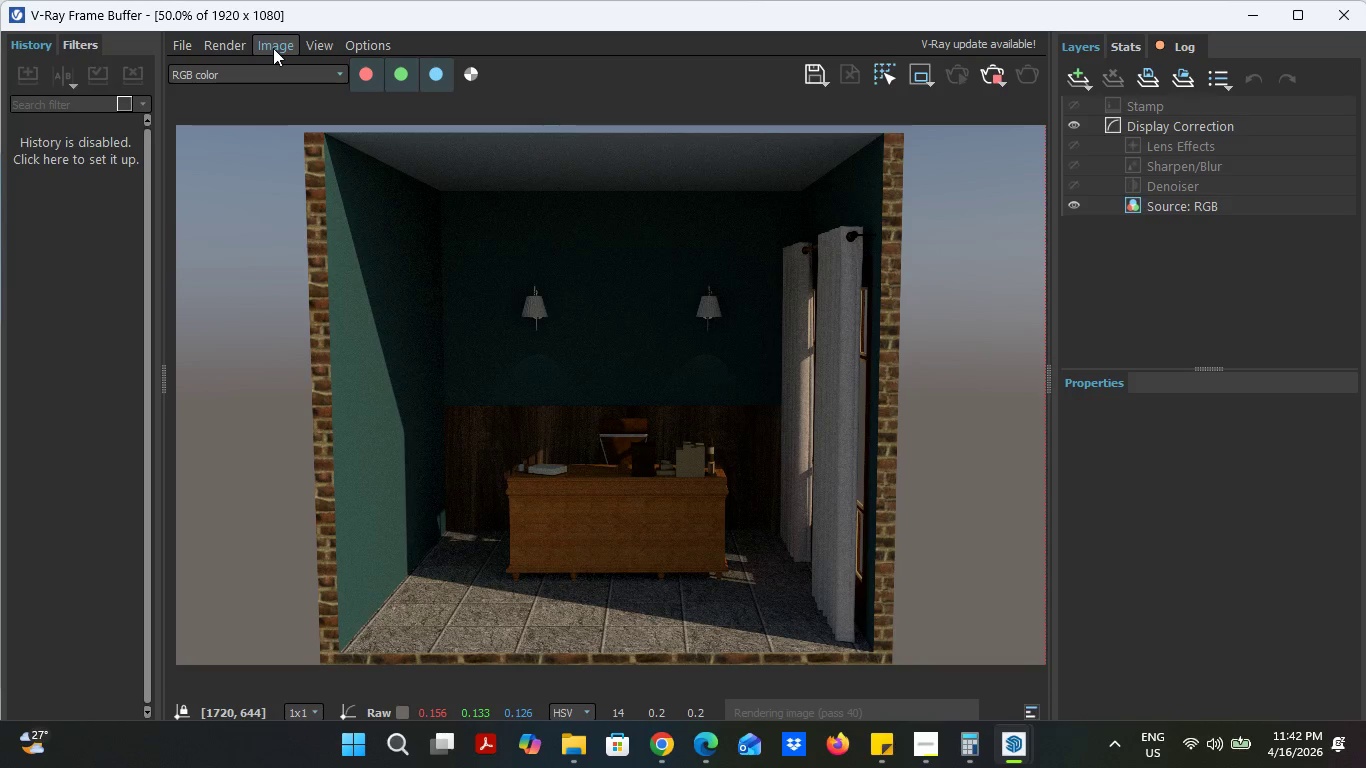 
wait(8.72)
 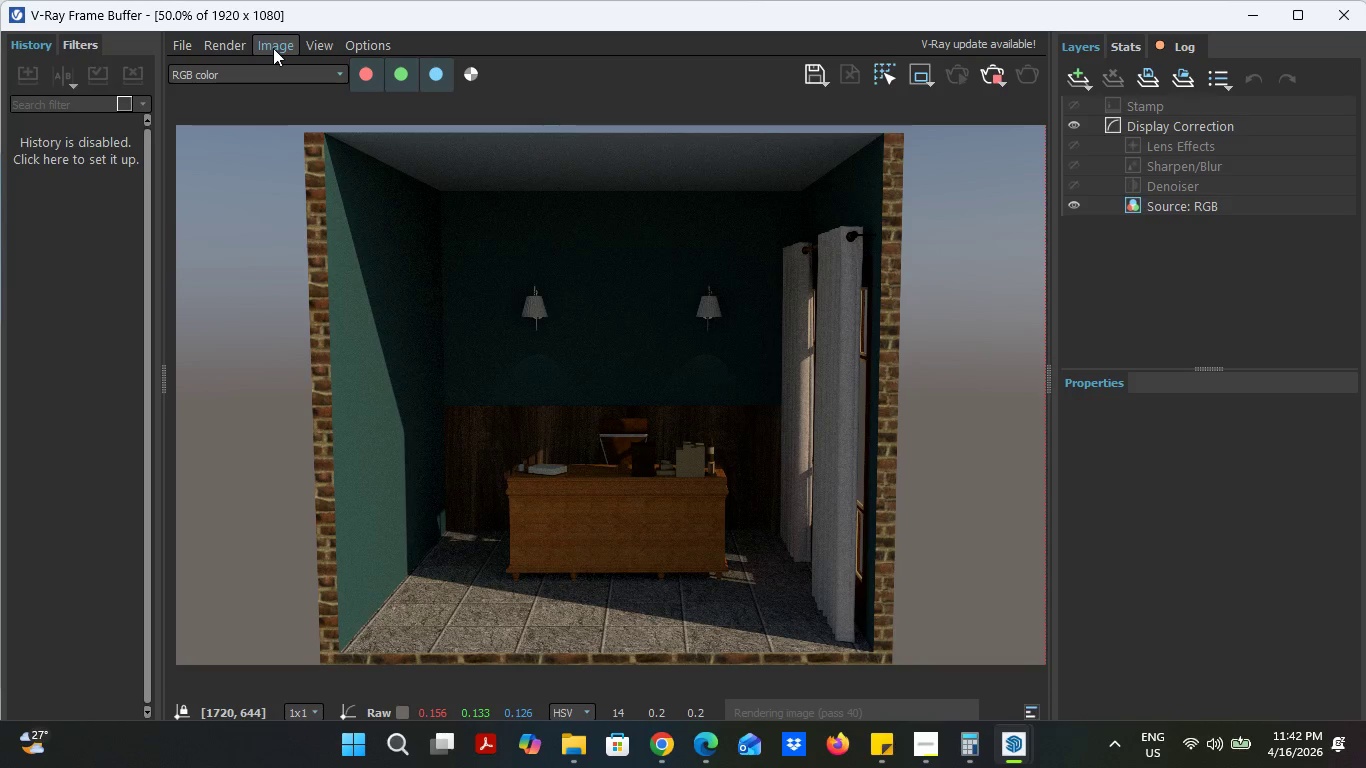 
left_click([1333, 15])
 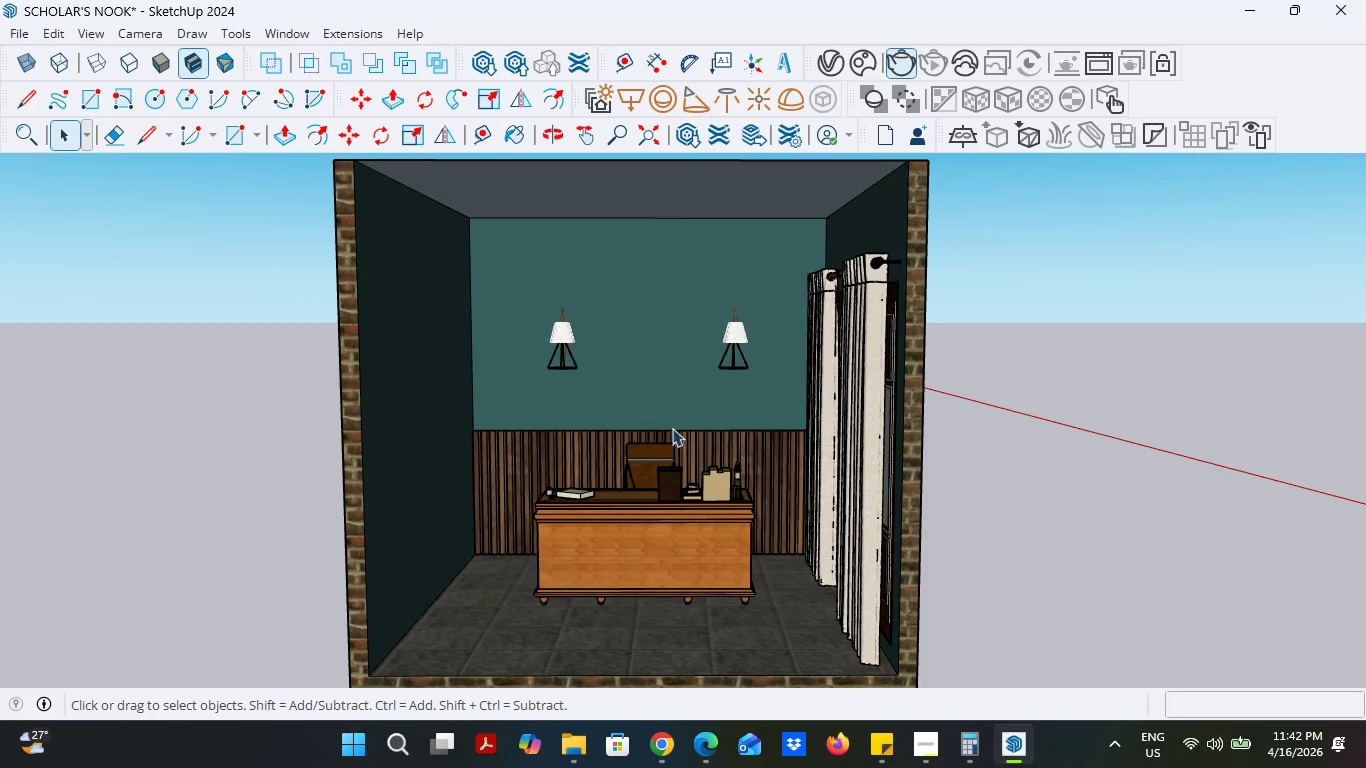 
left_click([564, 373])
 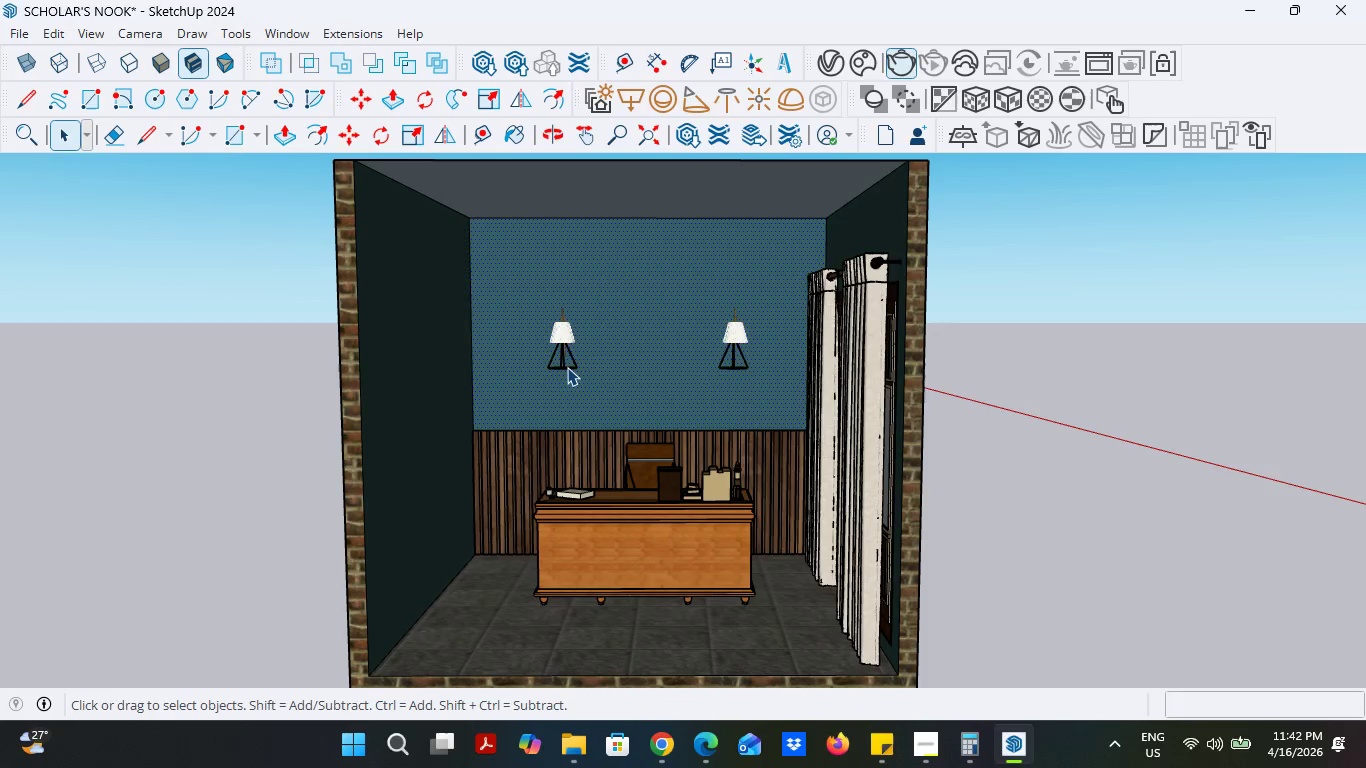 
left_click([567, 367])
 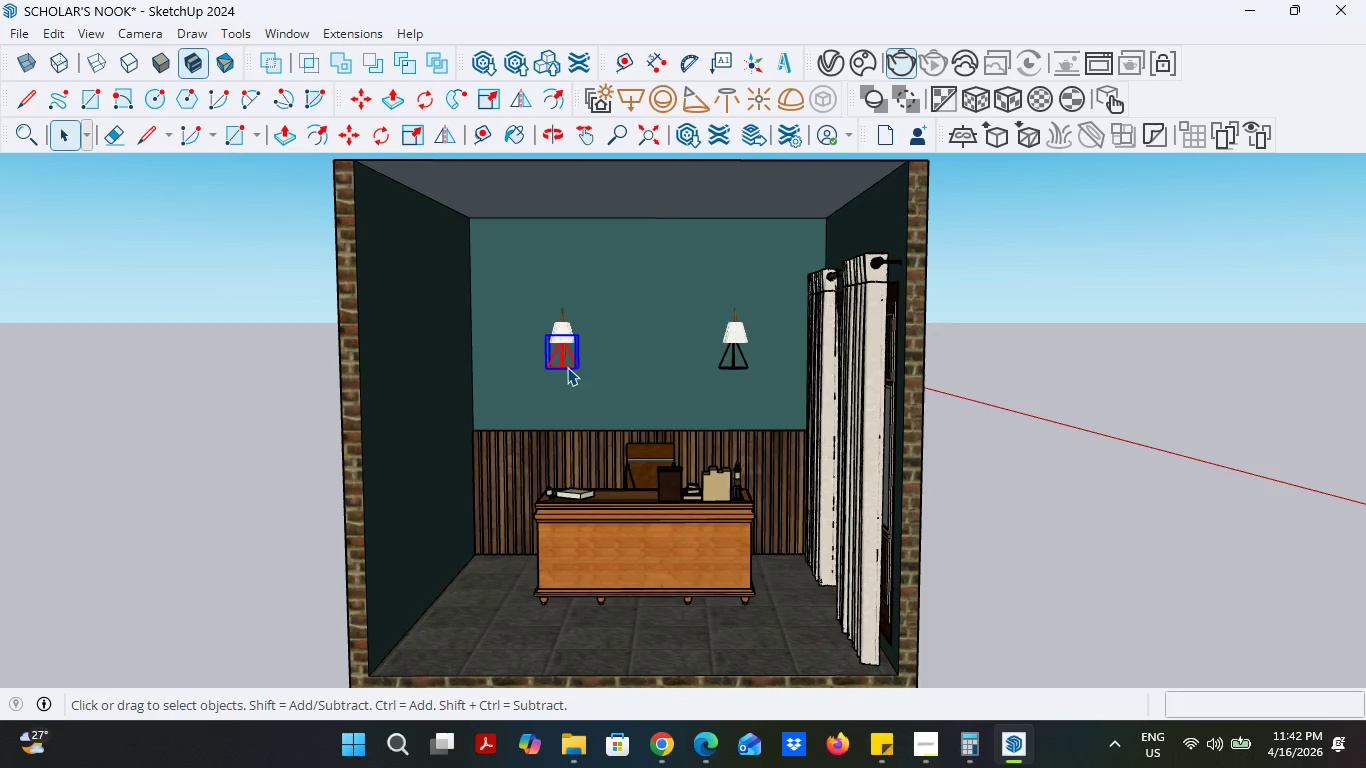 
scroll: coordinate [567, 367], scroll_direction: up, amount: 7.0
 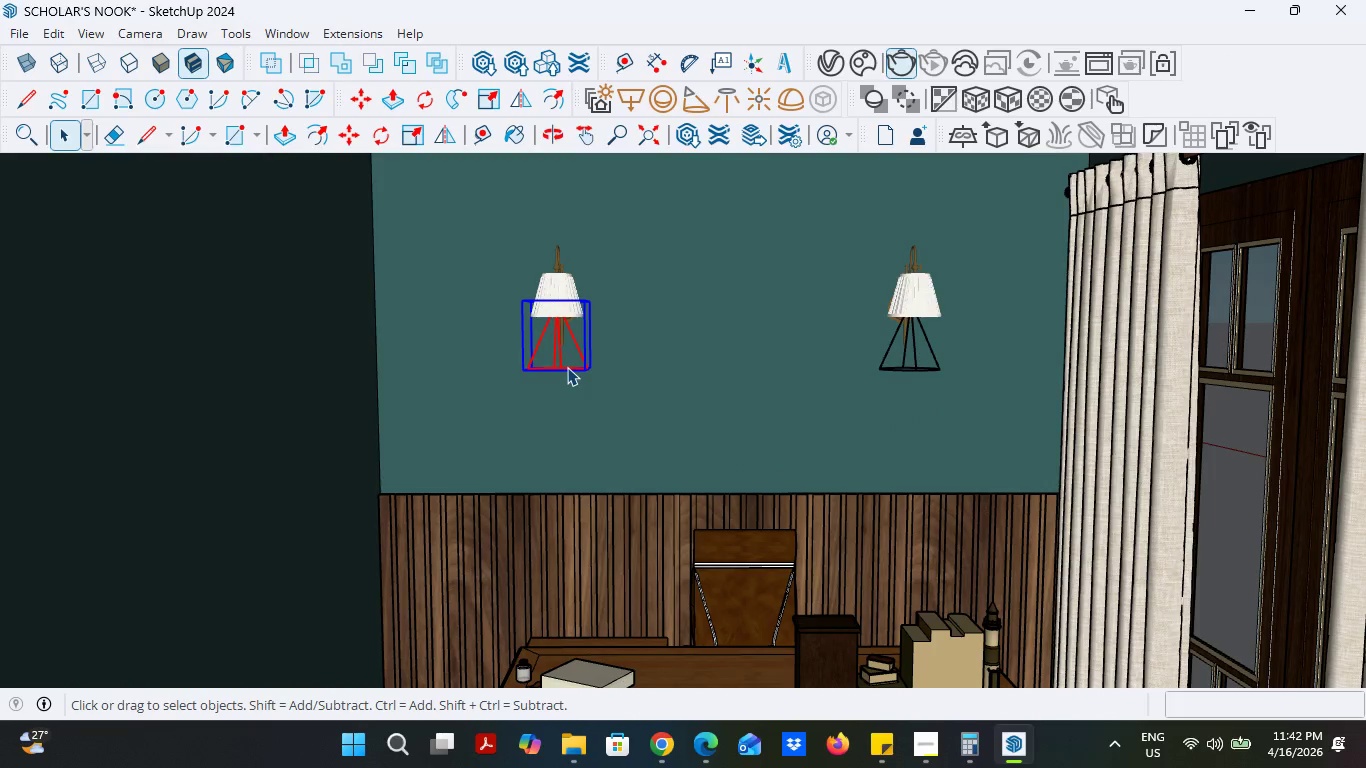 
key(Backspace)
 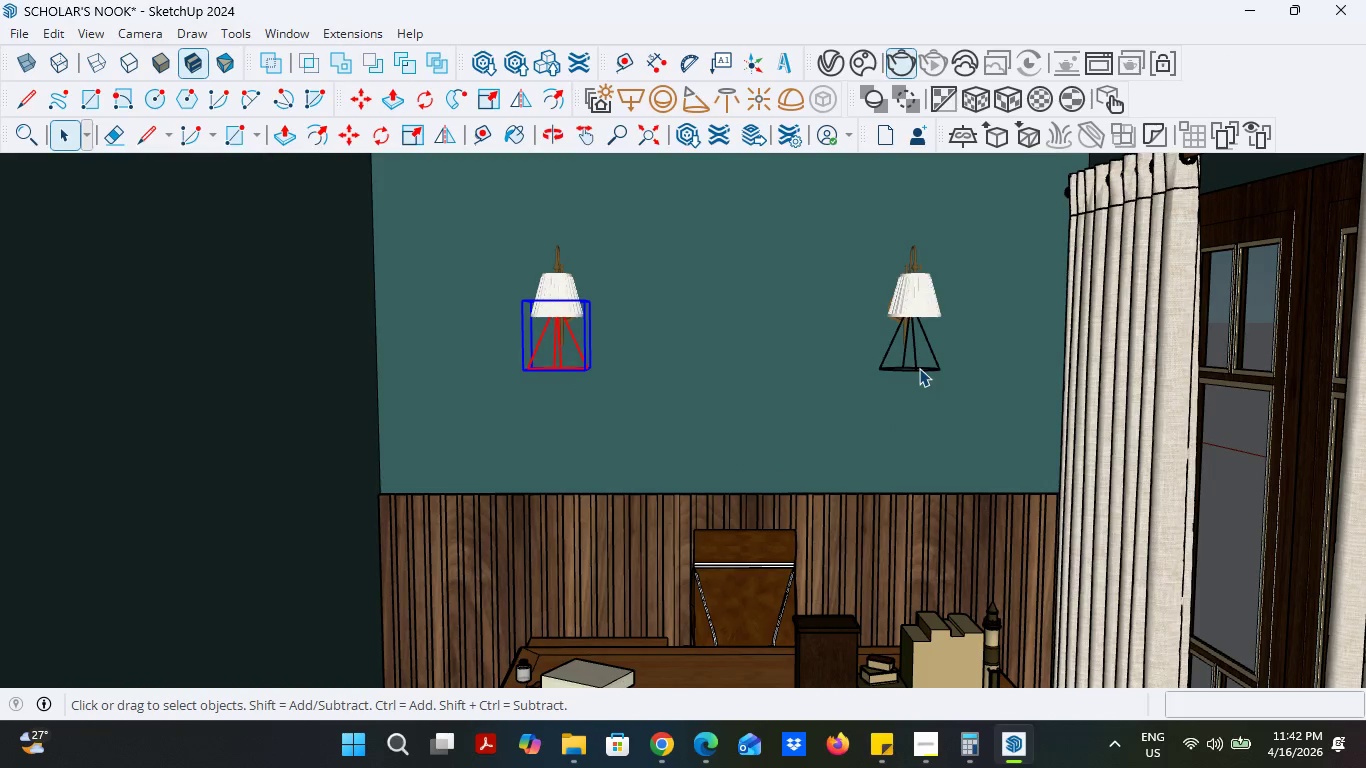 
key(Delete)
 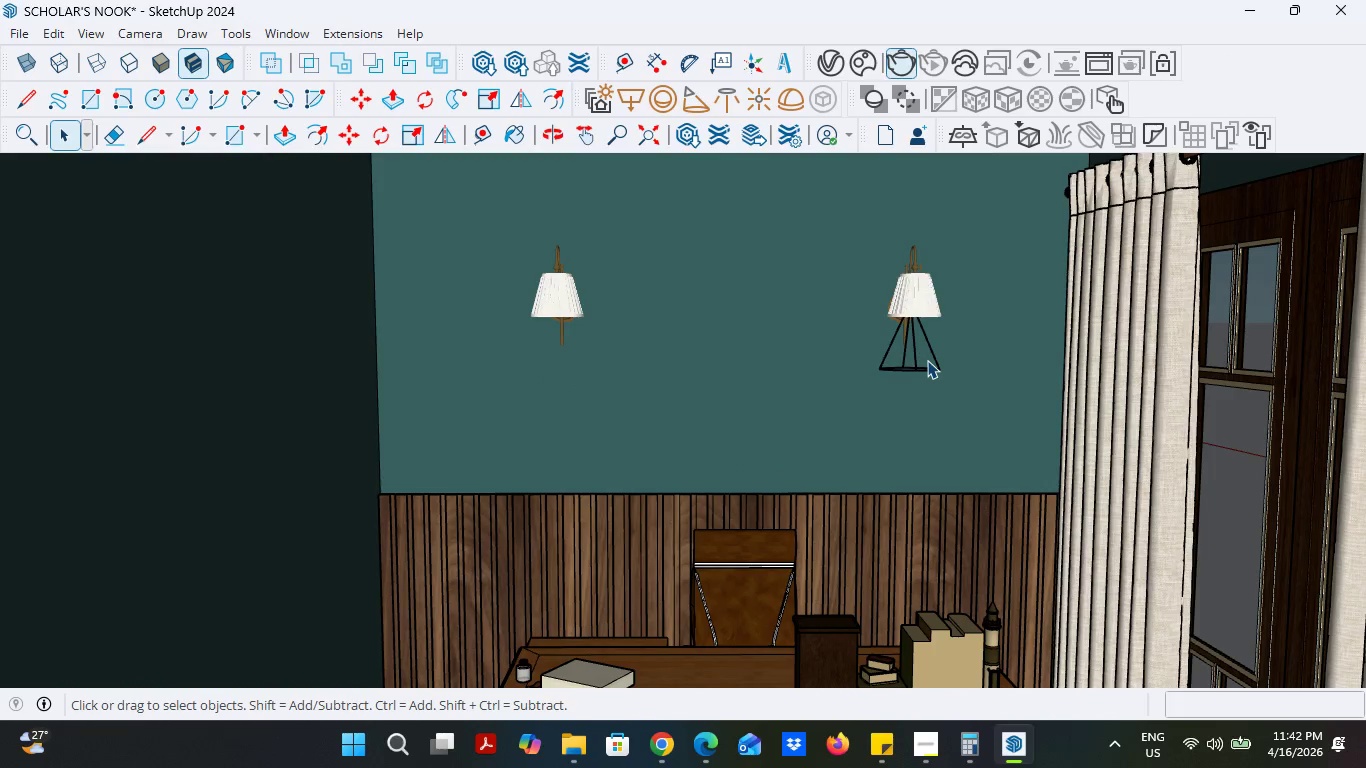 
left_click([927, 360])
 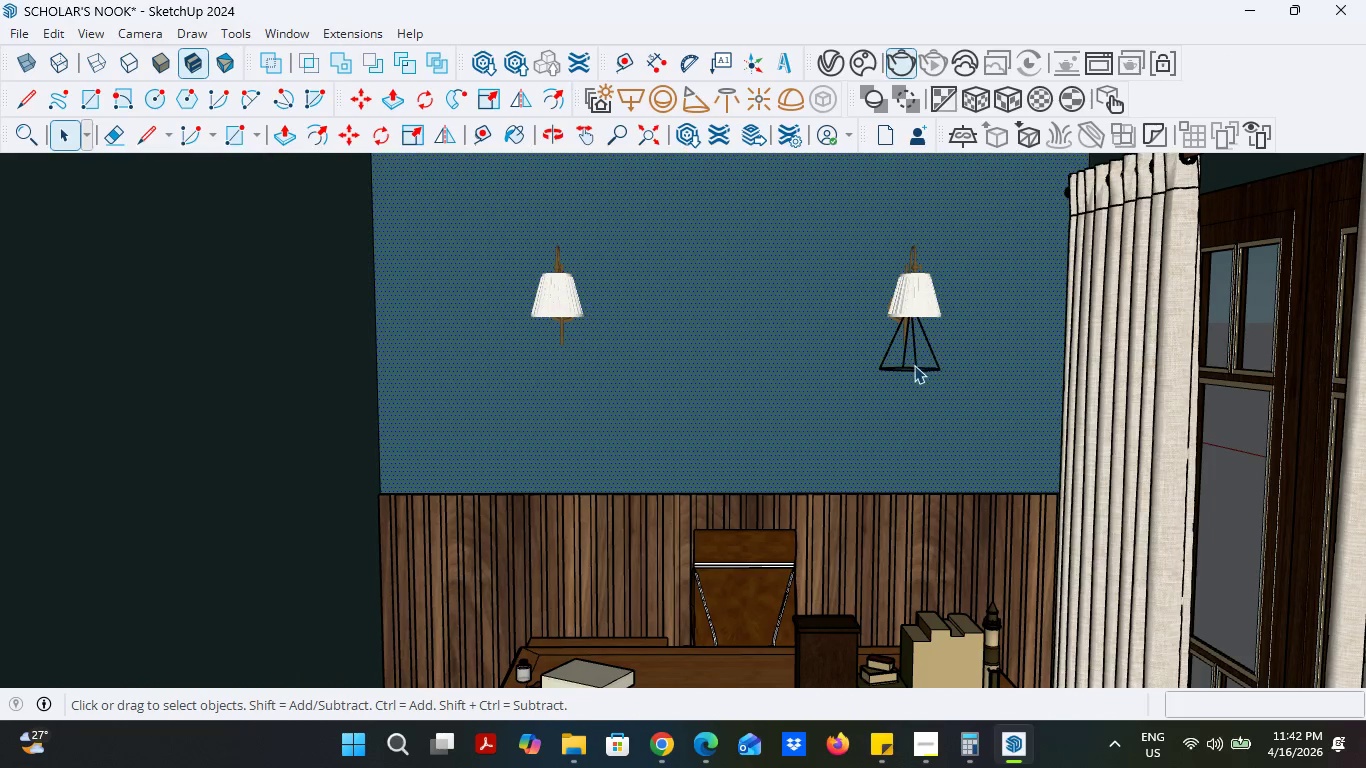 
left_click([913, 365])
 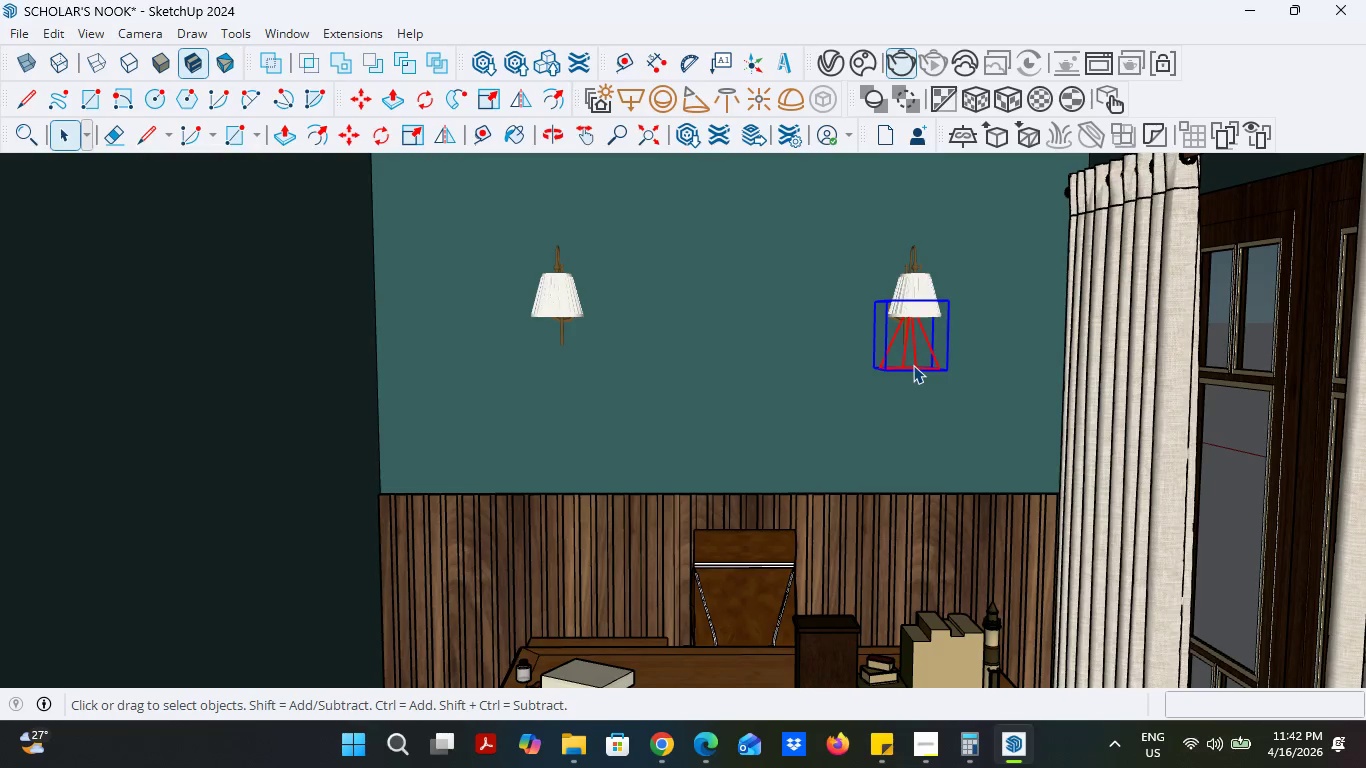 
key(Delete)
 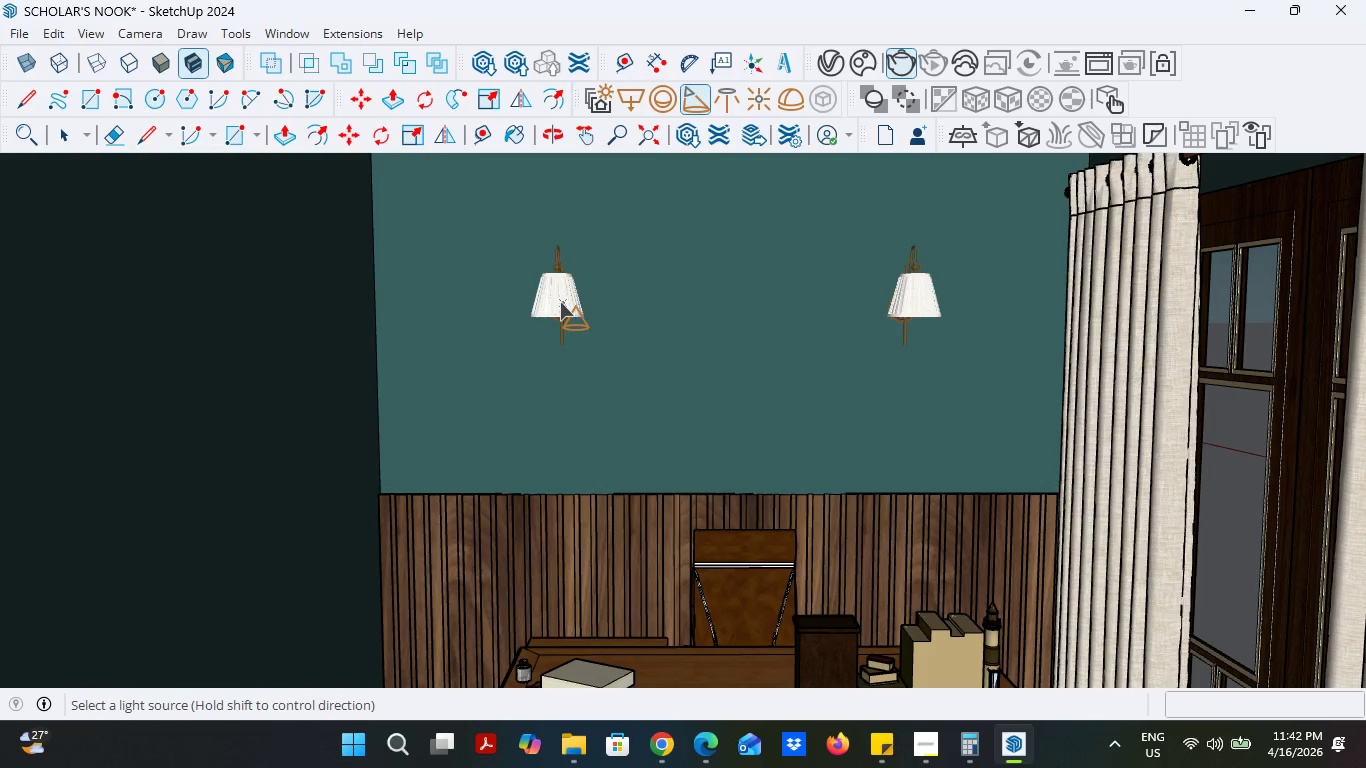 
wait(5.38)
 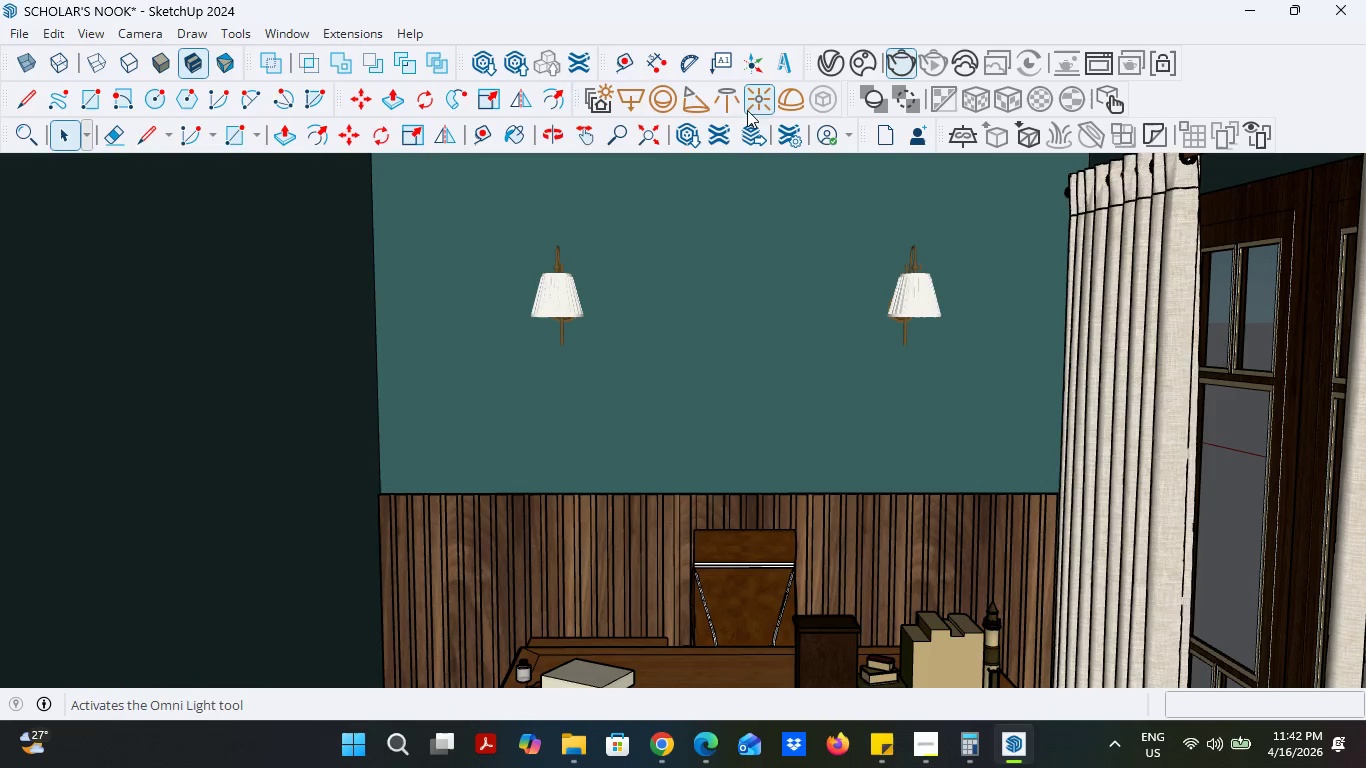 
left_click([552, 293])
 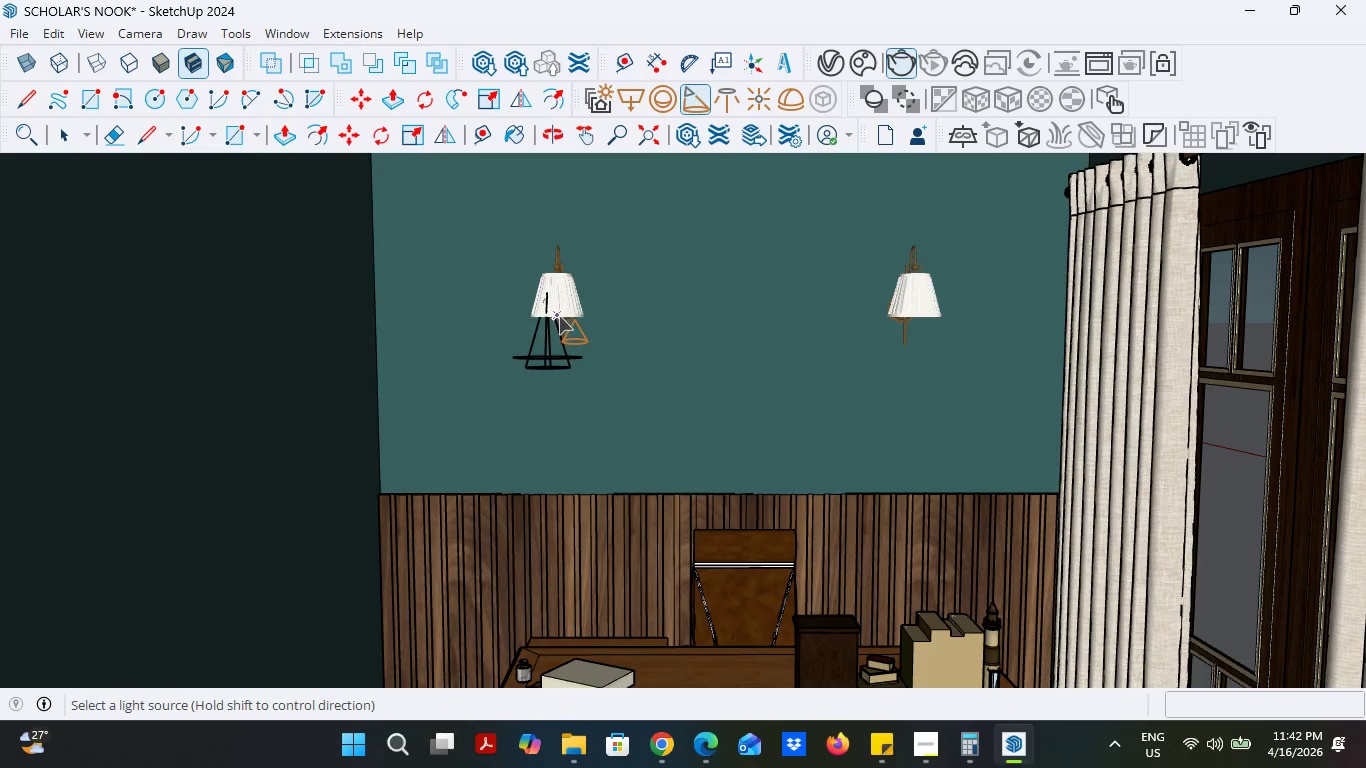 
key(Control+ControlLeft)
 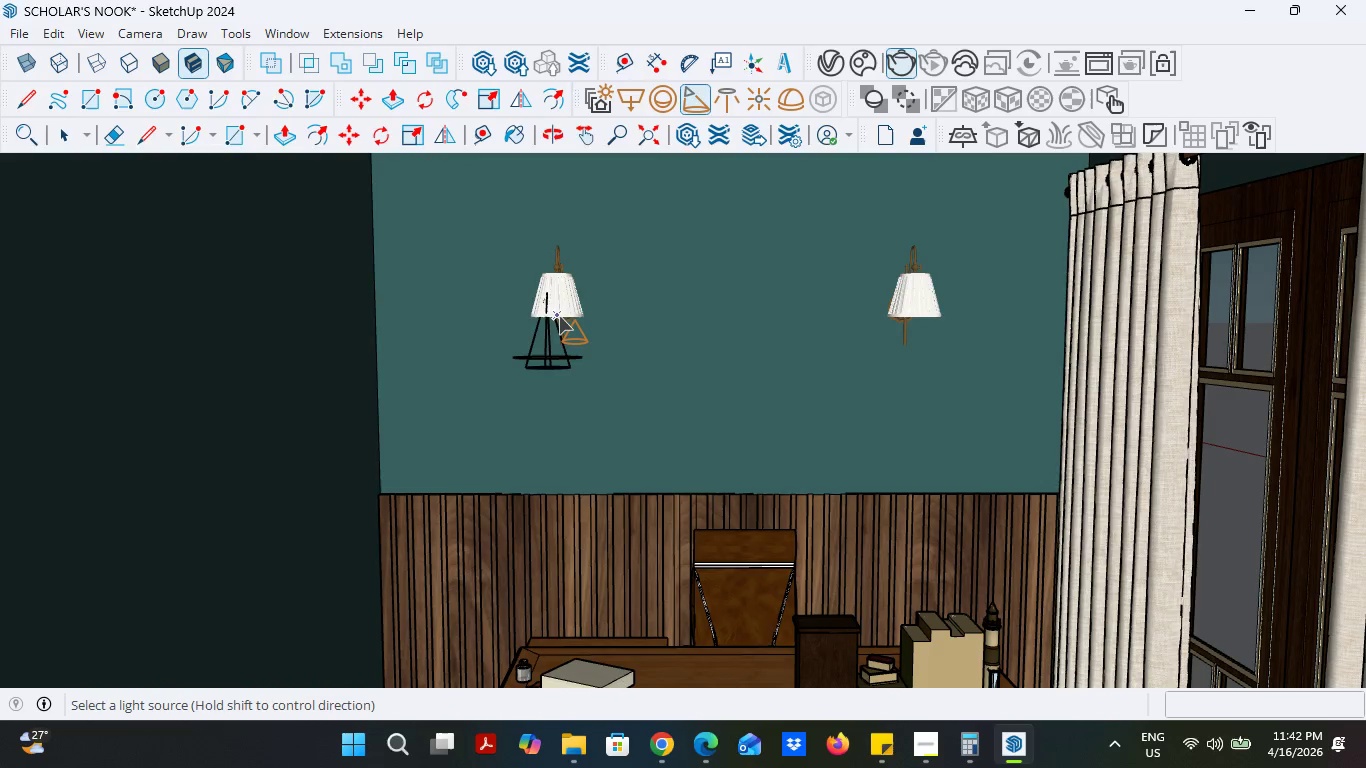 
key(Control+Z)
 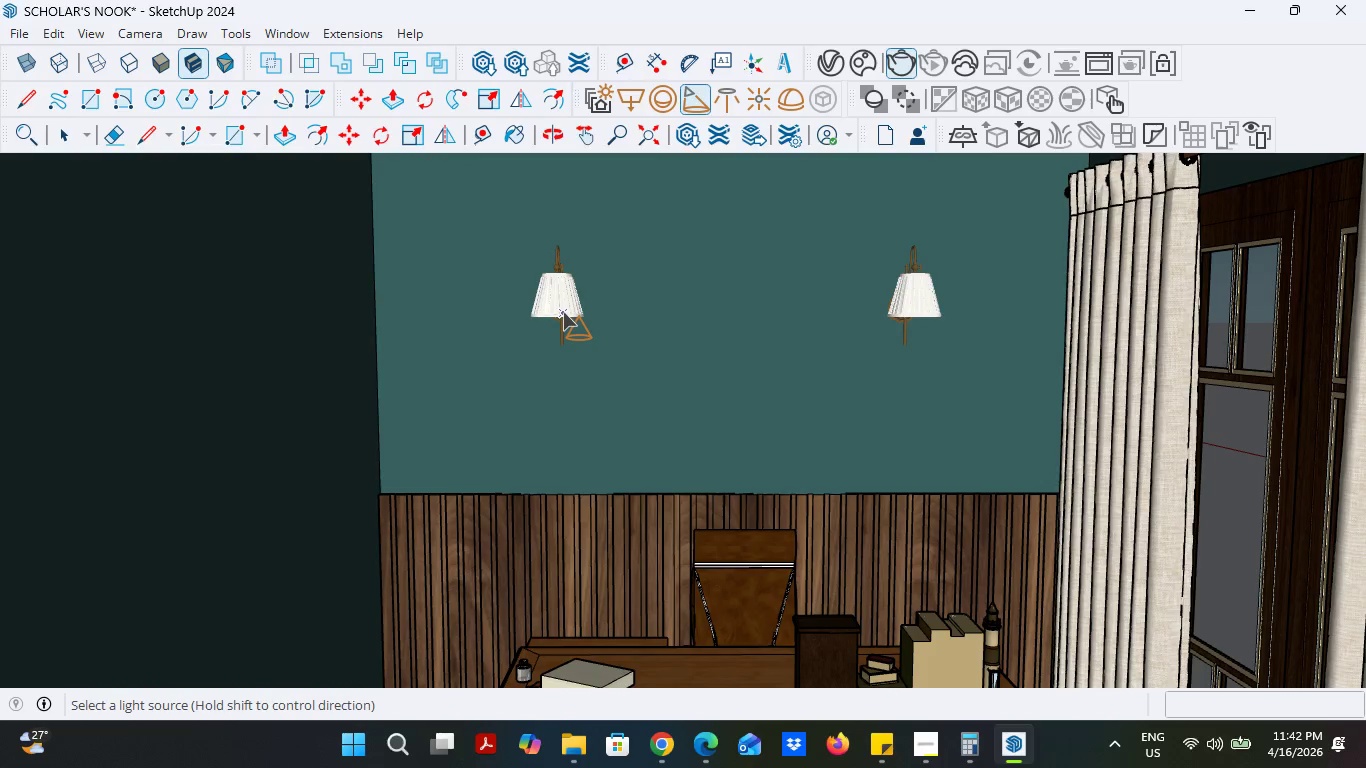 
hold_key(key=ShiftLeft, duration=14.59)
left_click([560, 289])
 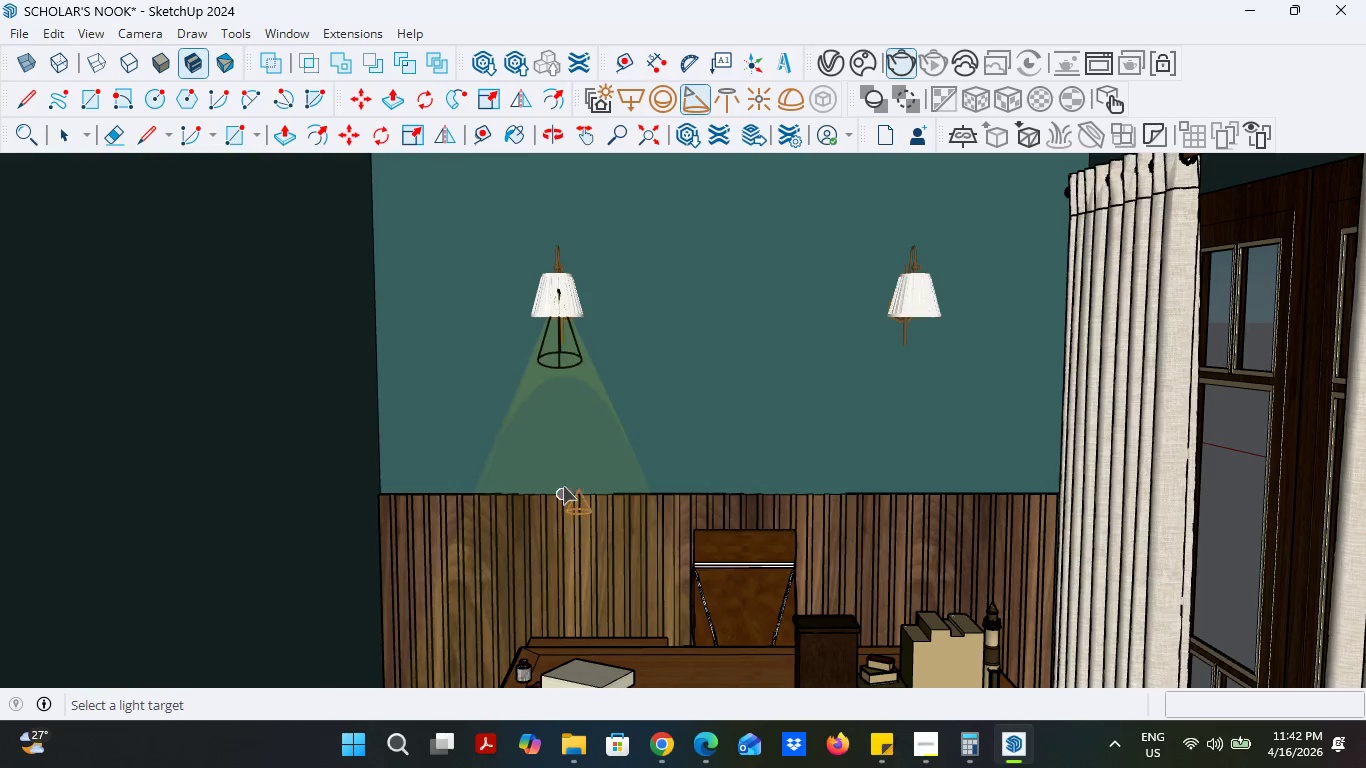 
left_click([561, 599])
 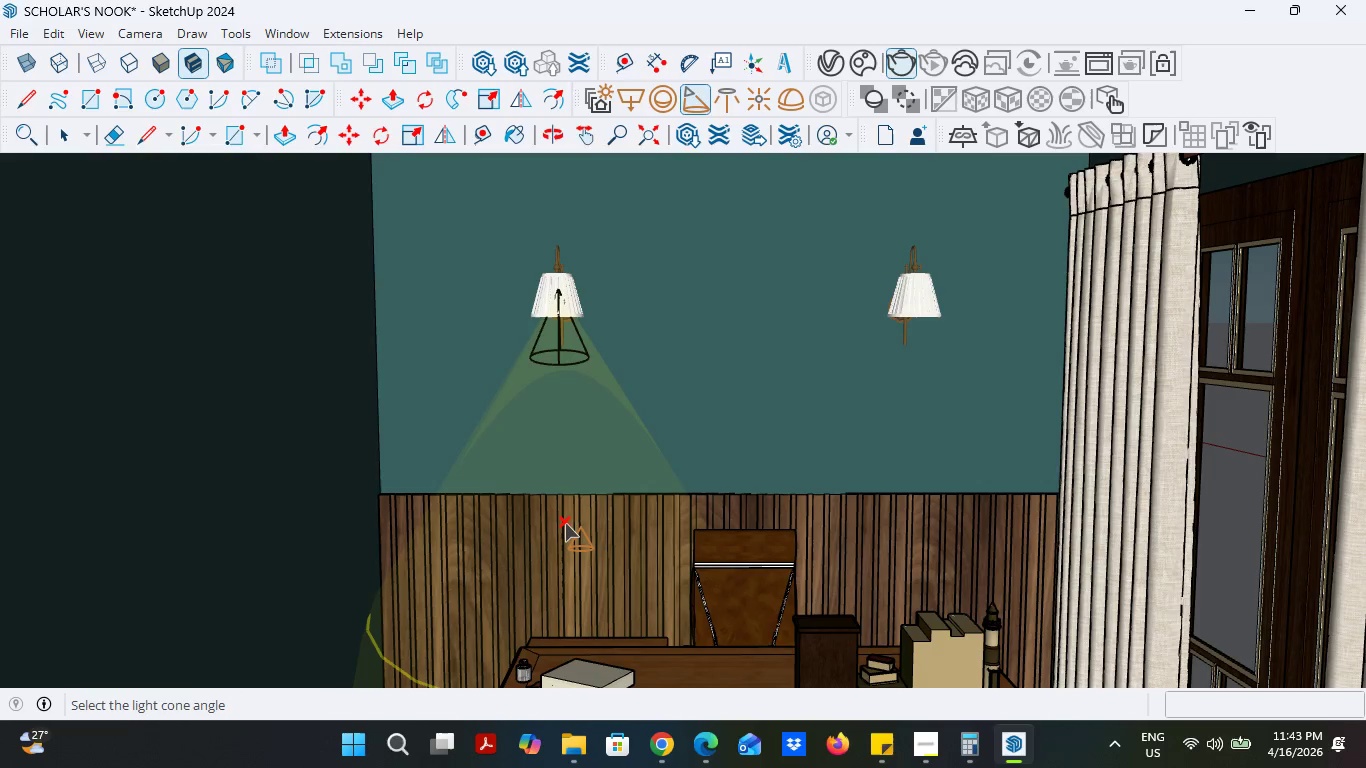 
left_click([565, 523])
 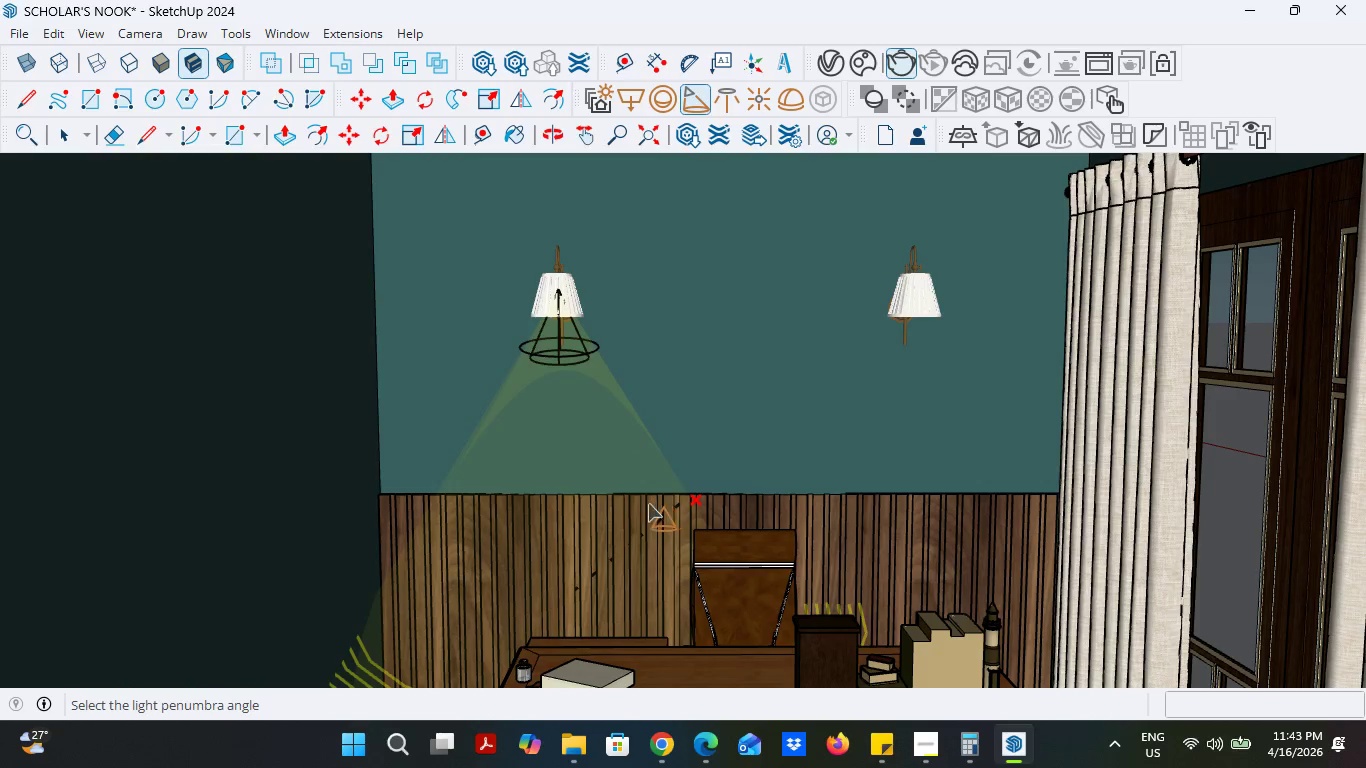 
key(Shift+ShiftLeft)
 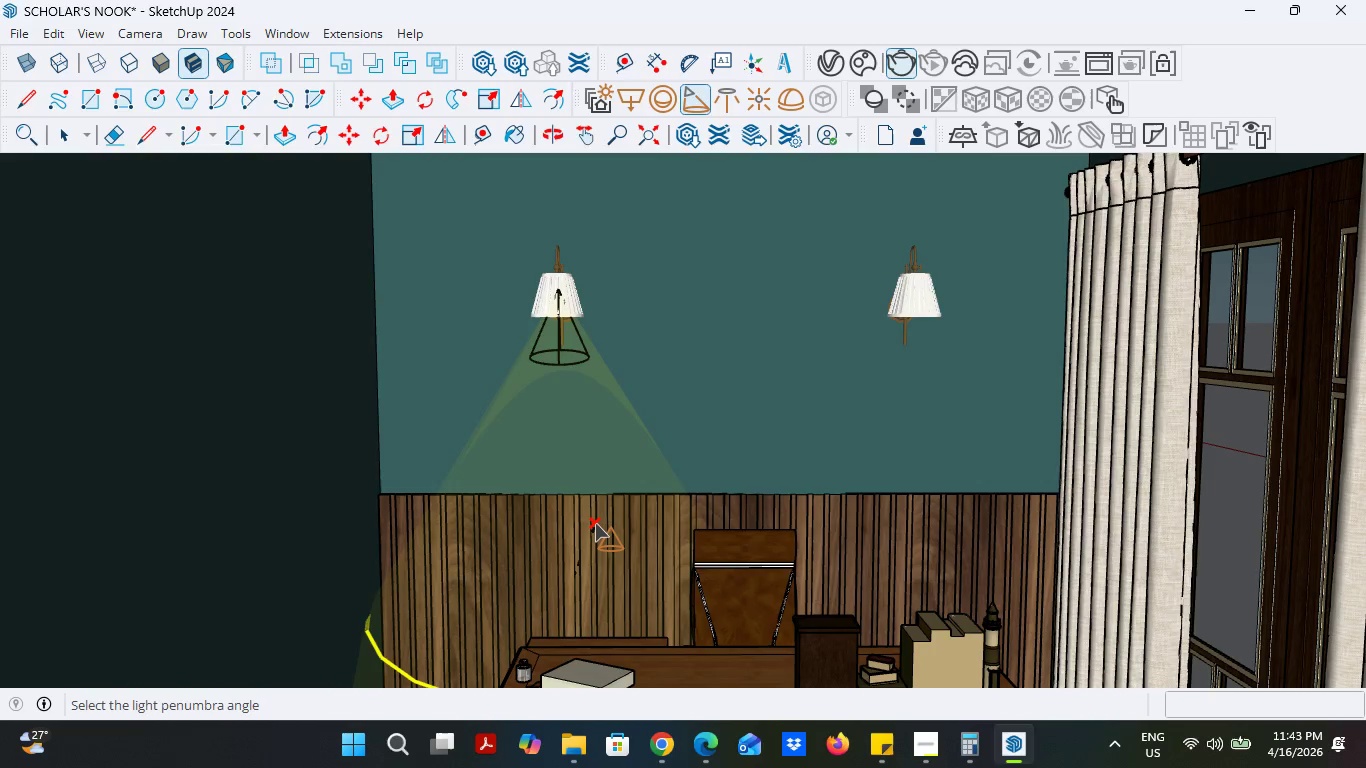 
key(Shift+ShiftLeft)
 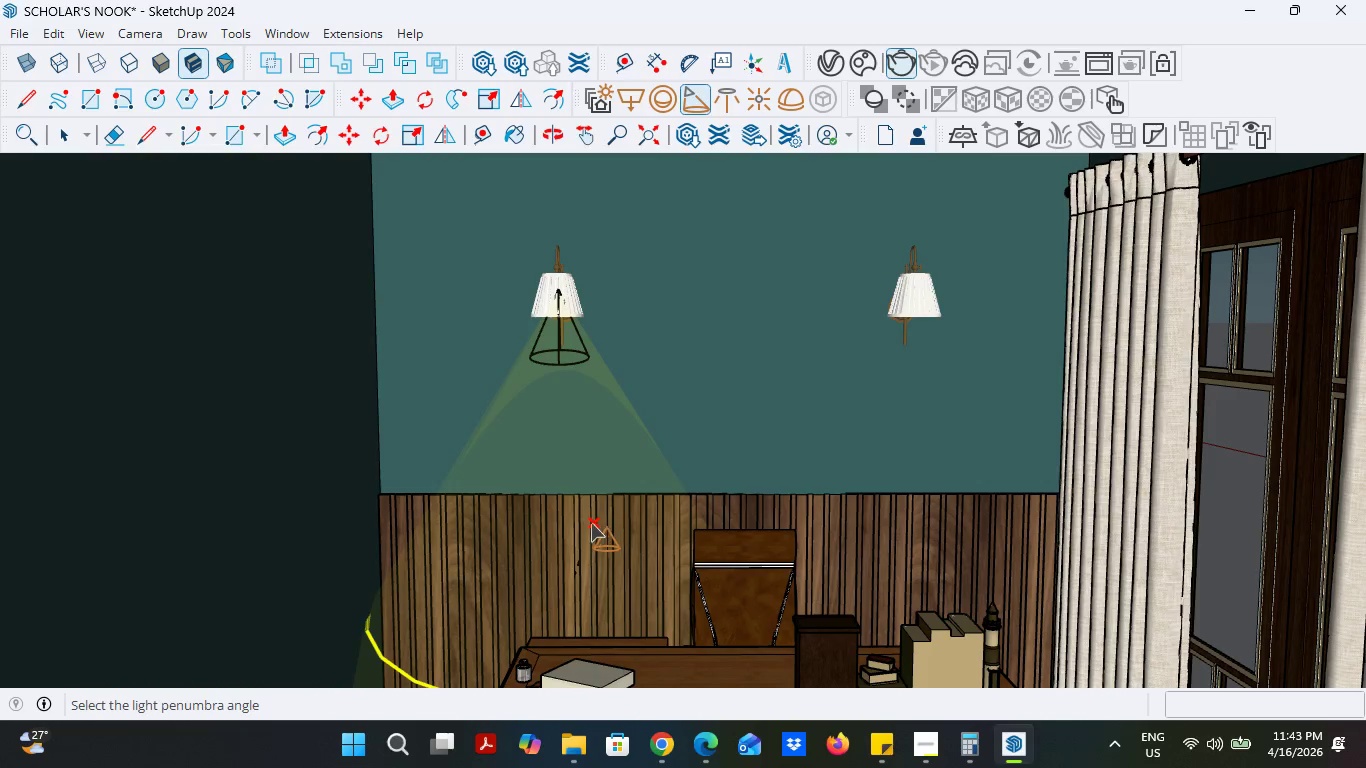 
left_click([580, 529])
 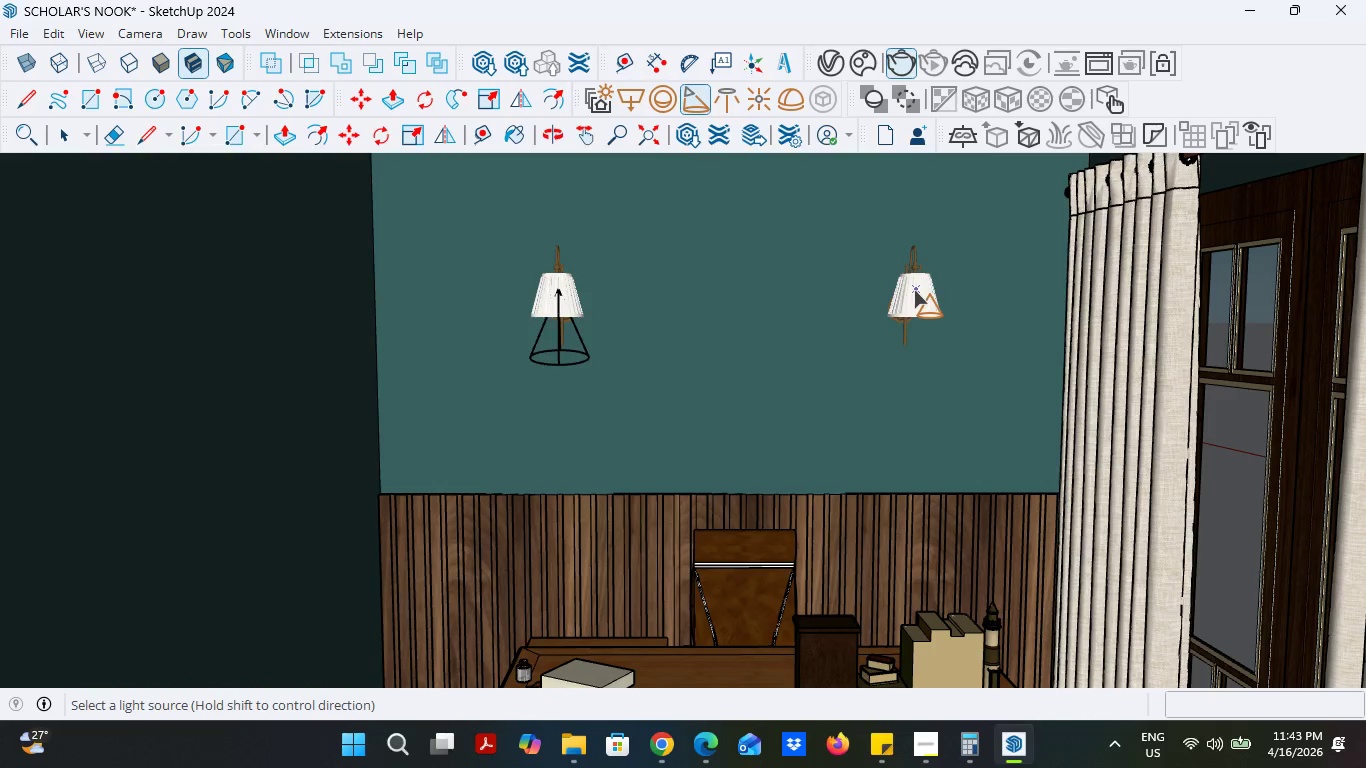 
left_click([49, 131])
 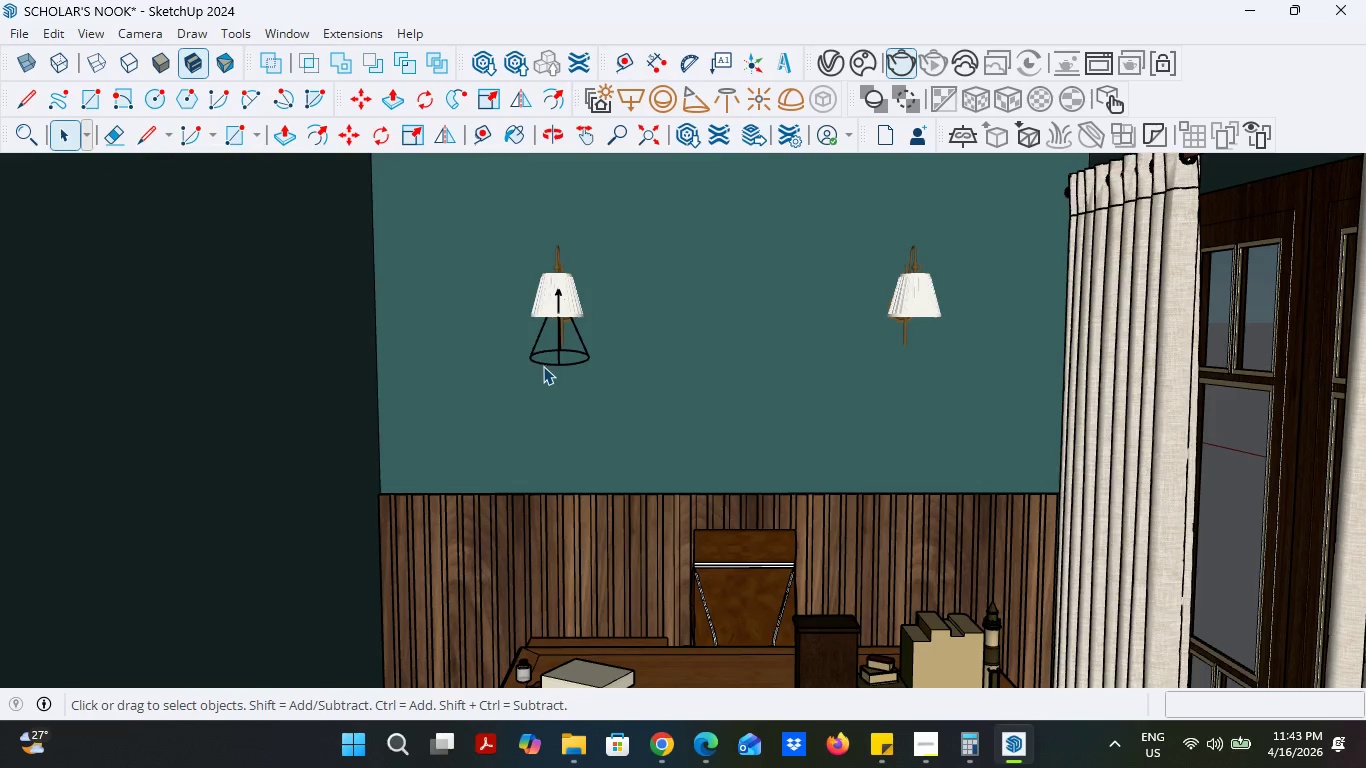 
left_click([545, 365])
 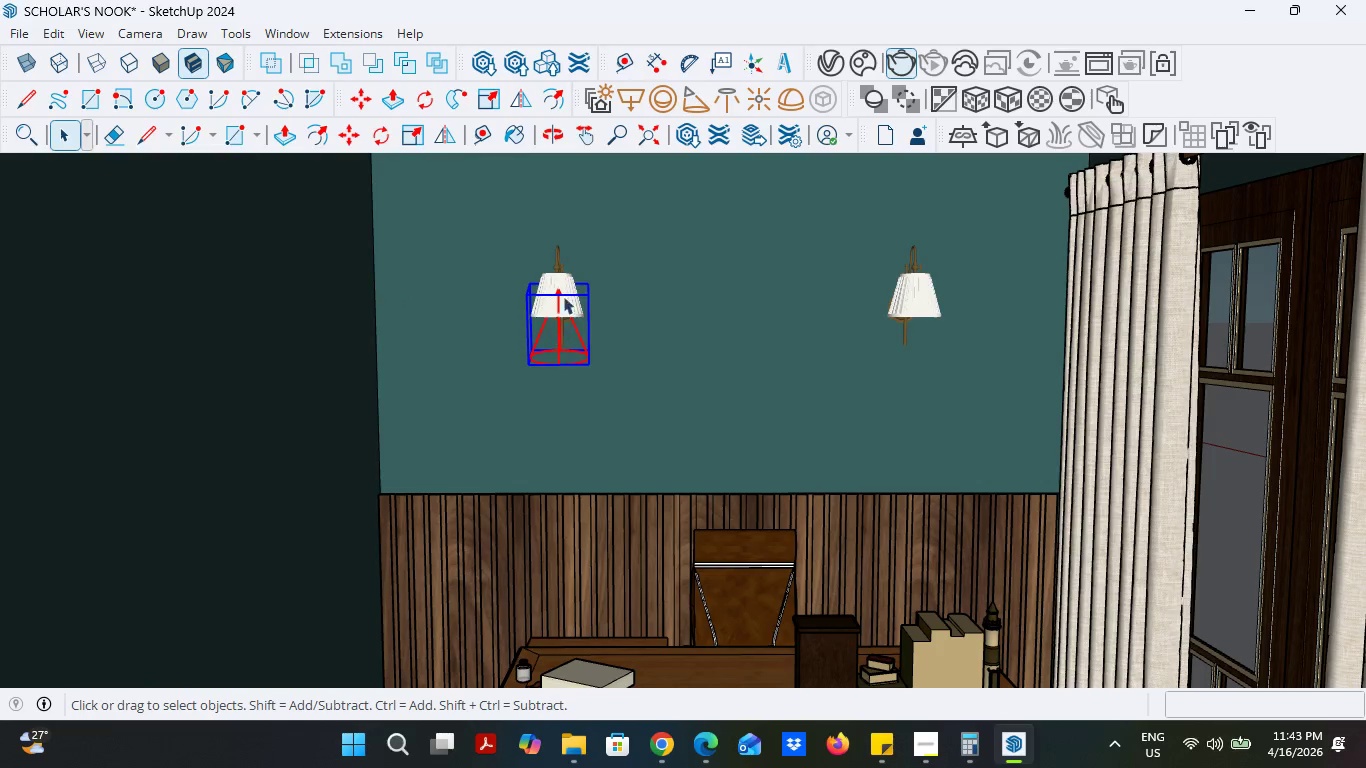 
hold_key(key=ControlLeft, duration=0.48)
 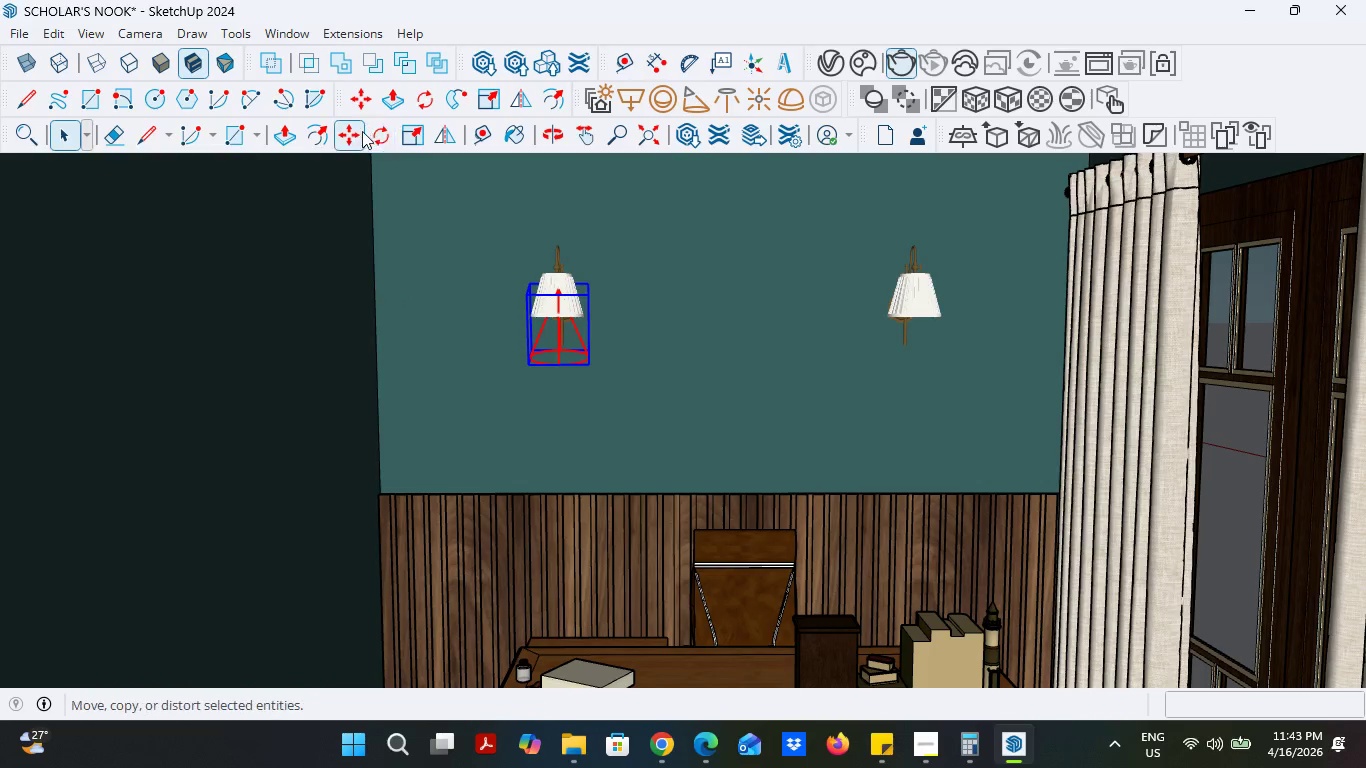 
hold_key(key=ControlLeft, duration=1.34)
left_click([353, 131])
 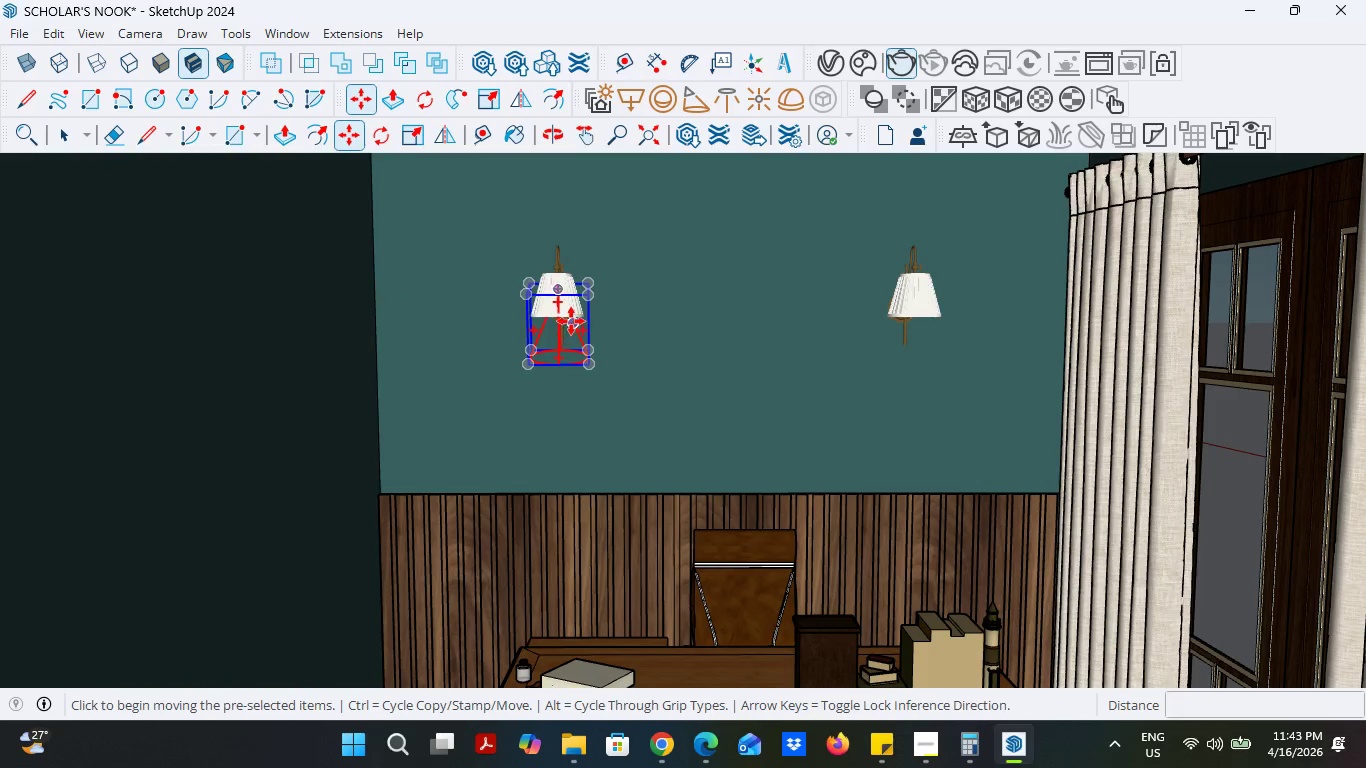 
left_click([571, 321])
 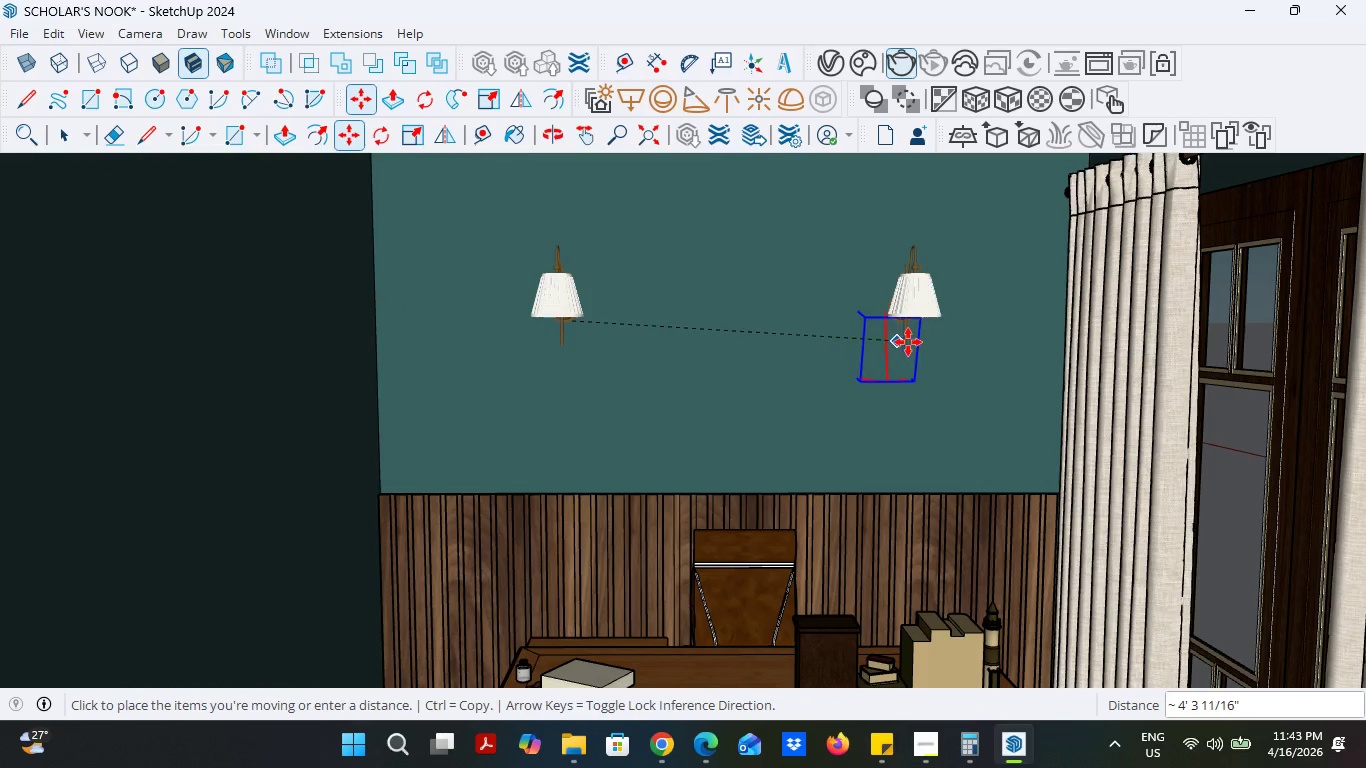 
key(Control+ControlLeft)
 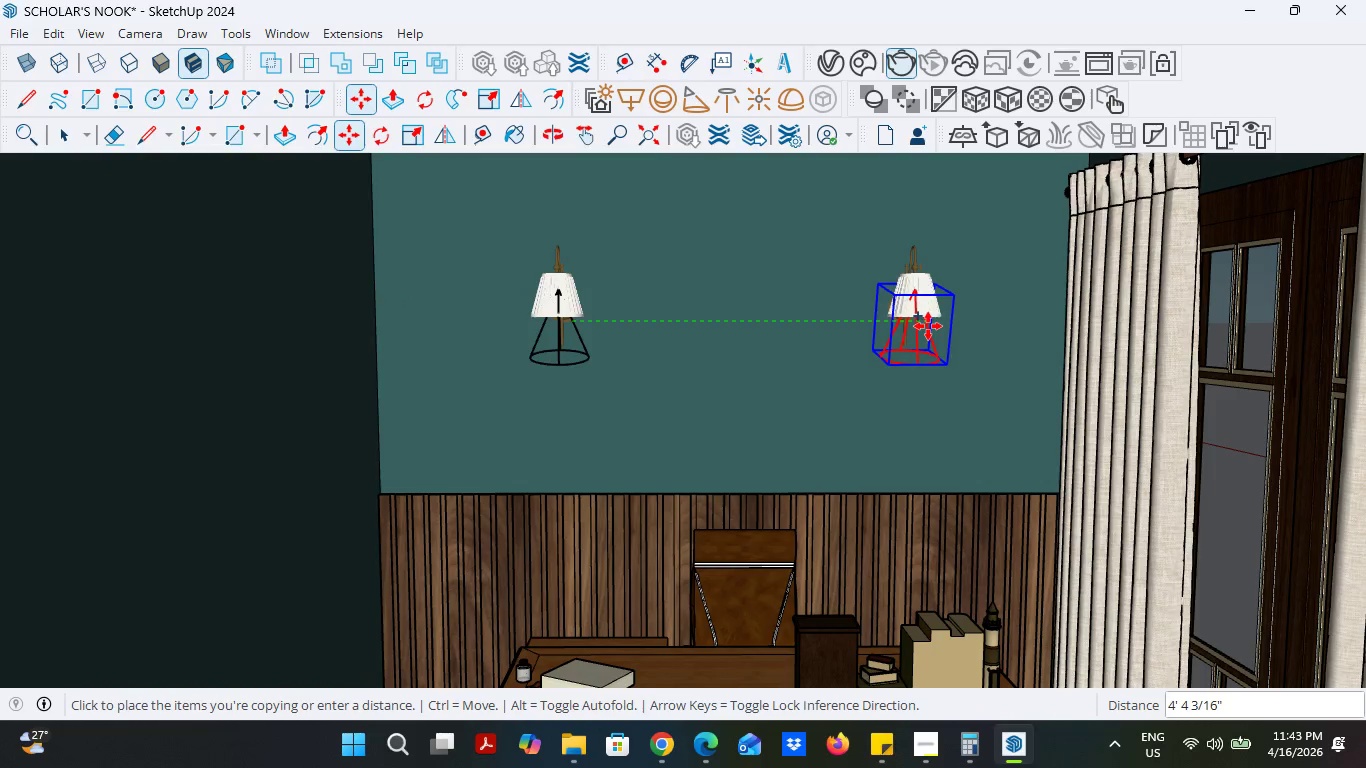 
left_click([931, 326])
 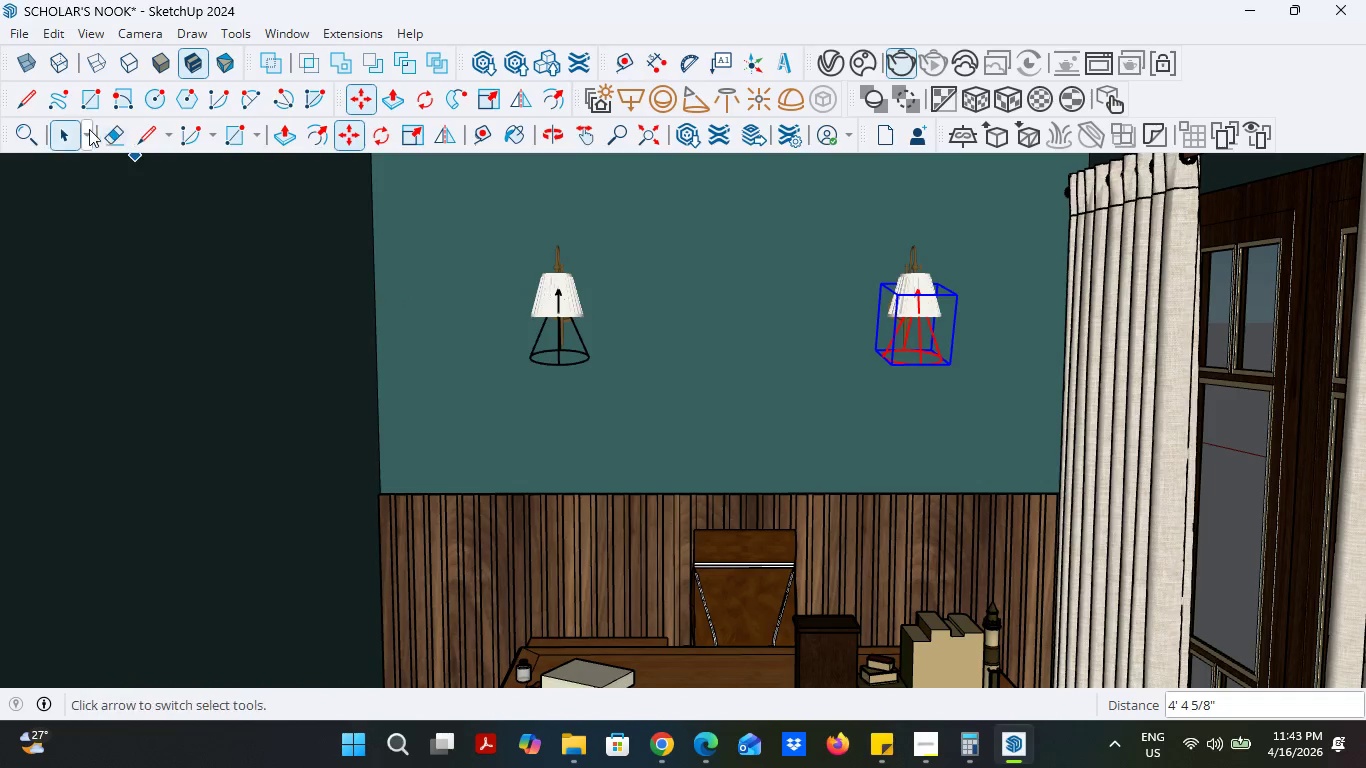 
left_click([65, 135])
 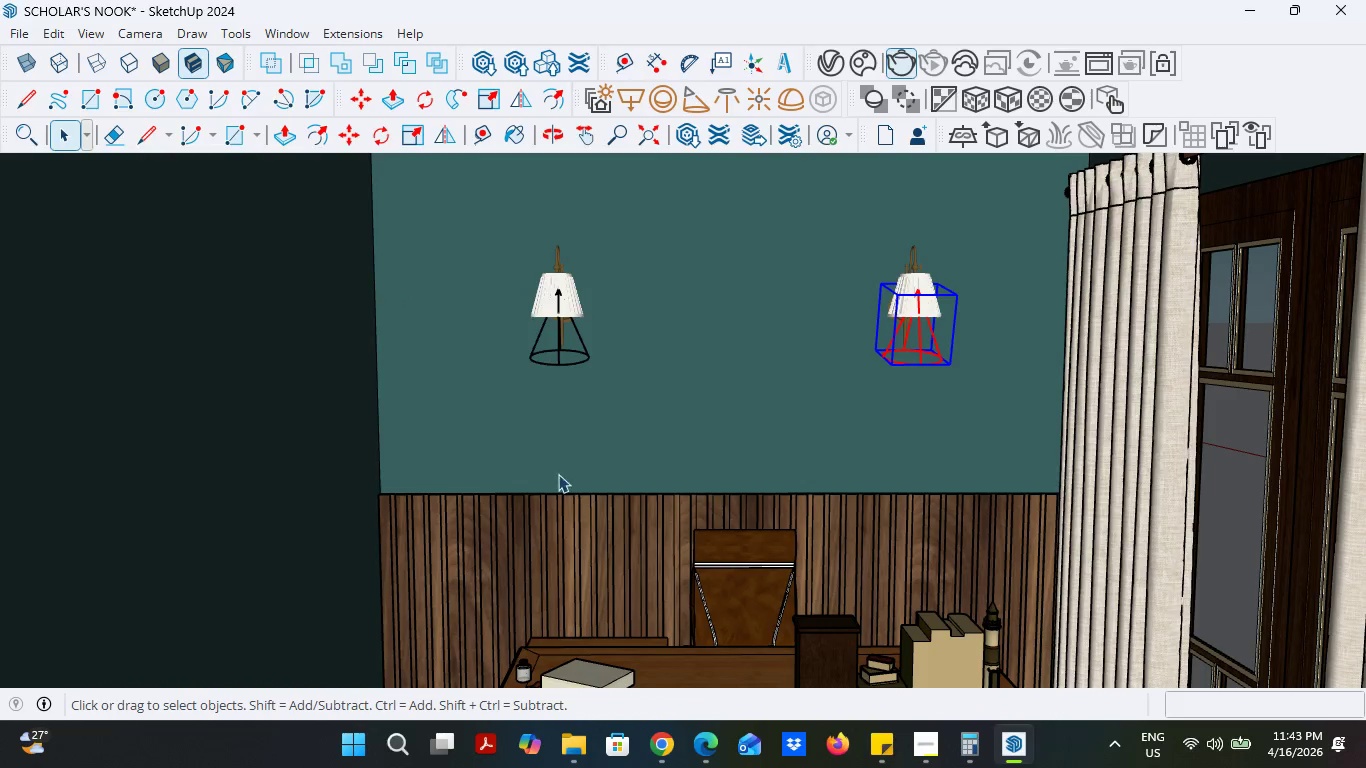 
scroll: coordinate [555, 493], scroll_direction: down, amount: 3.0
 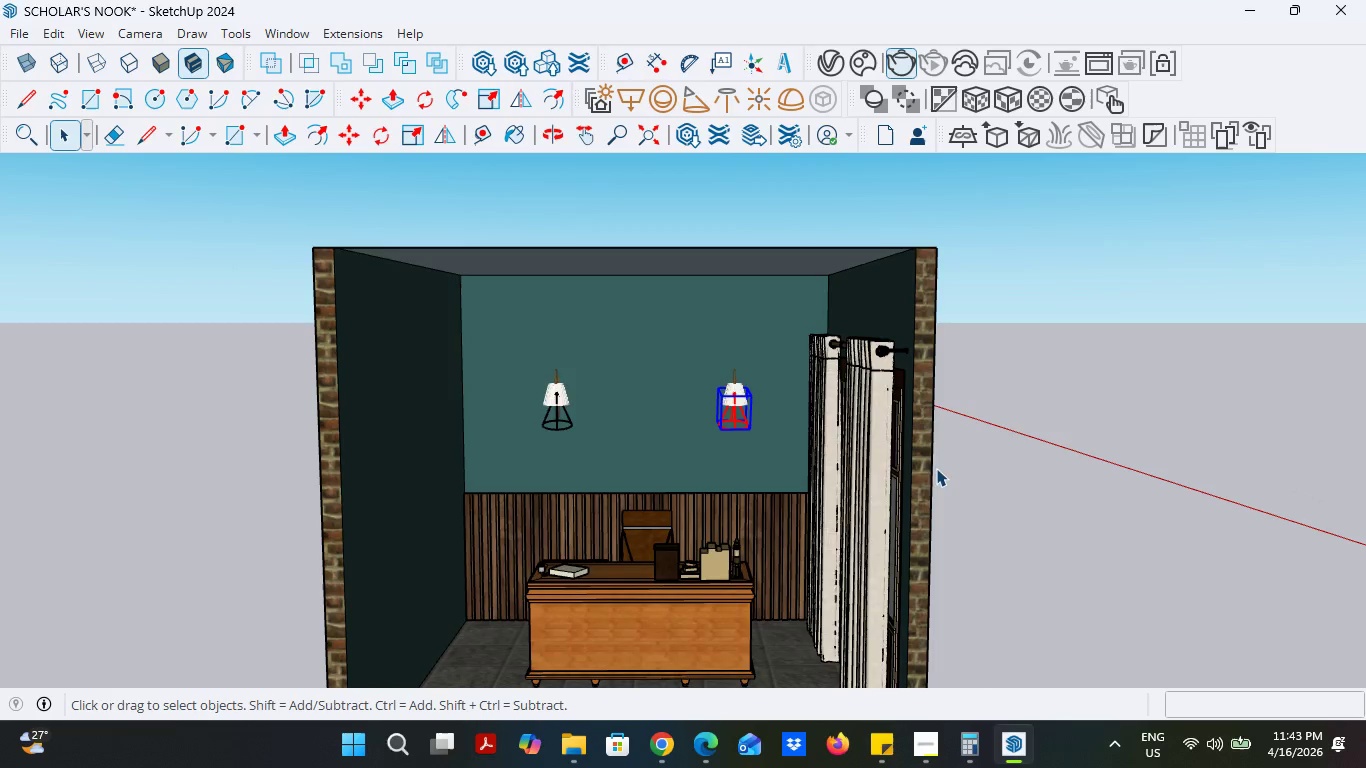 
left_click([1016, 504])
 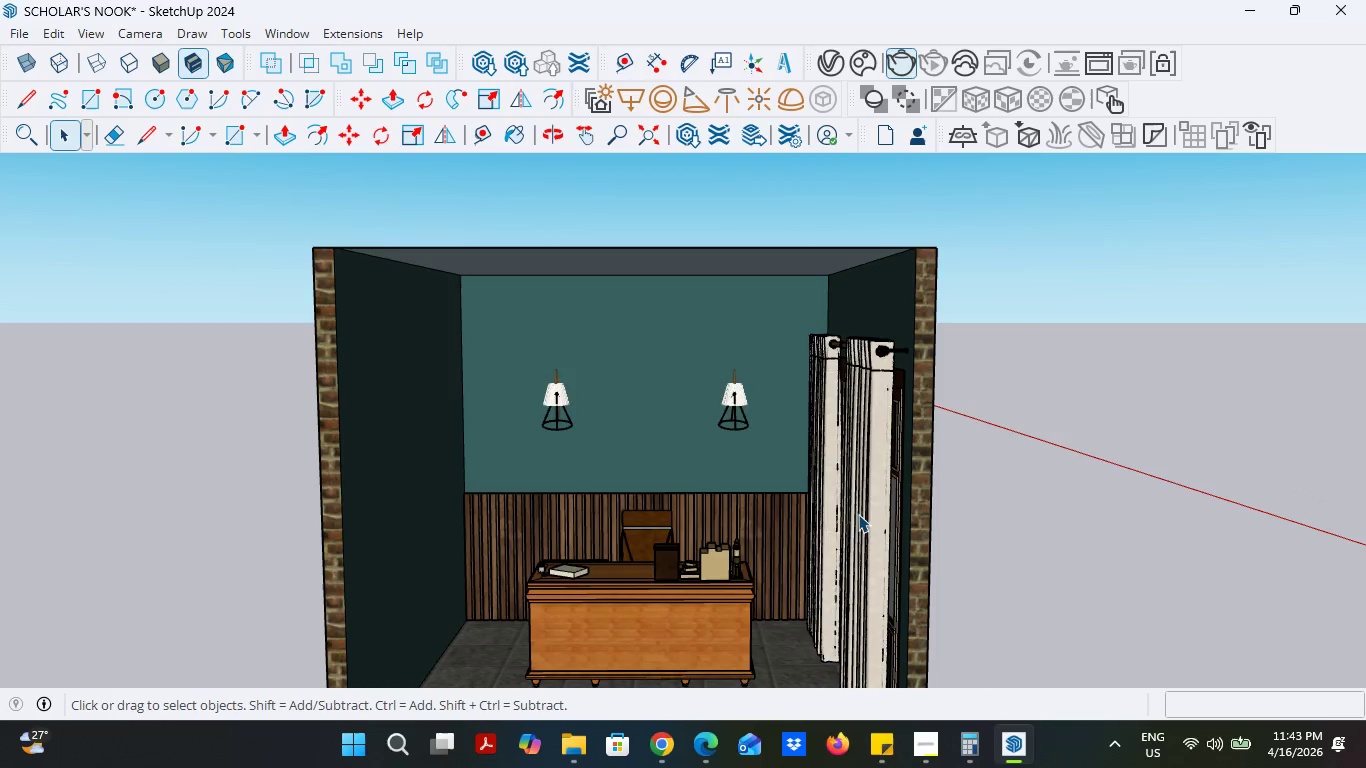 
scroll: coordinate [865, 527], scroll_direction: up, amount: 4.0
 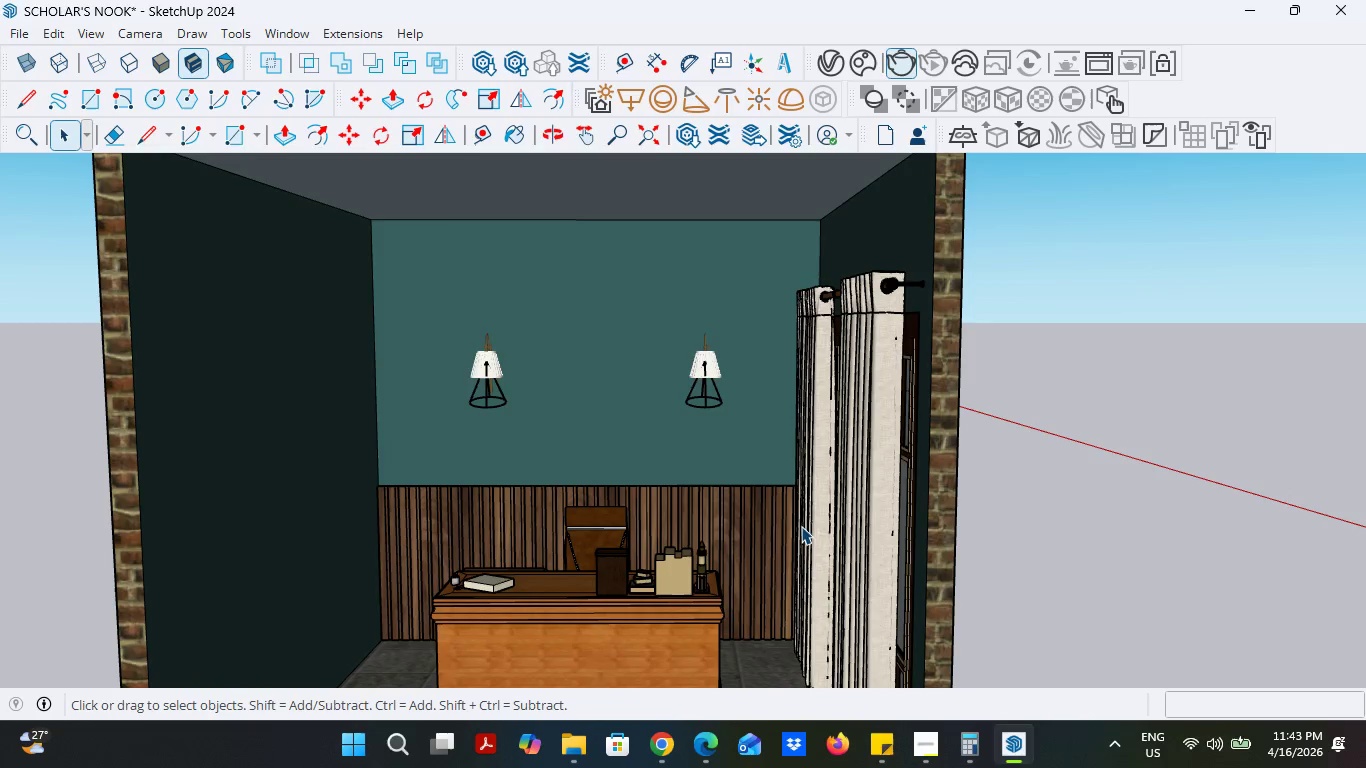 
scroll: coordinate [638, 539], scroll_direction: down, amount: 1.0
 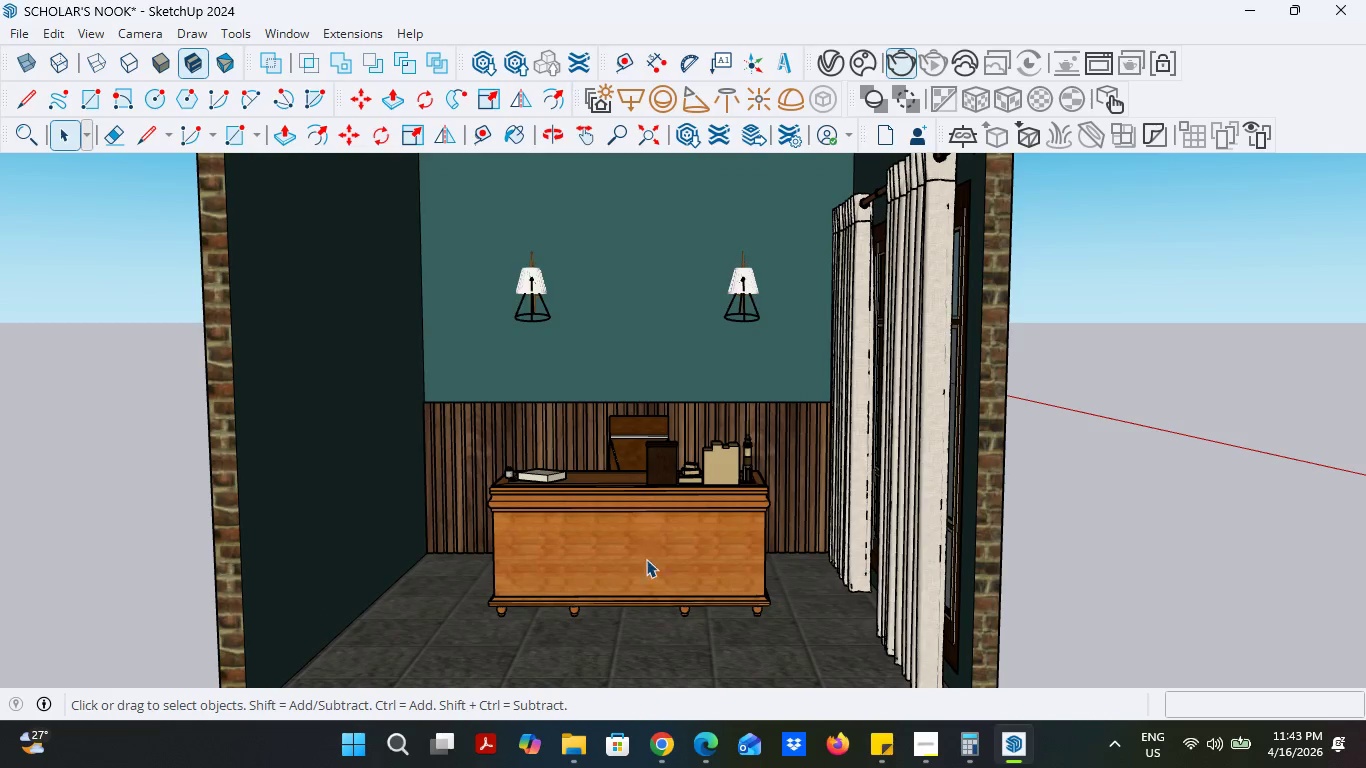 
scroll: coordinate [632, 394], scroll_direction: up, amount: 1.0
 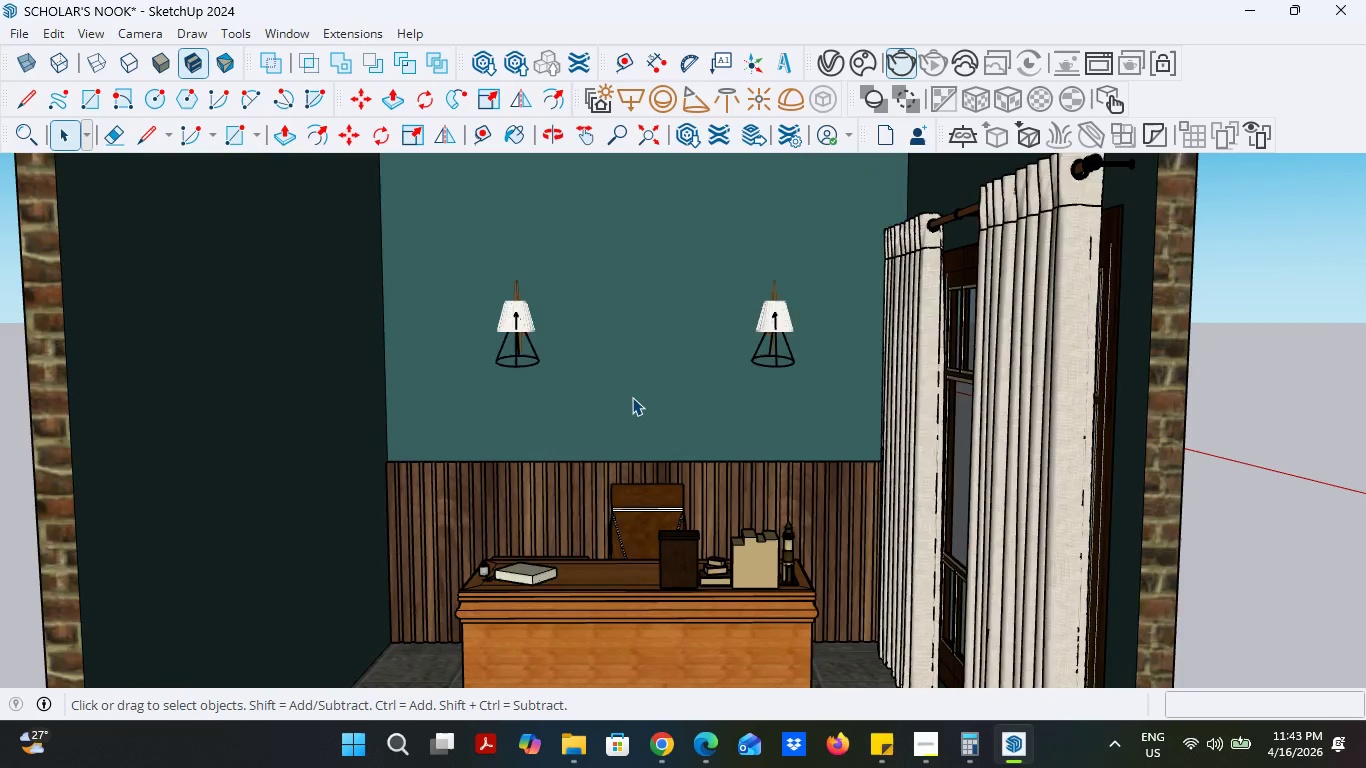 
scroll: coordinate [632, 397], scroll_direction: down, amount: 2.0
 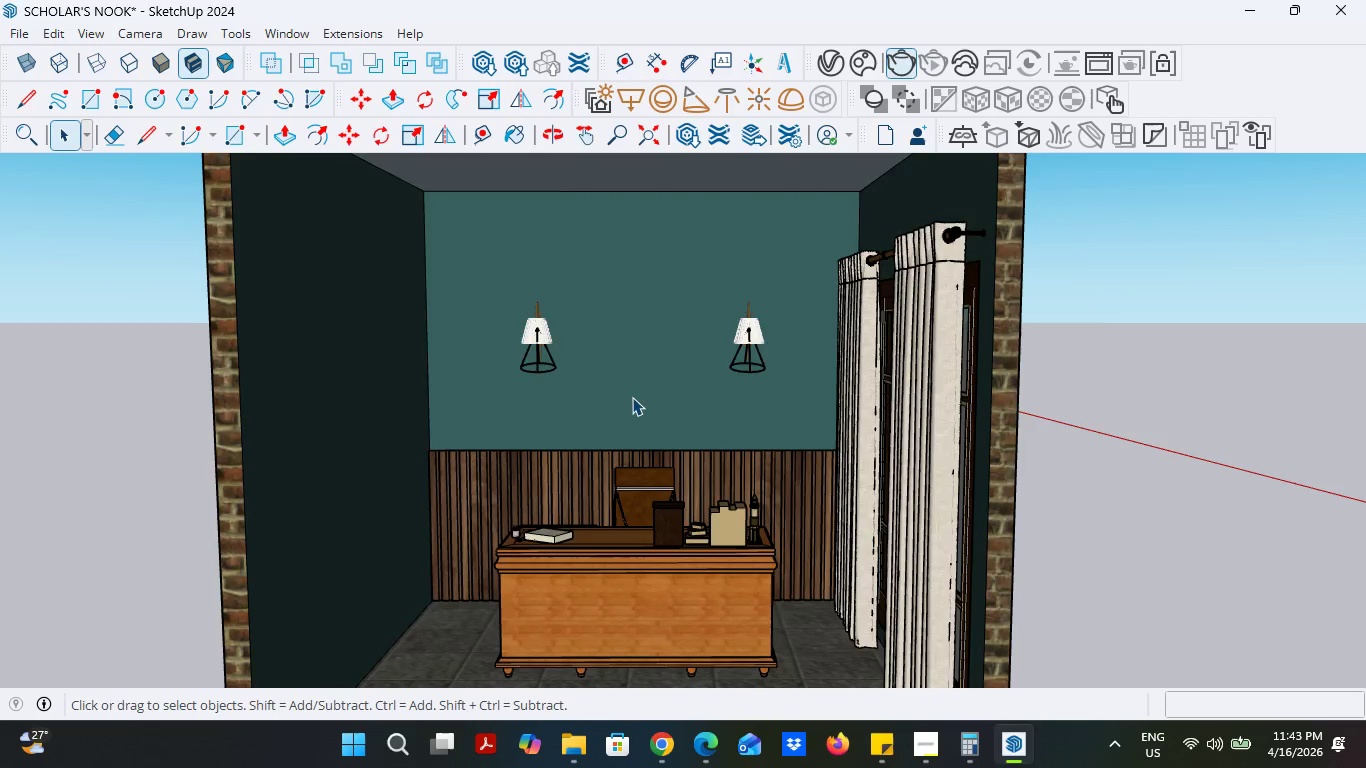 
scroll: coordinate [632, 397], scroll_direction: none, amount: 0.0
 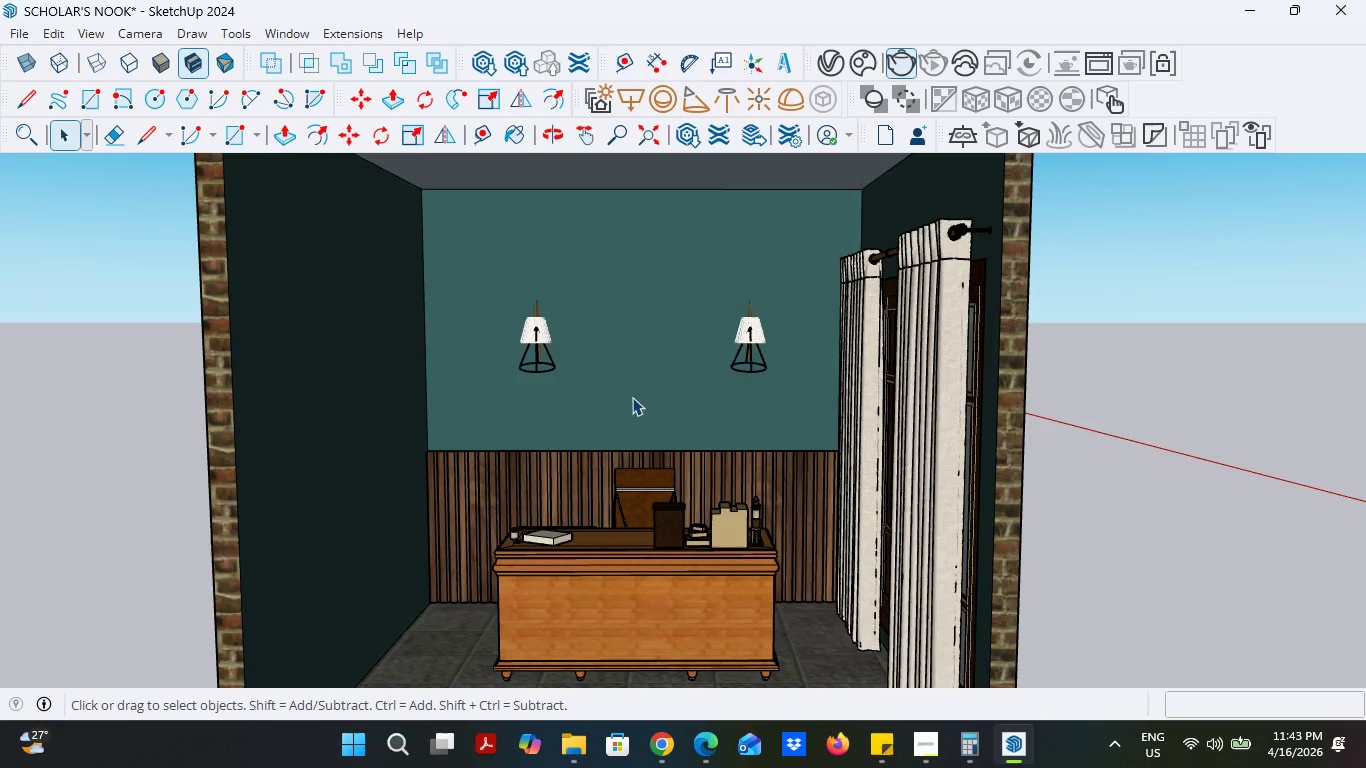 
scroll: coordinate [633, 331], scroll_direction: down, amount: 1.0
 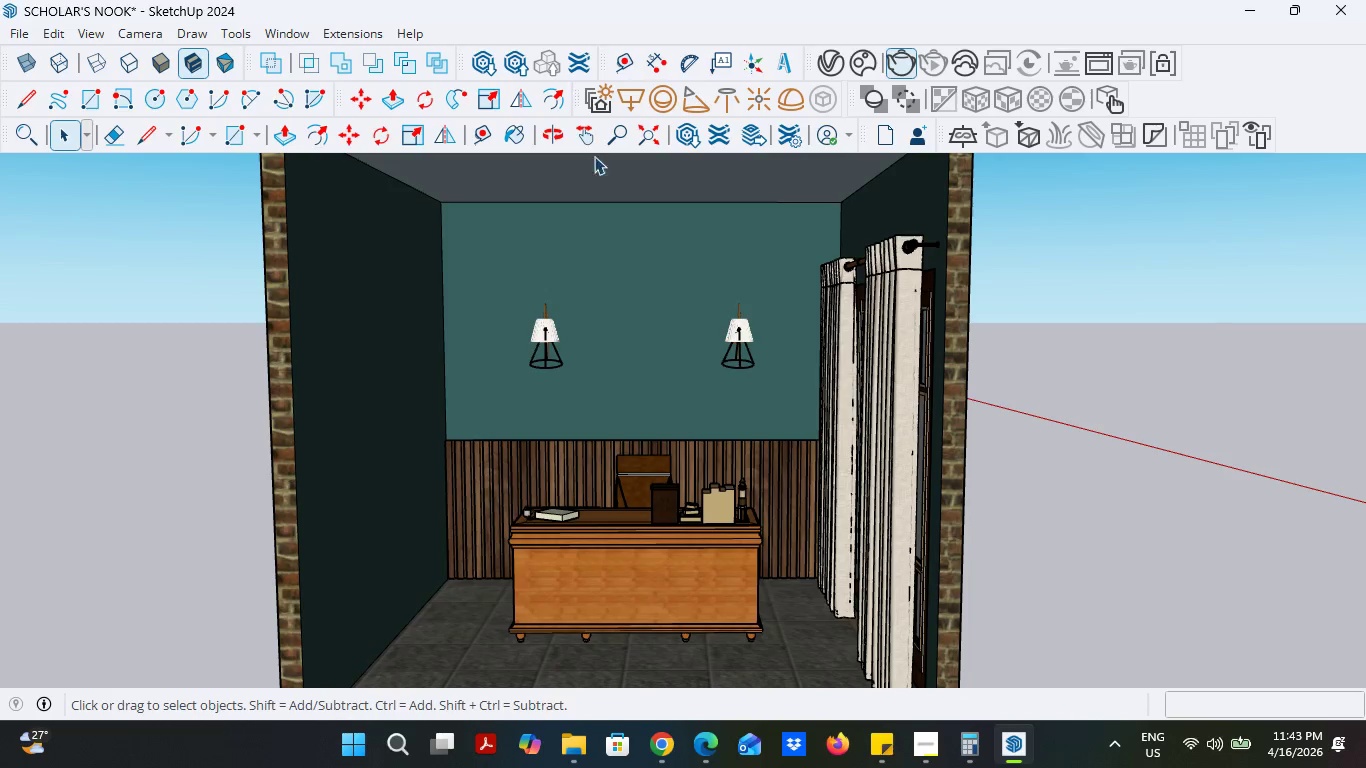 
left_click([596, 137])
 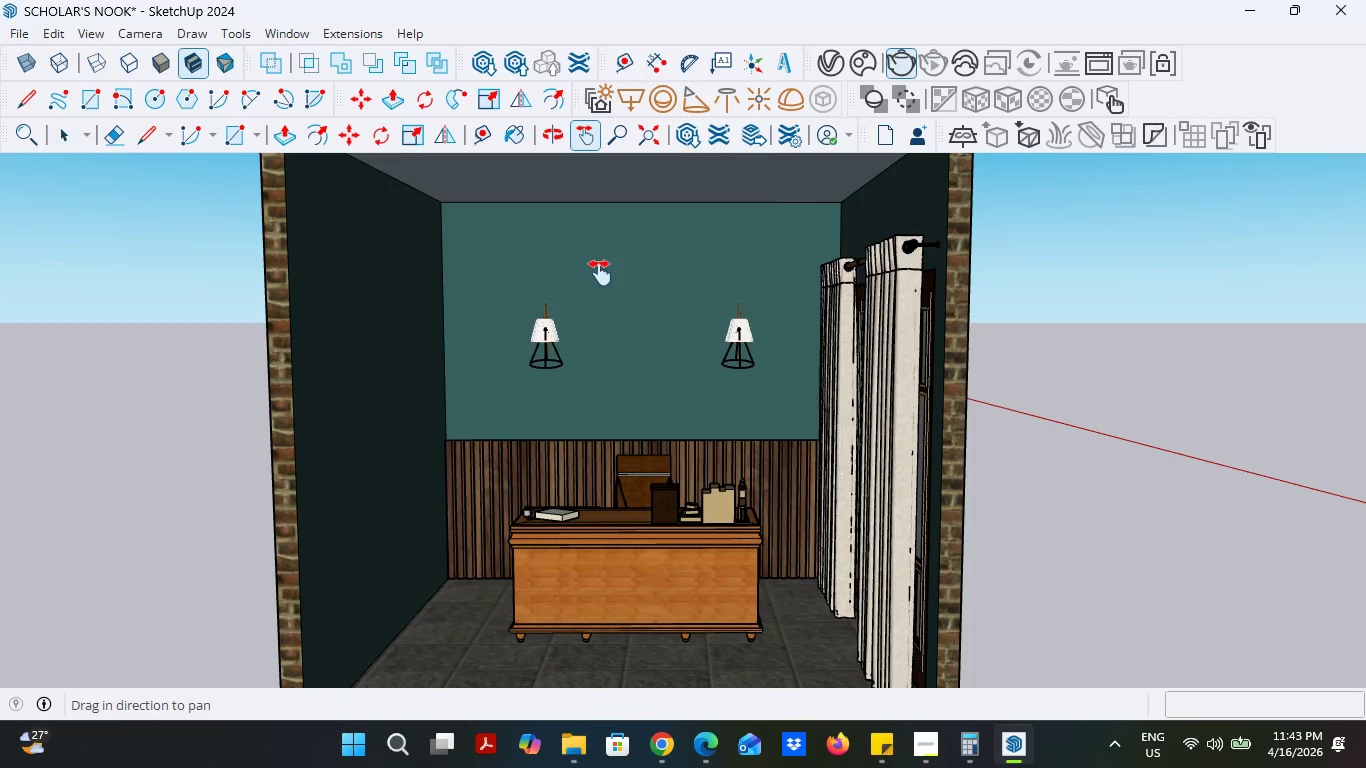 
left_click_drag(start_coordinate=[601, 274], to_coordinate=[609, 243])
 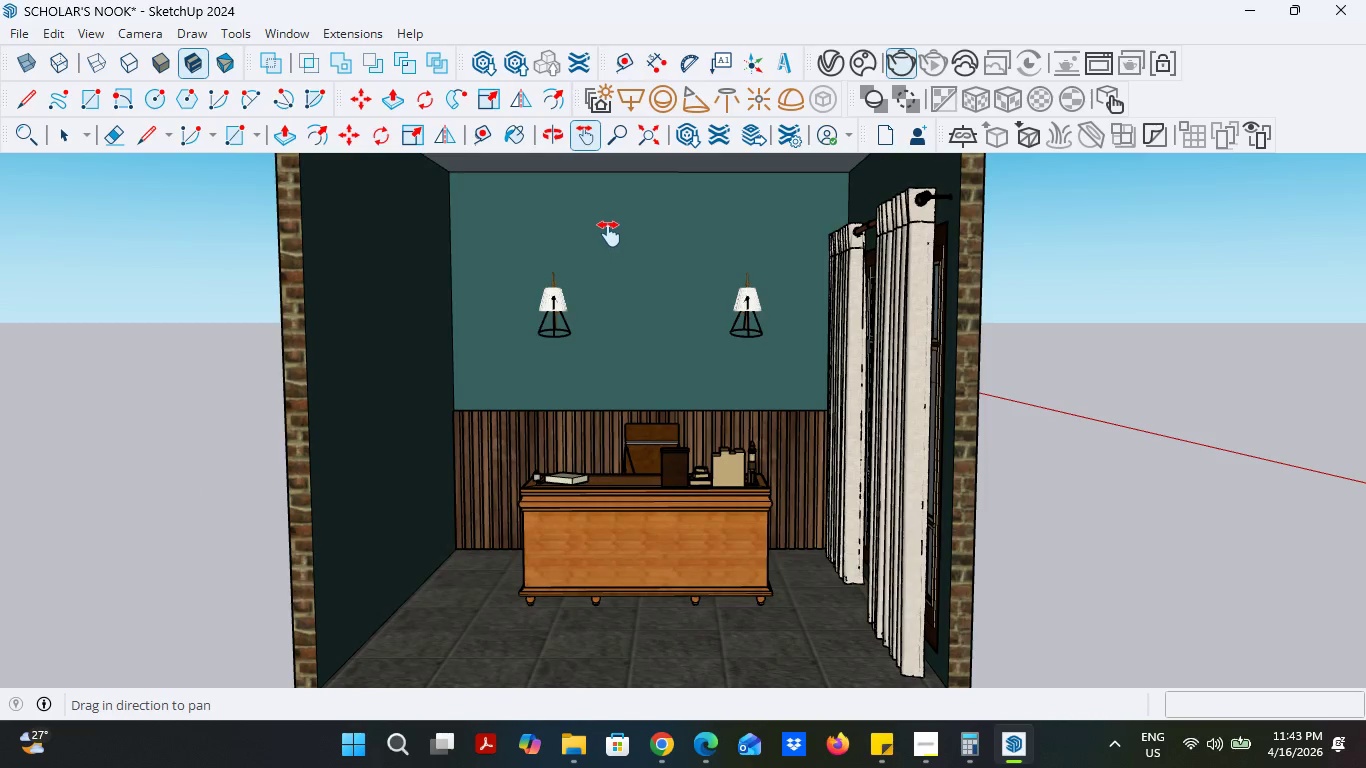 
triple_click([609, 234])
 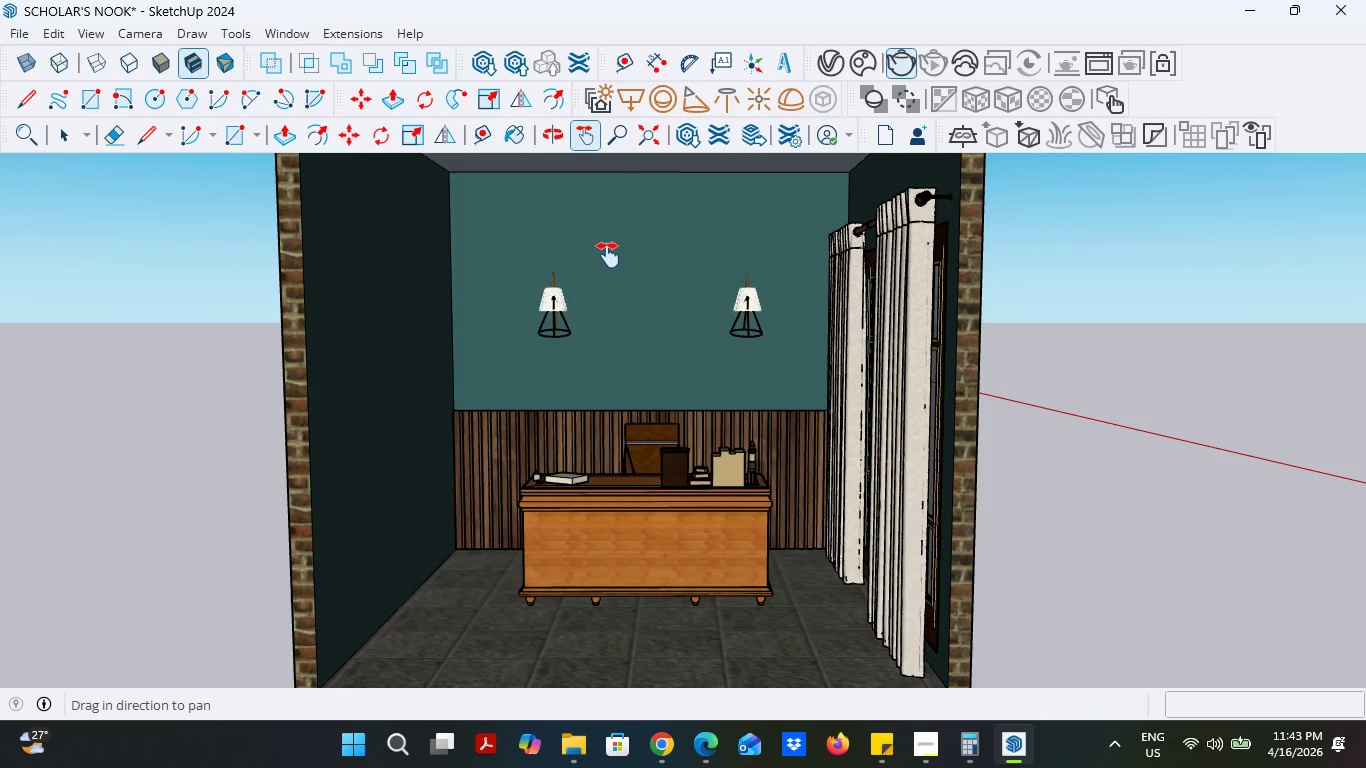 
left_click_drag(start_coordinate=[596, 282], to_coordinate=[627, 282])
 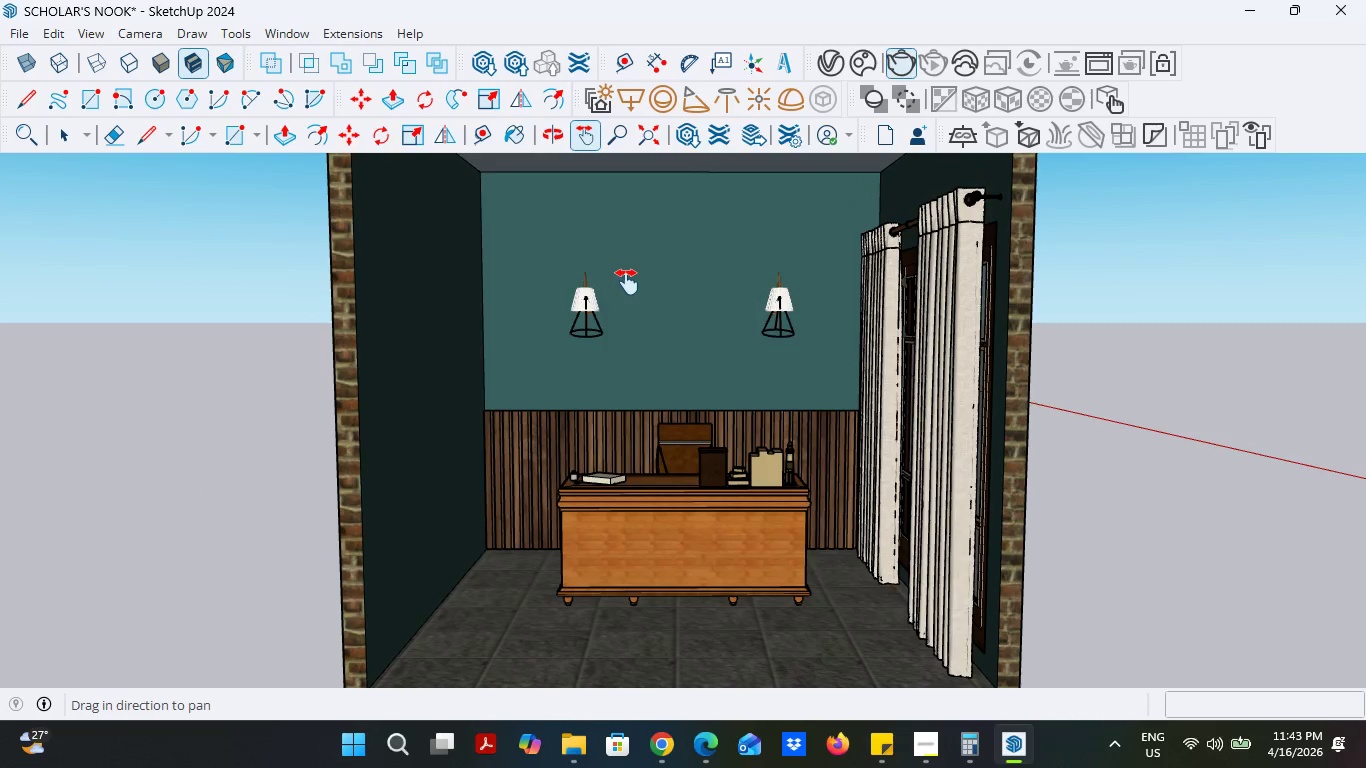 
scroll: coordinate [627, 282], scroll_direction: none, amount: 0.0
 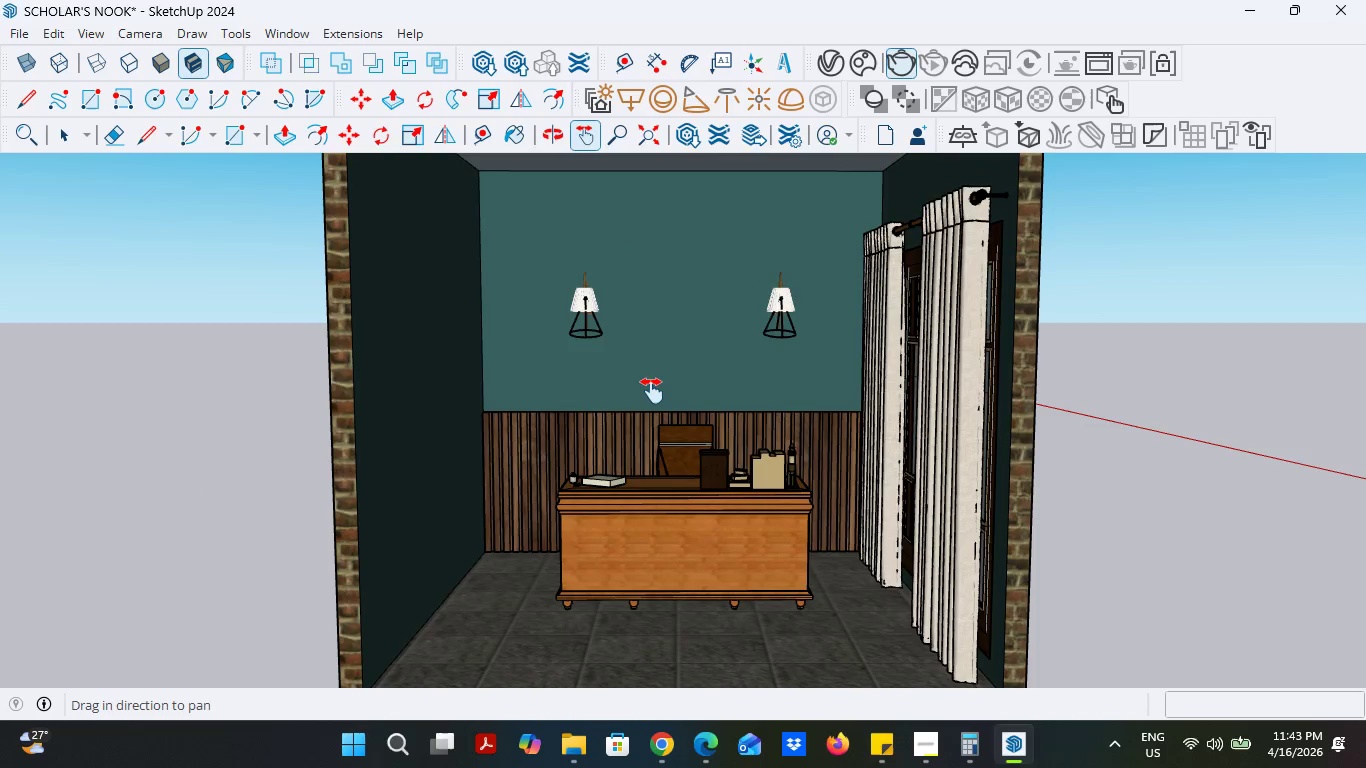 
left_click_drag(start_coordinate=[652, 392], to_coordinate=[649, 384])
 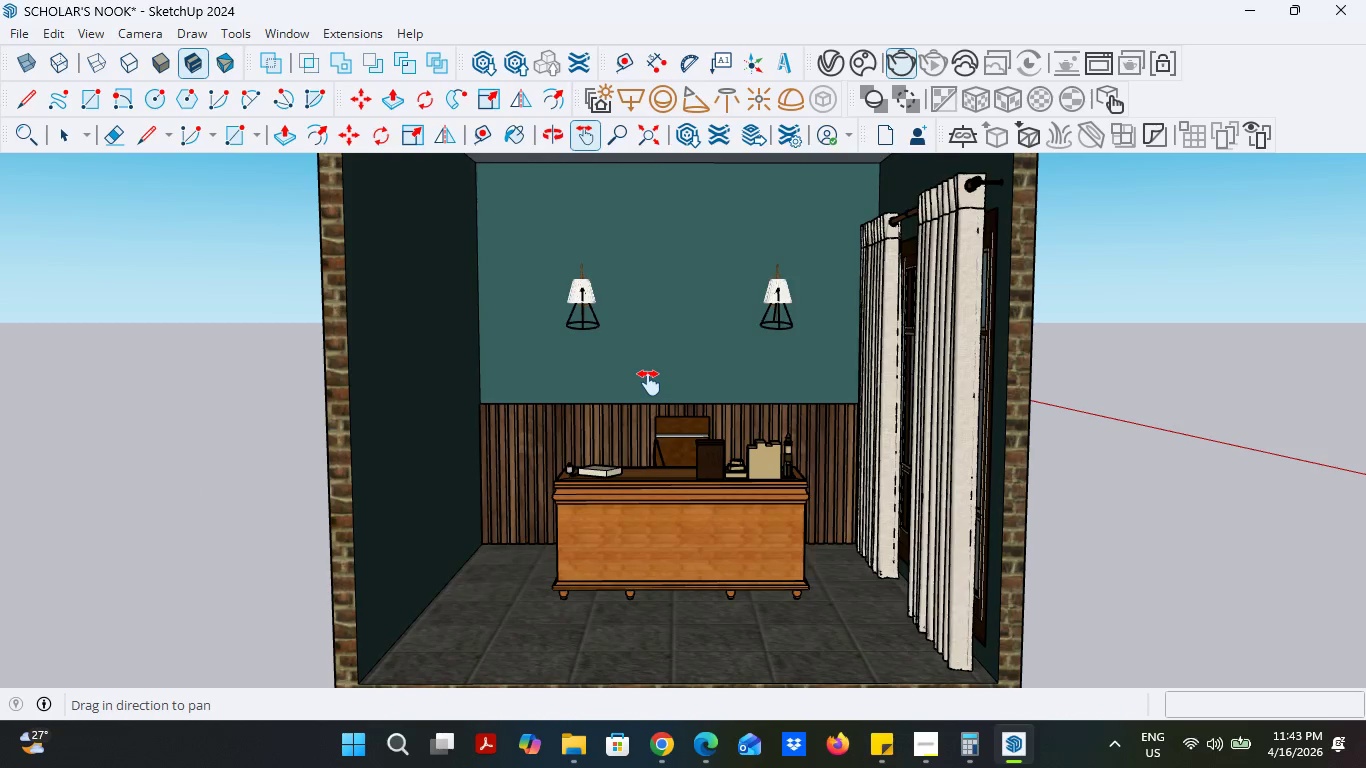 
scroll: coordinate [649, 383], scroll_direction: down, amount: 1.0
 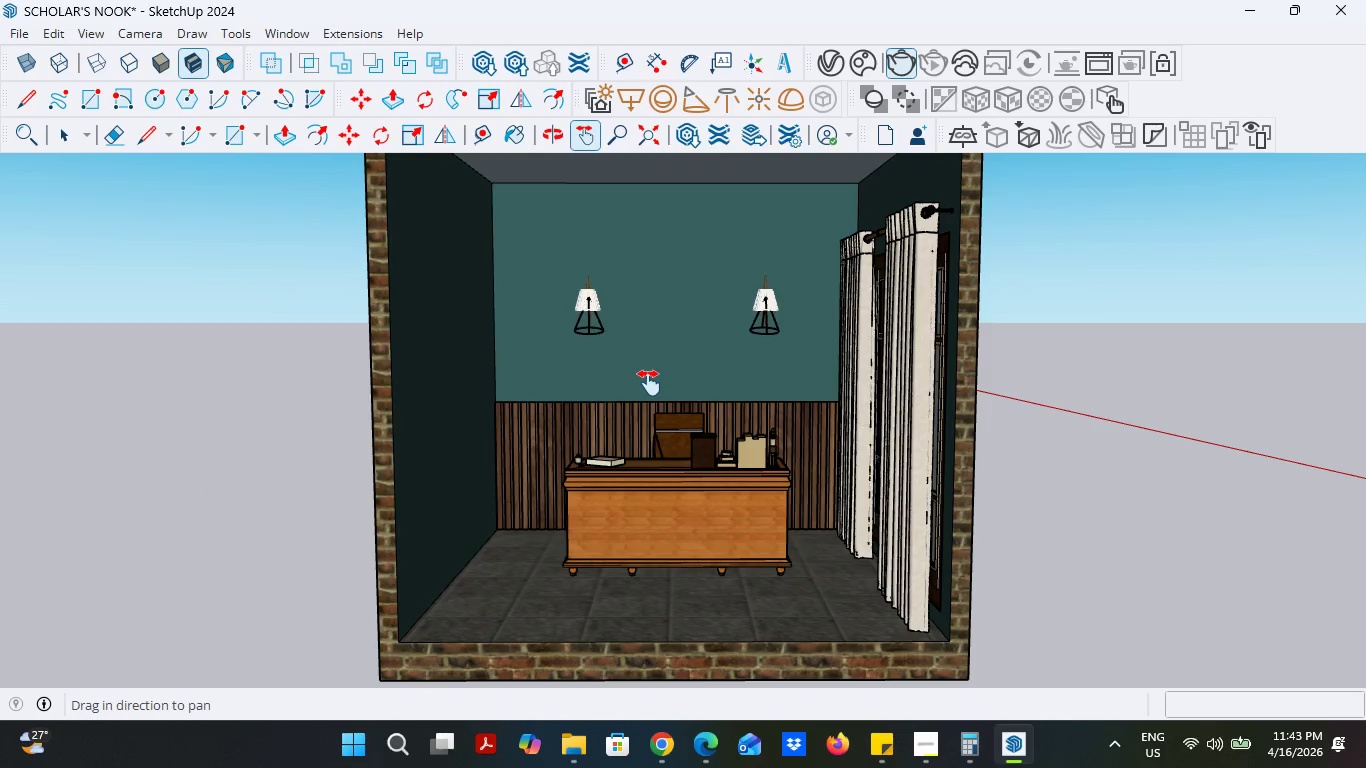 
left_click_drag(start_coordinate=[649, 383], to_coordinate=[650, 408])
 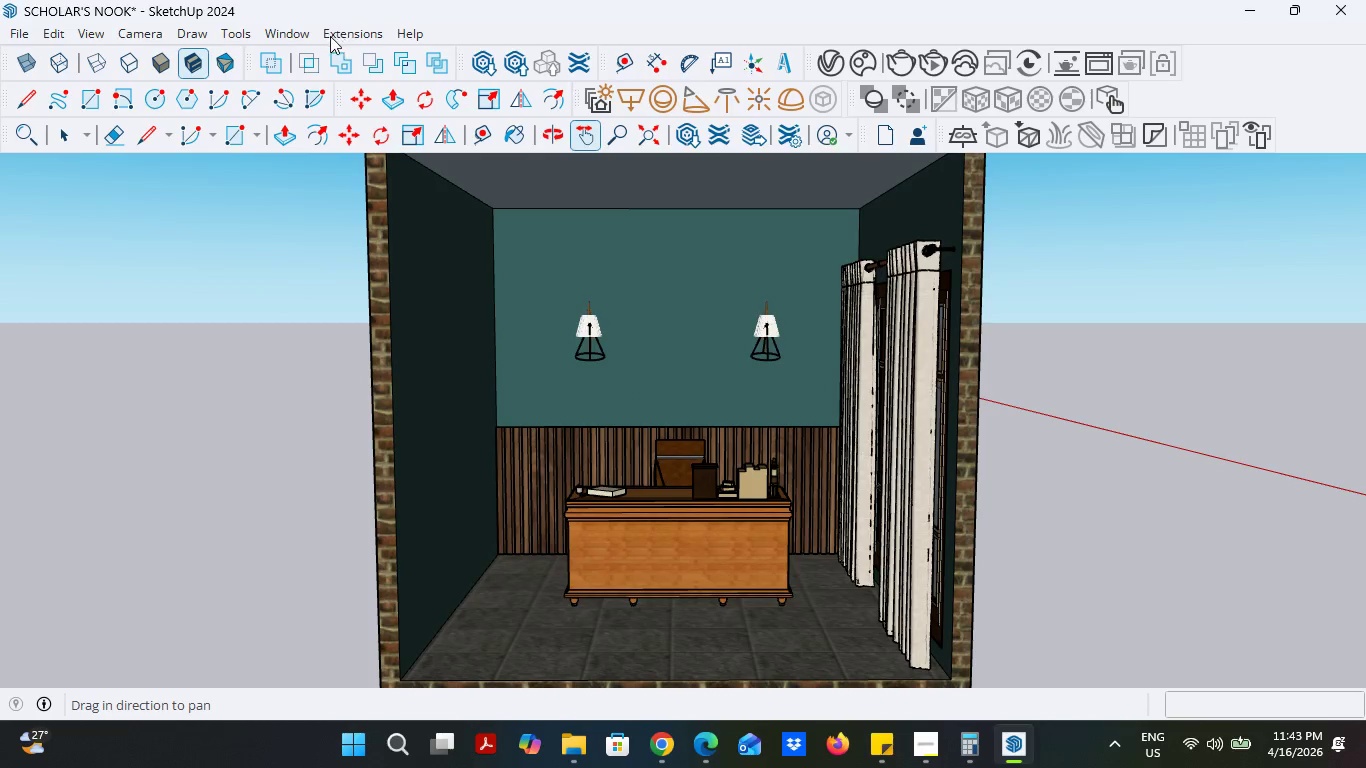 
left_click([330, 34])
 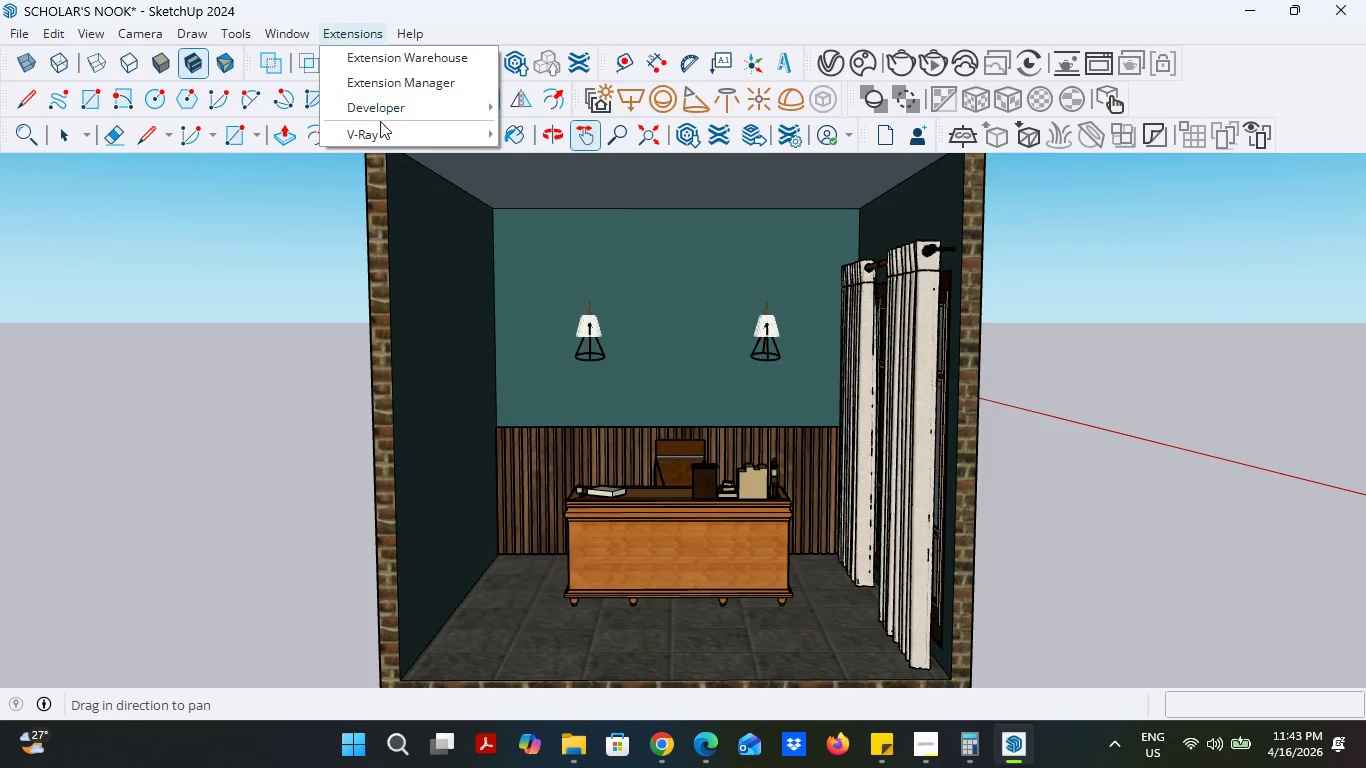 
left_click([381, 135])
 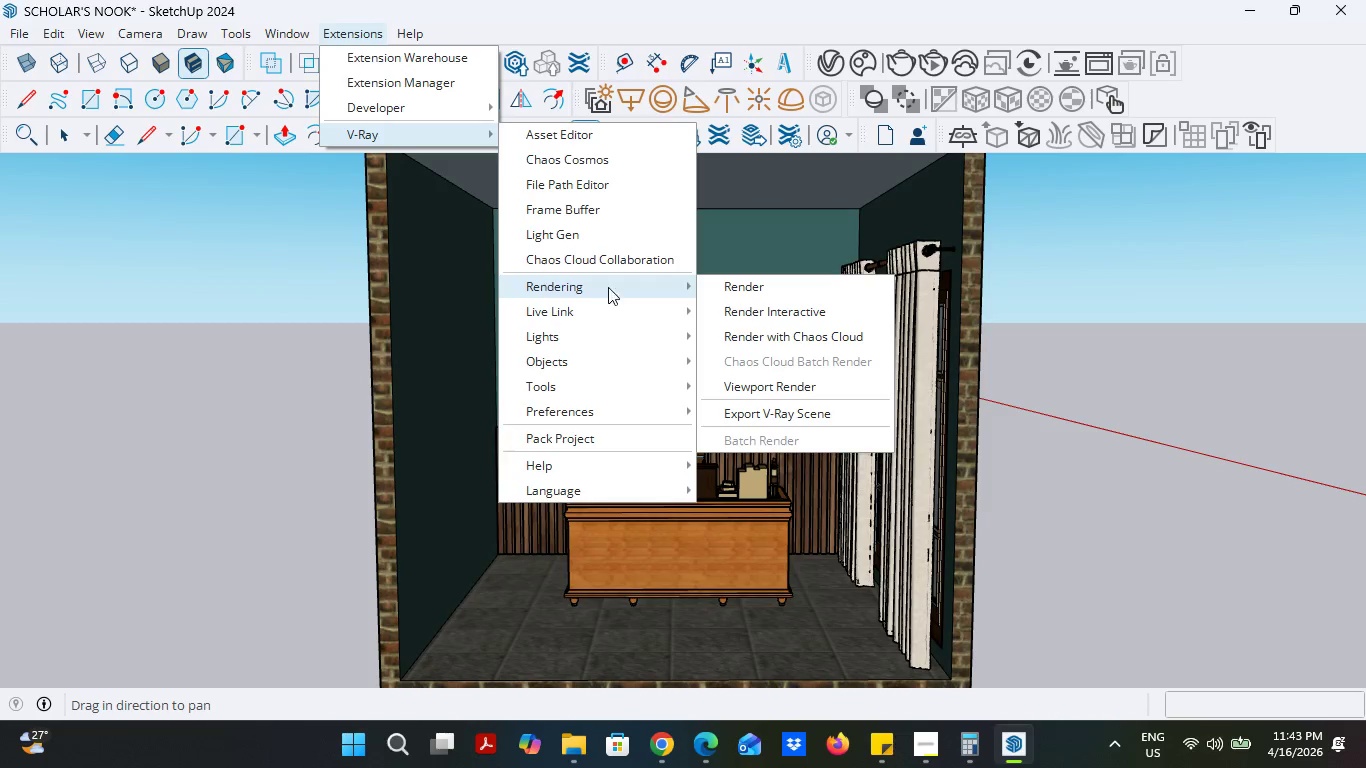 
left_click([730, 295])
 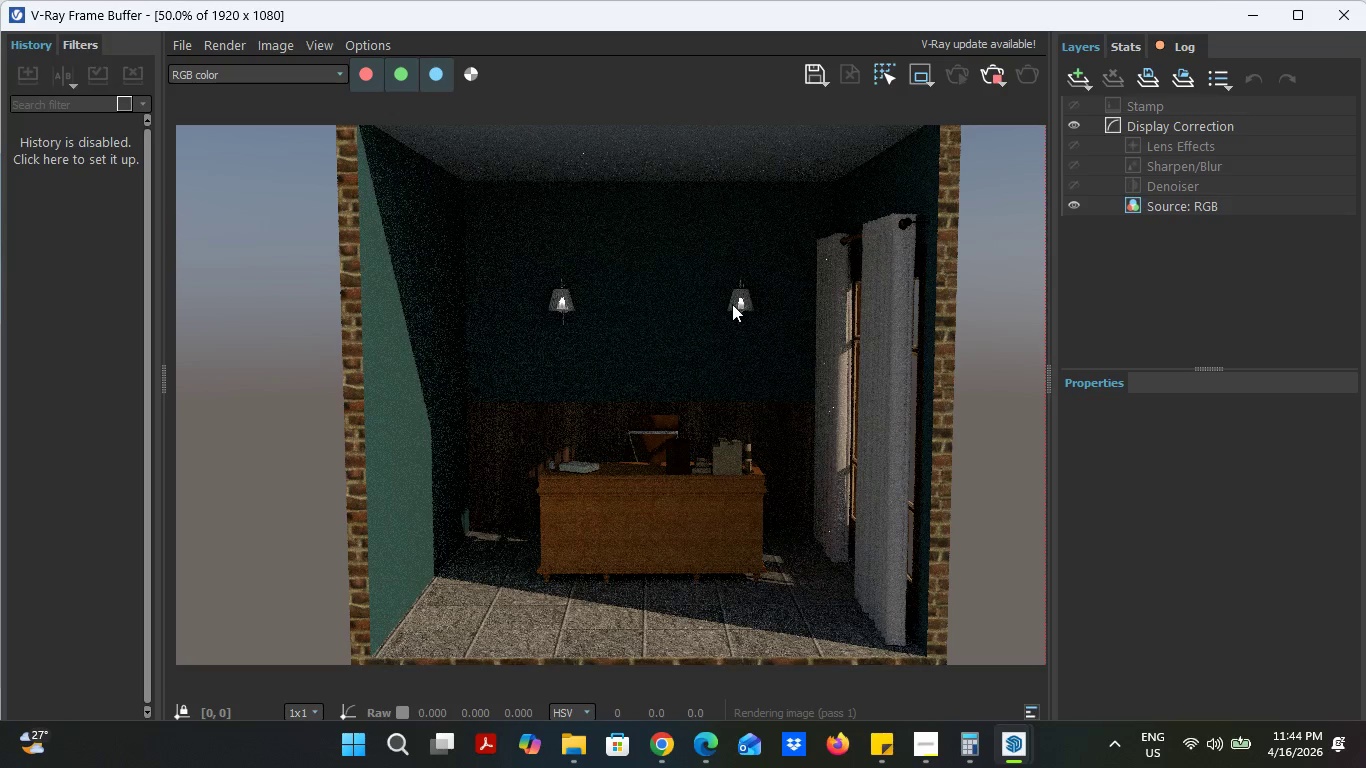 
wait(20.03)
 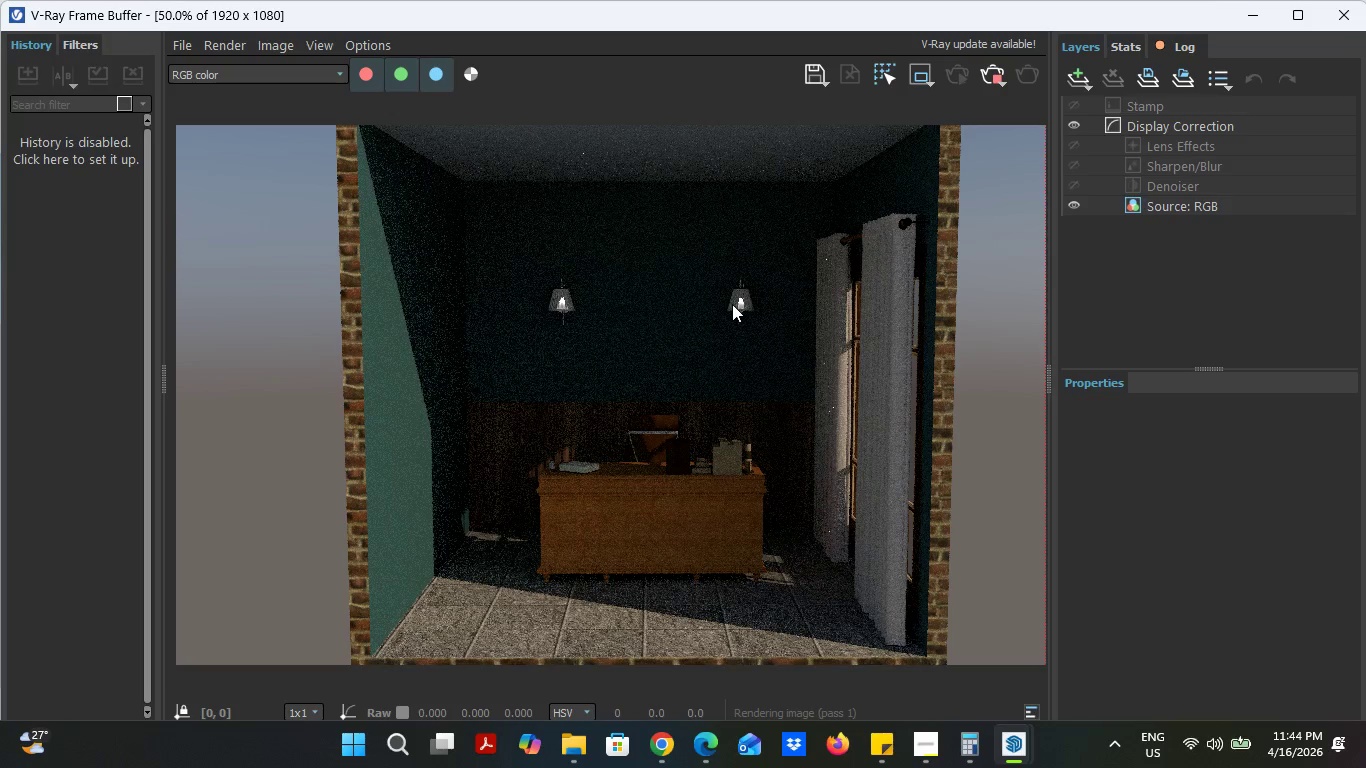 
left_click([996, 82])
 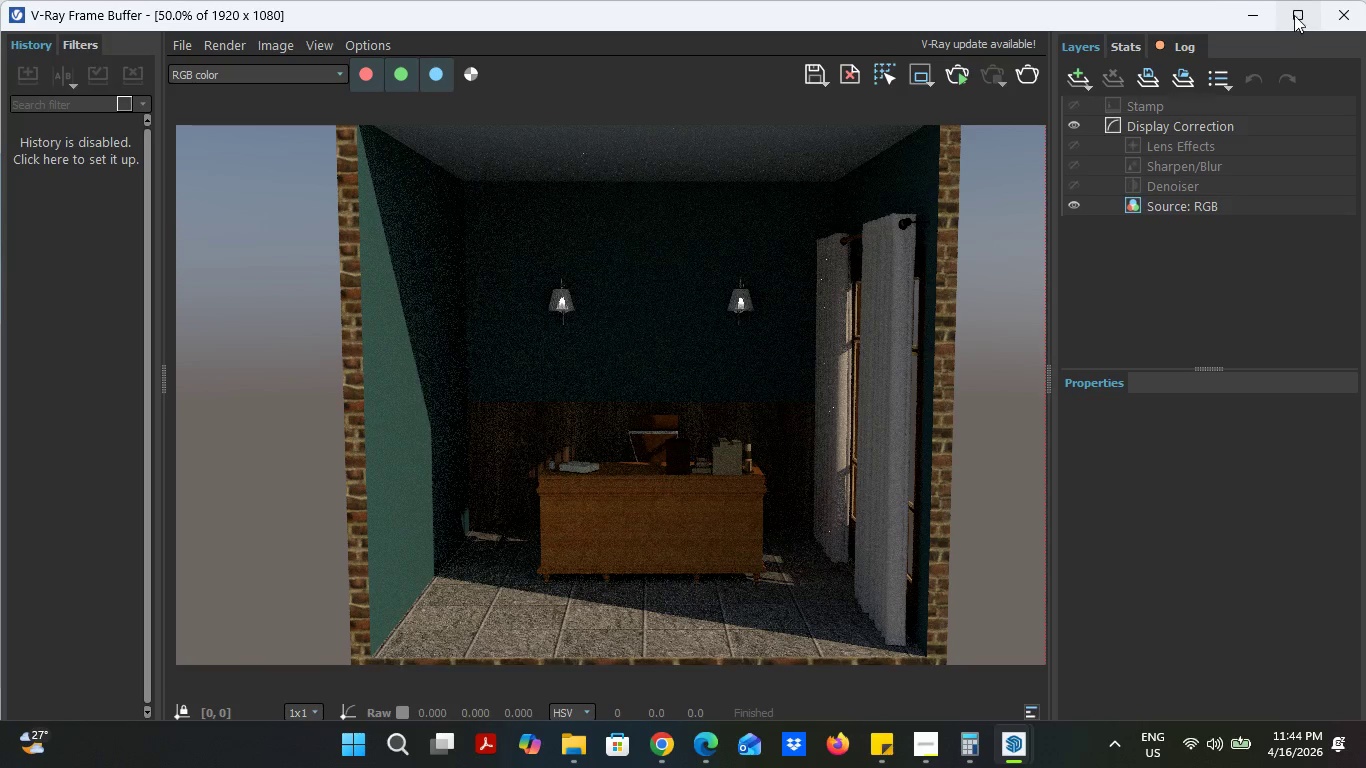 
left_click([1267, 16])
 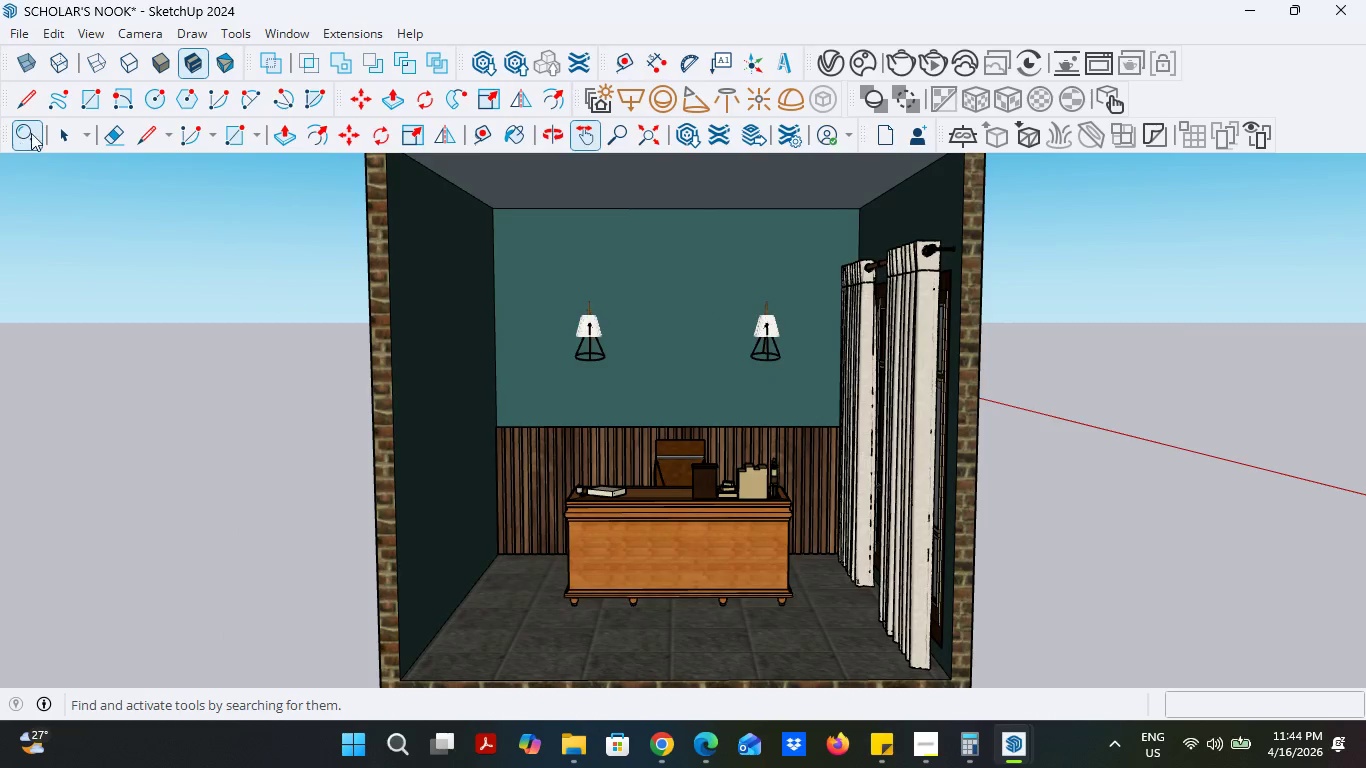 
left_click([57, 137])
 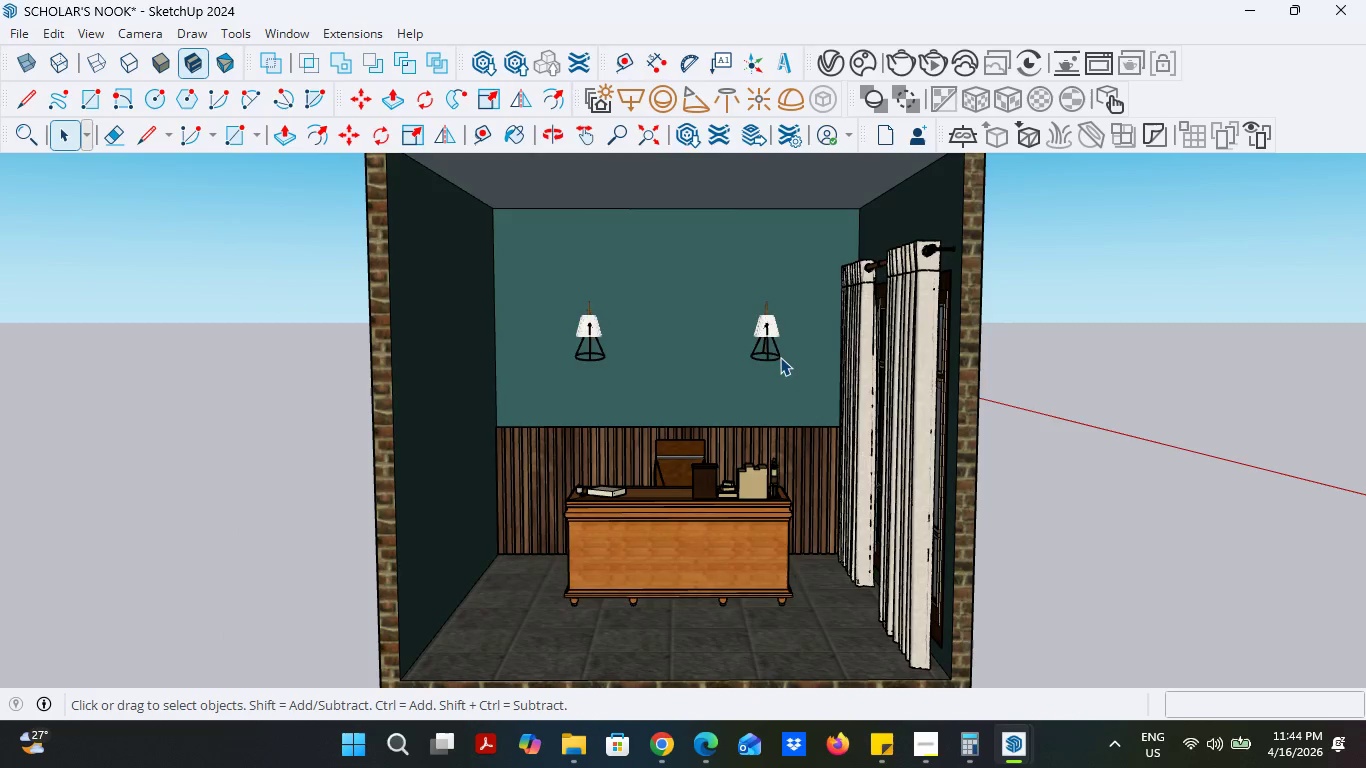 
left_click([778, 352])
 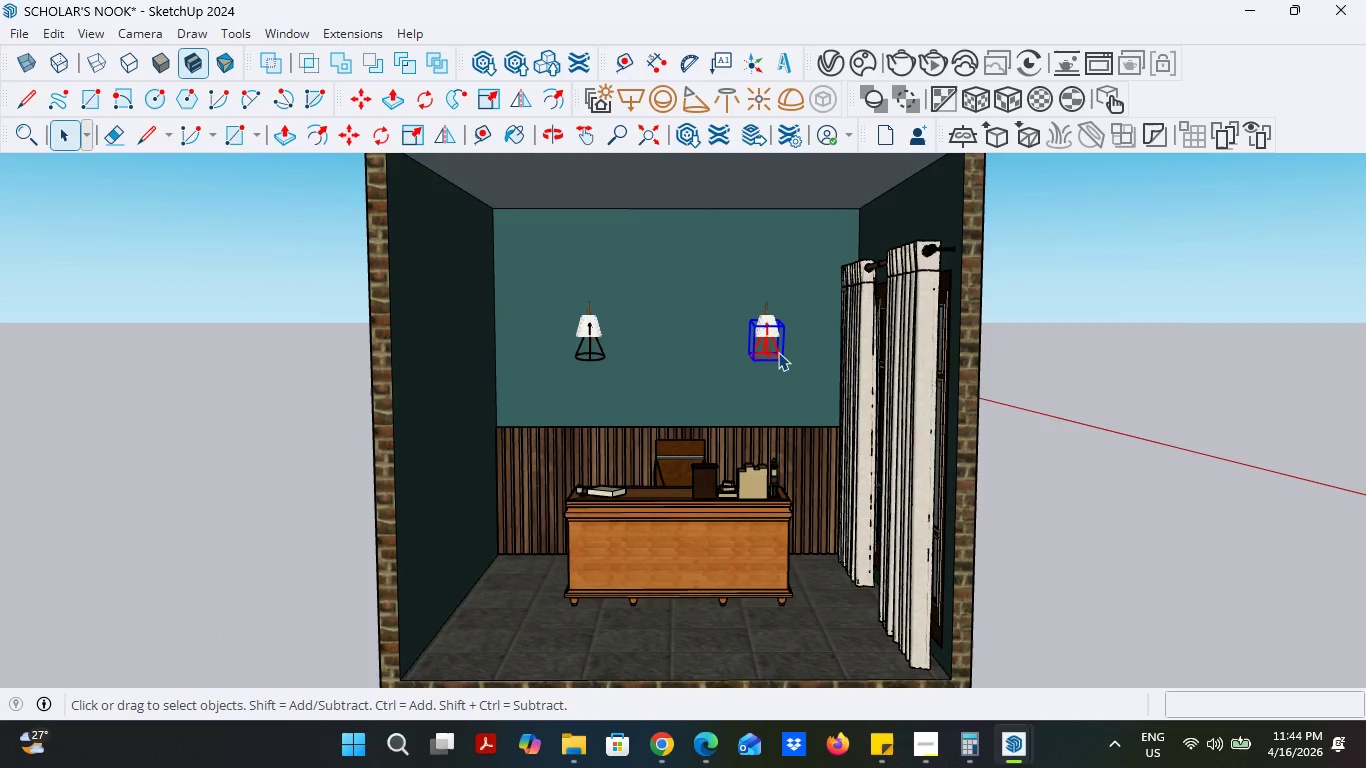 
key(Delete)
 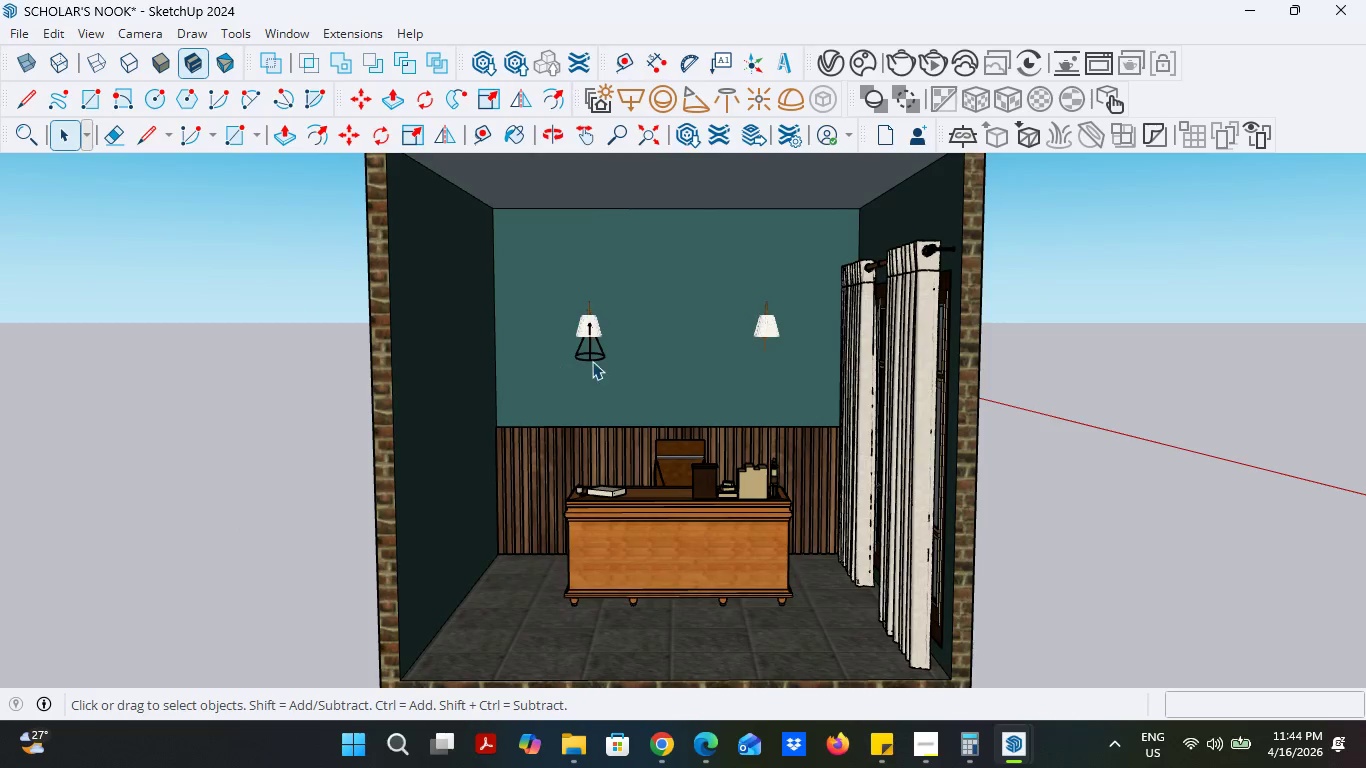 
left_click([593, 361])
 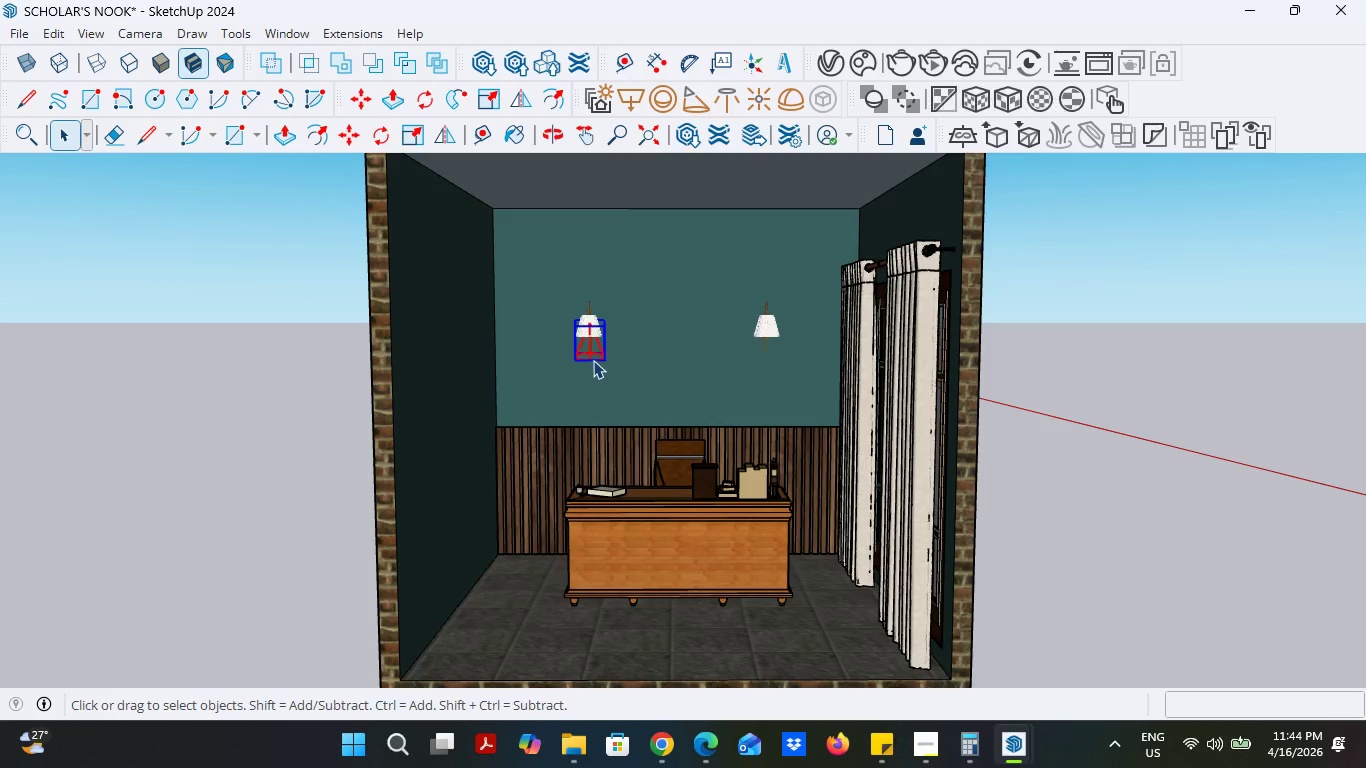 
key(Delete)
 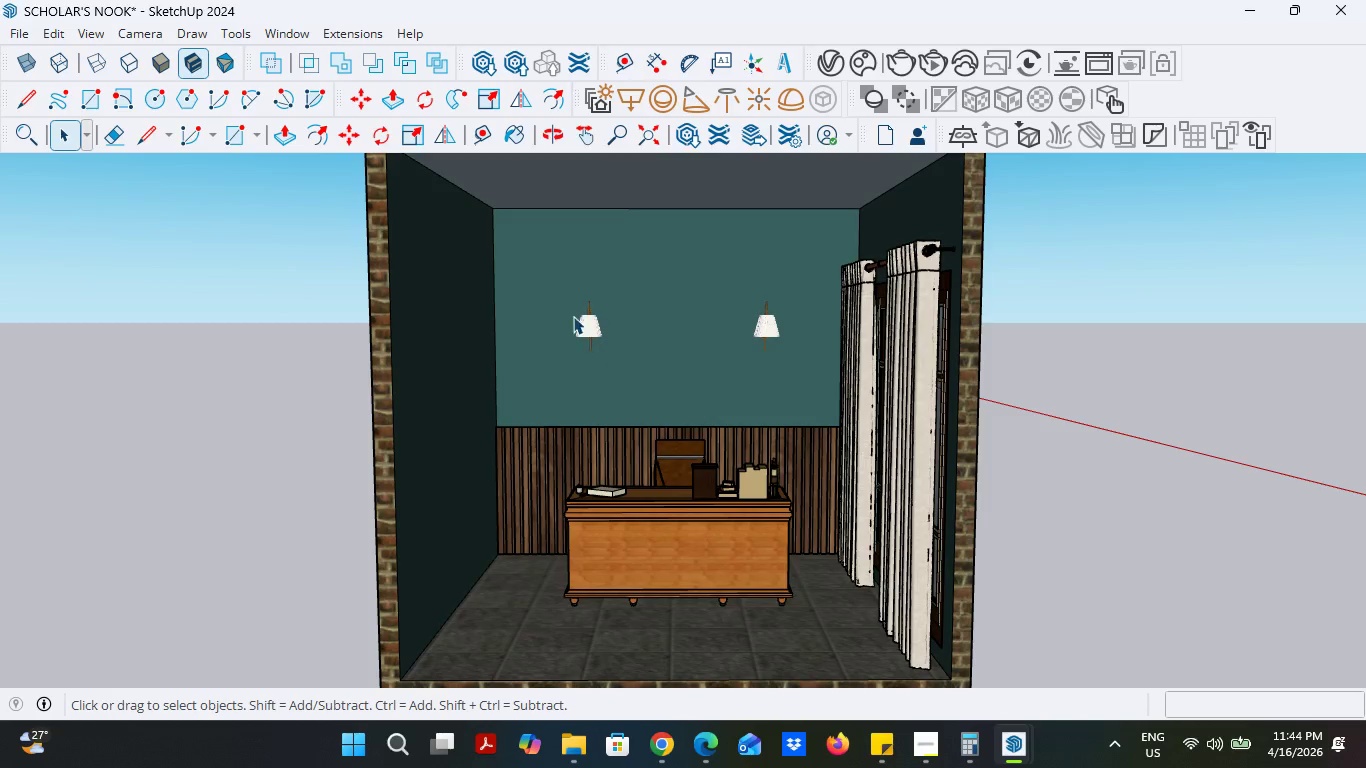 
scroll: coordinate [587, 324], scroll_direction: up, amount: 11.0
 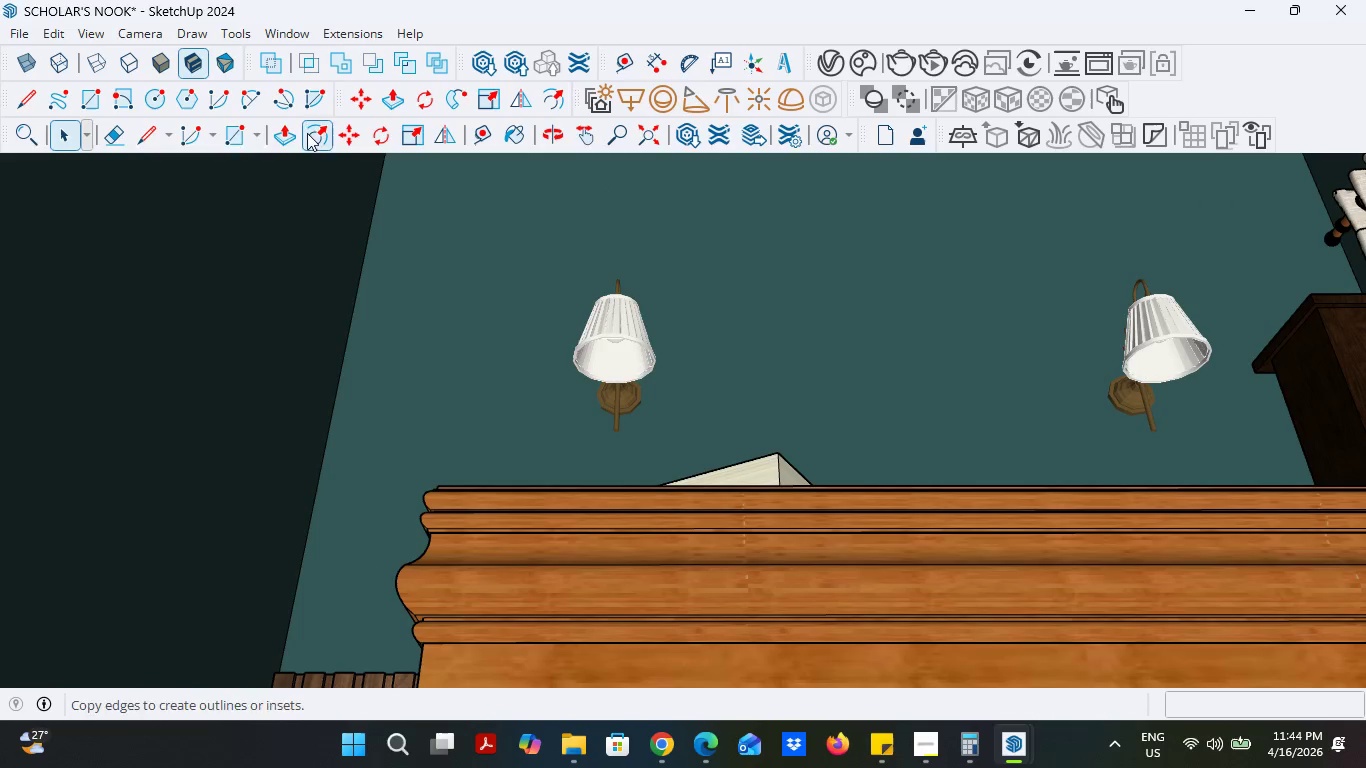 
left_click([142, 136])
 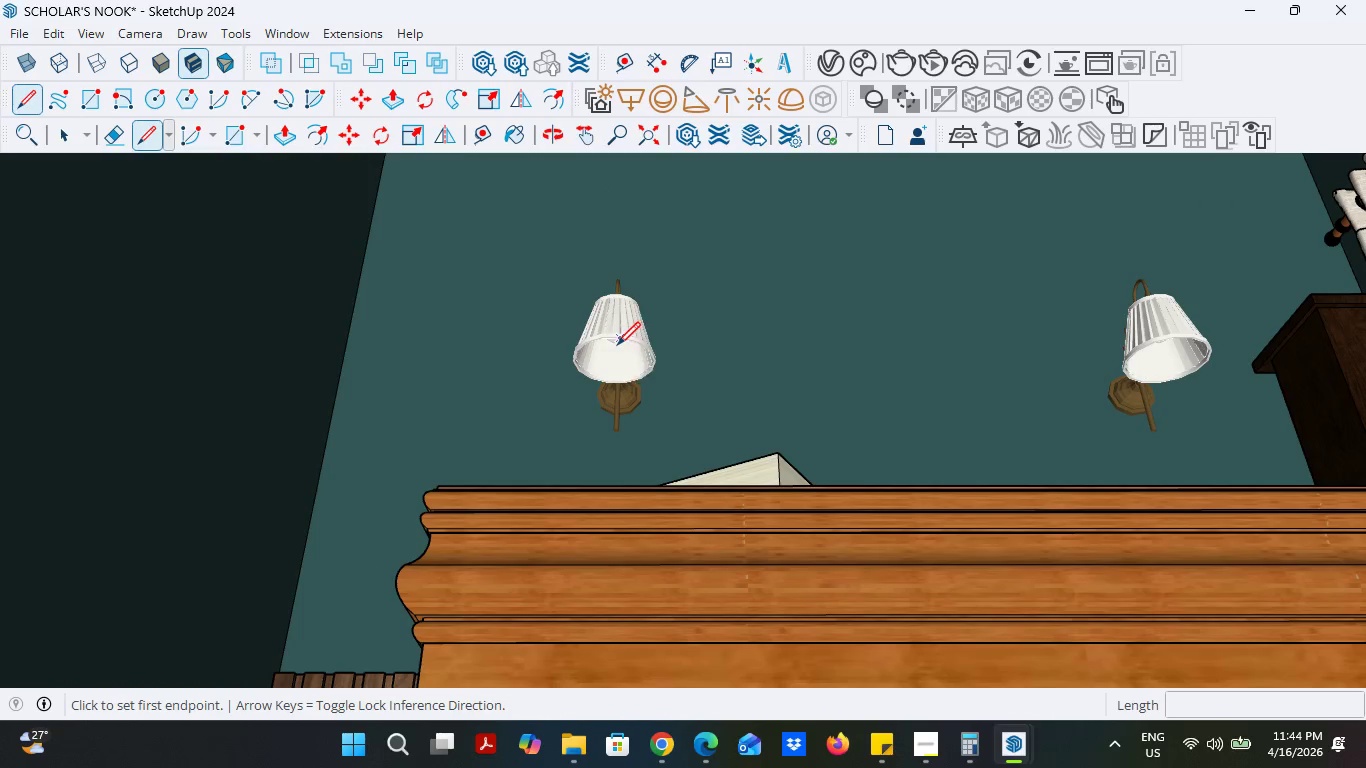 
left_click([616, 345])
 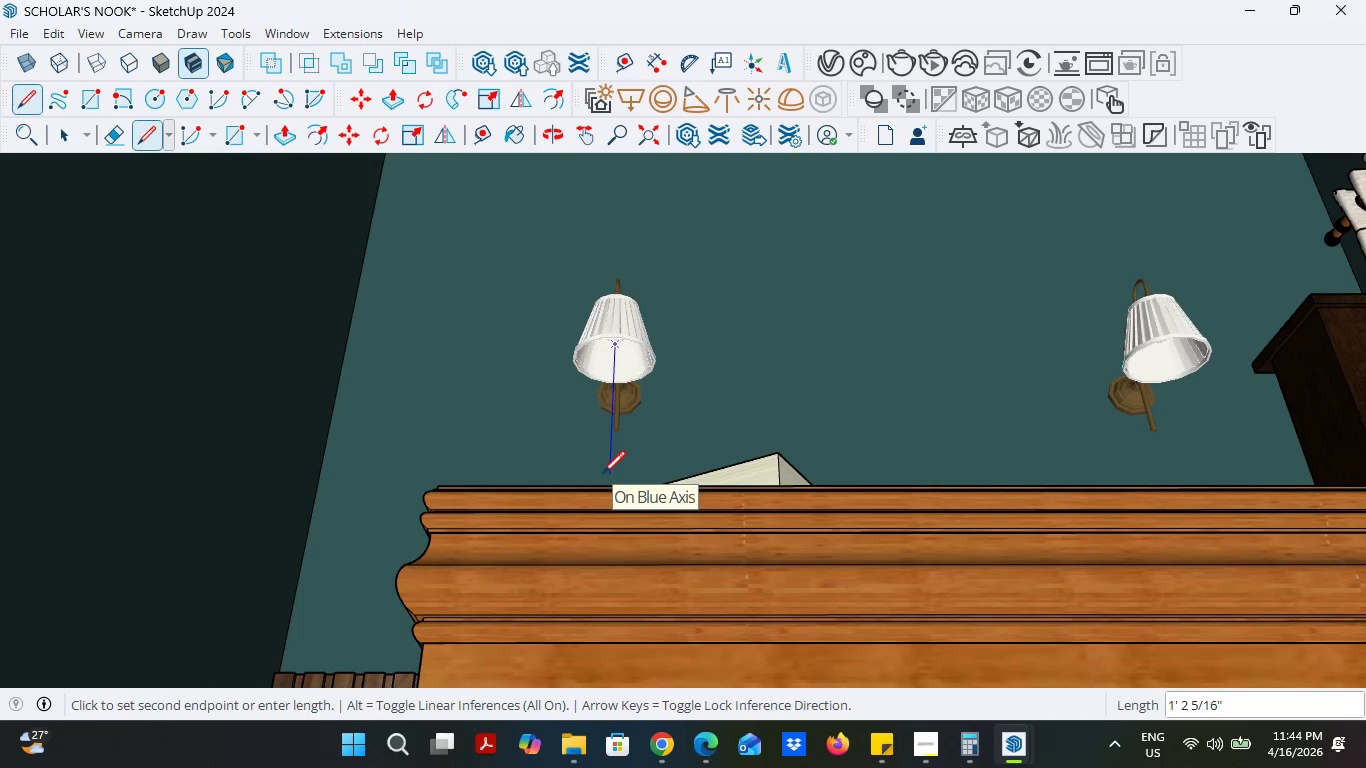 
type(24)
 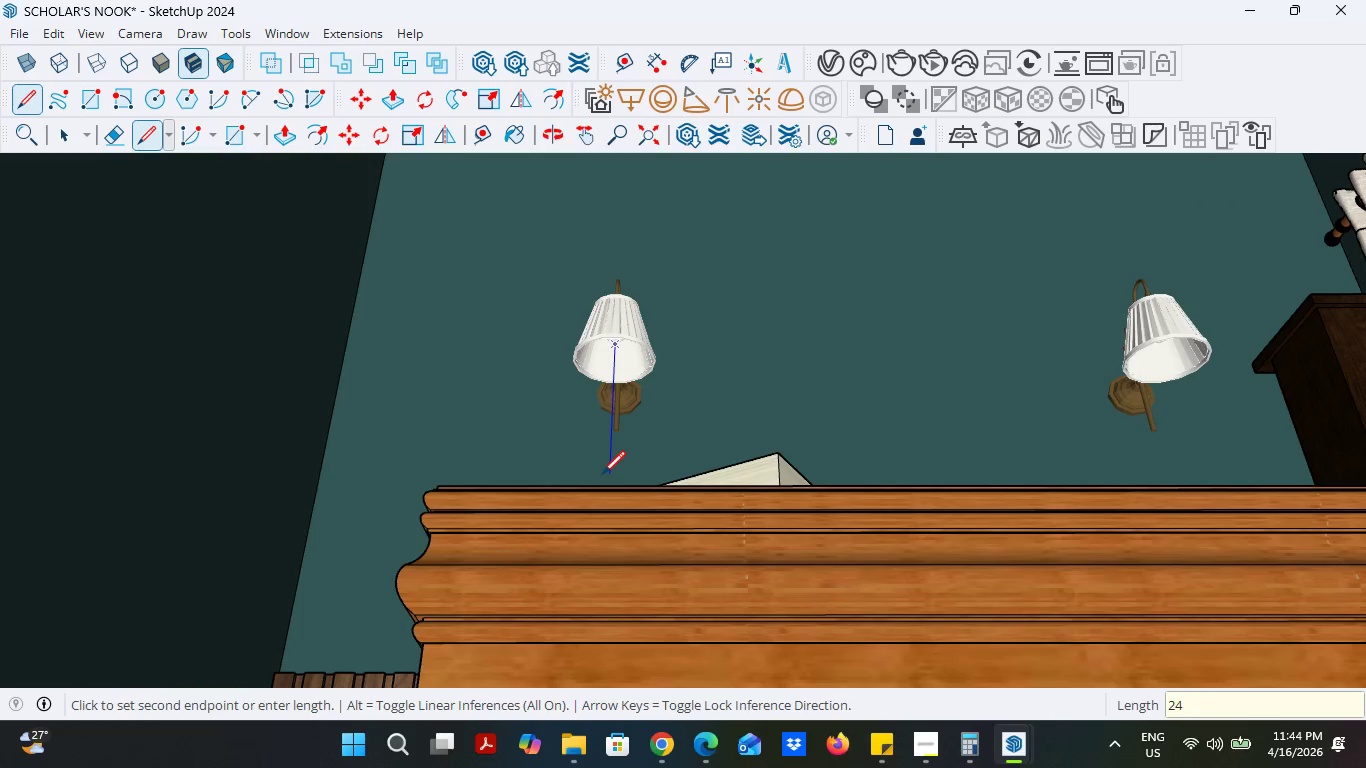 
key(Enter)
 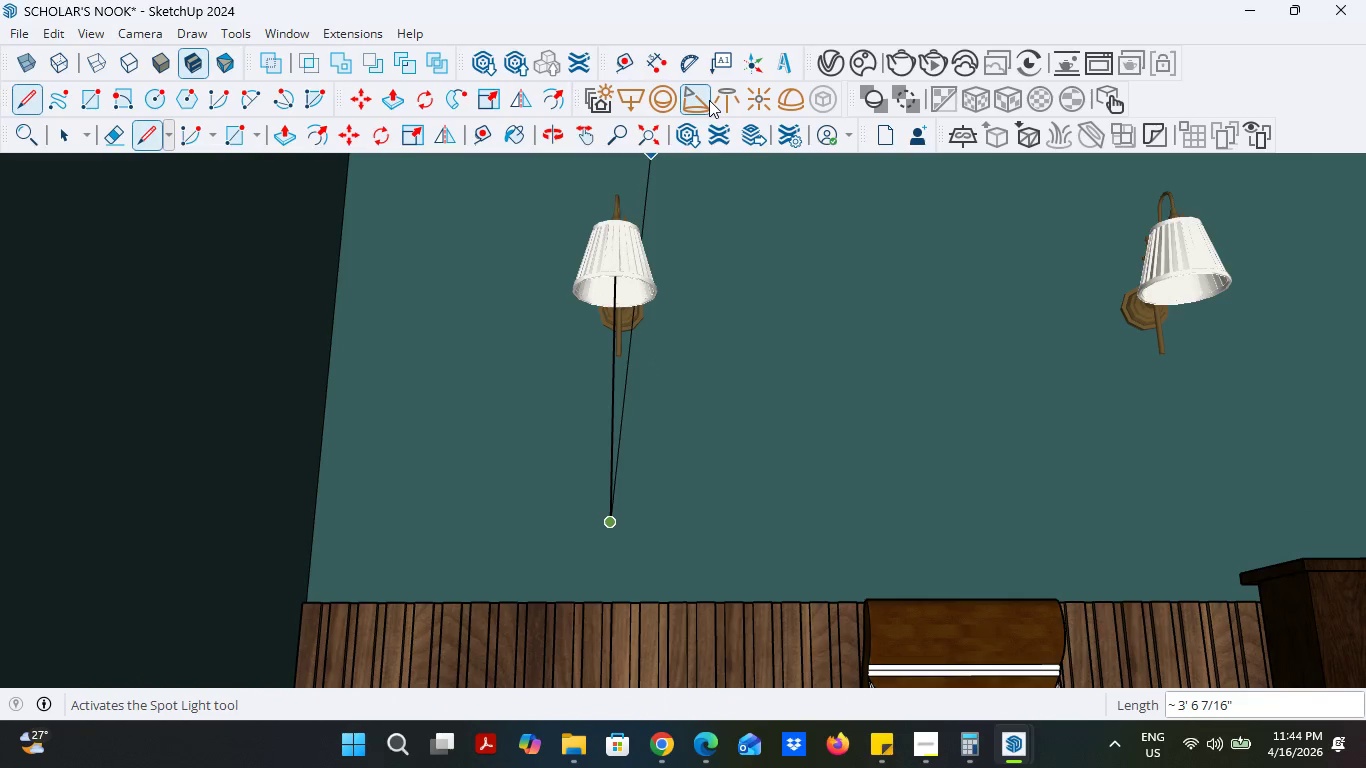 
left_click([700, 99])
 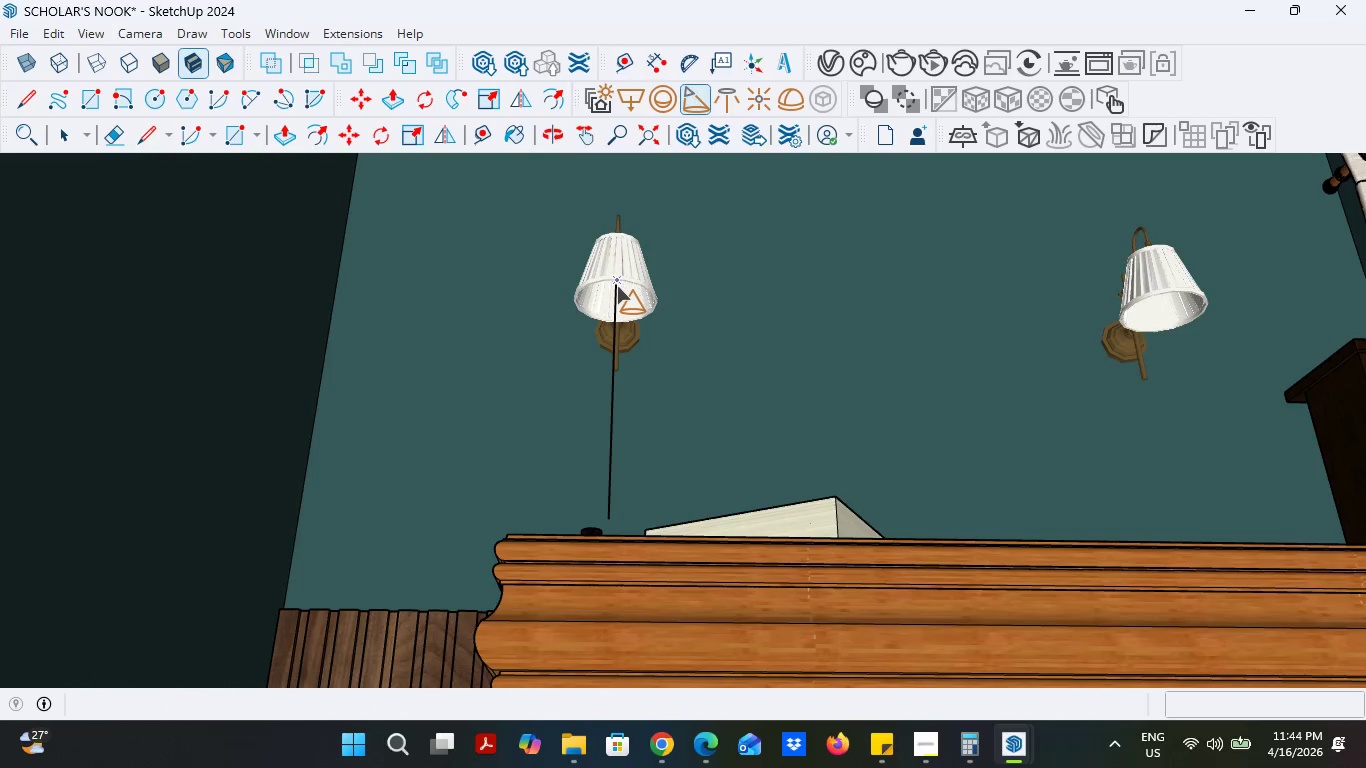 
hold_key(key=ShiftLeft, duration=7.36)
left_click([614, 289])
 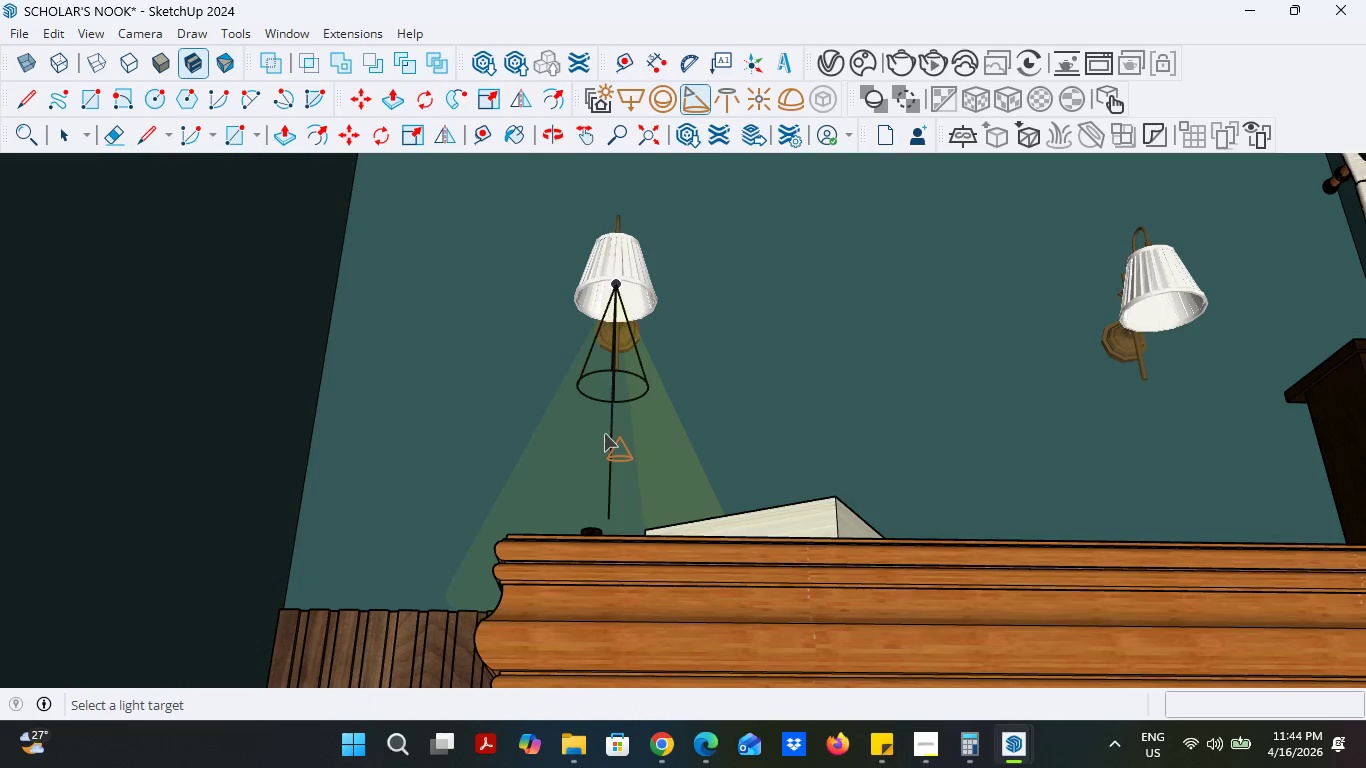 
left_click([604, 433])
 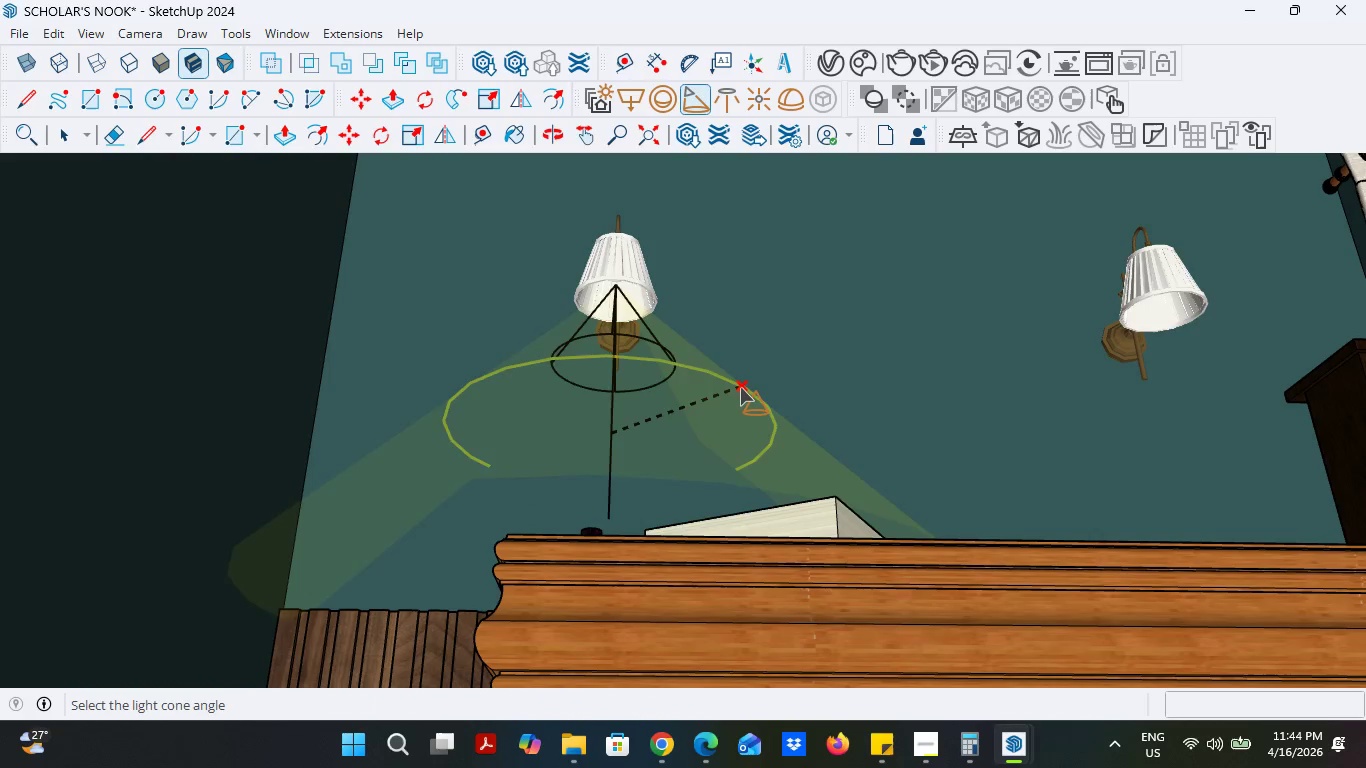 
left_click([734, 391])
 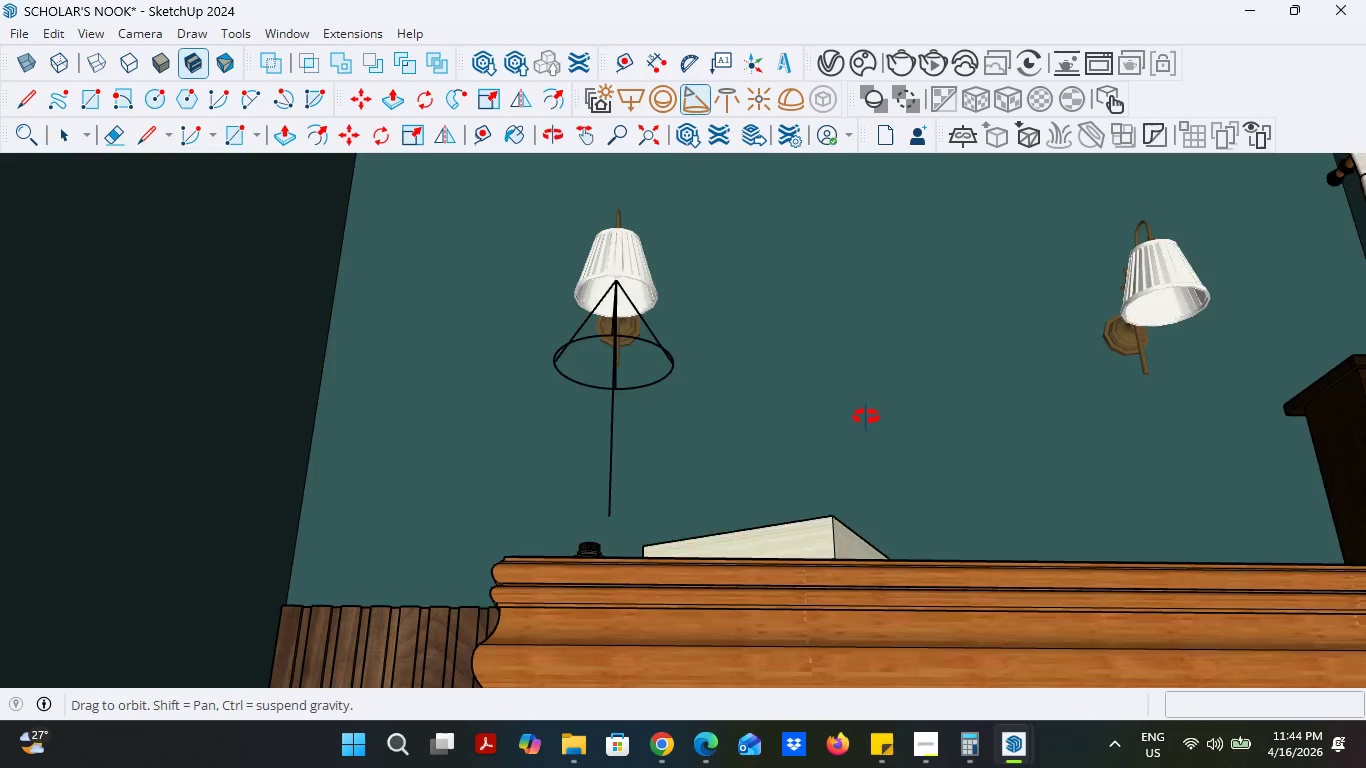 
scroll: coordinate [735, 576], scroll_direction: down, amount: 5.0
 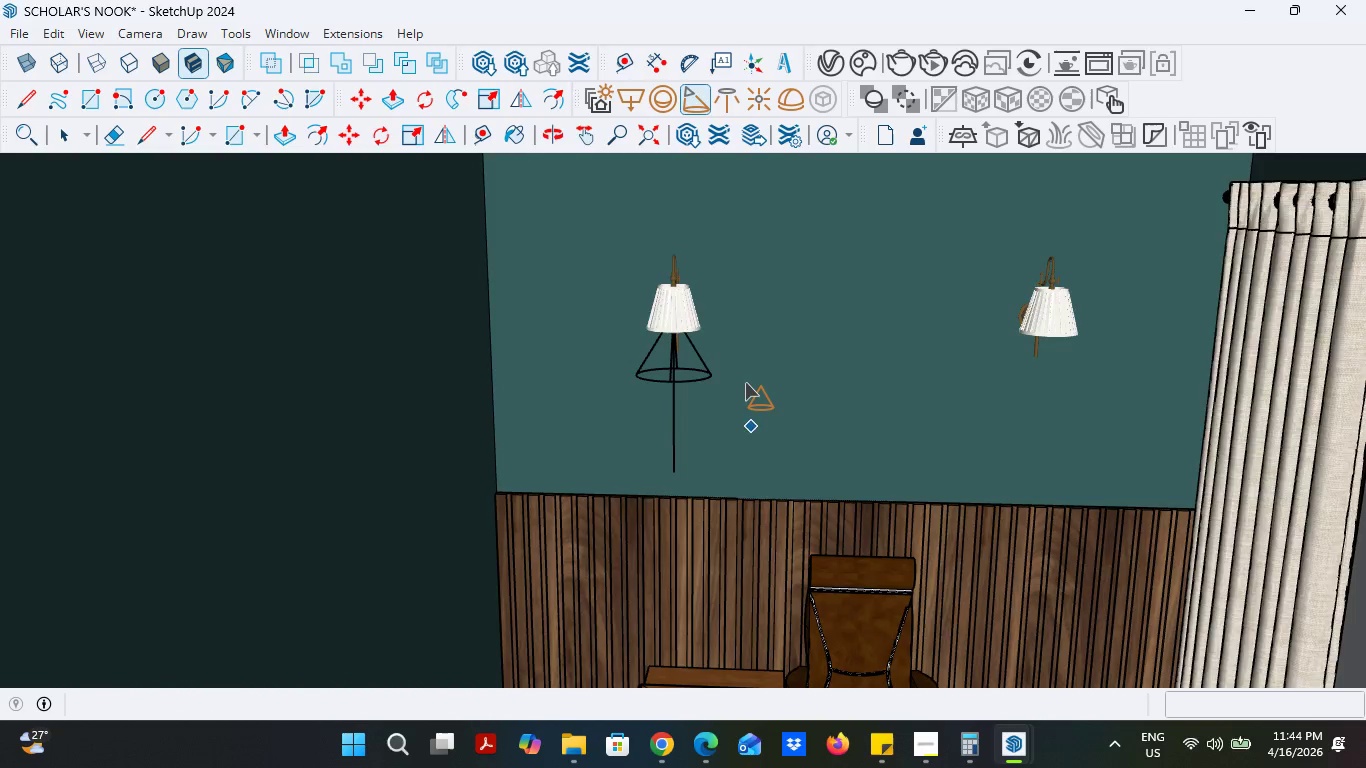 
scroll: coordinate [745, 382], scroll_direction: up, amount: 5.0
 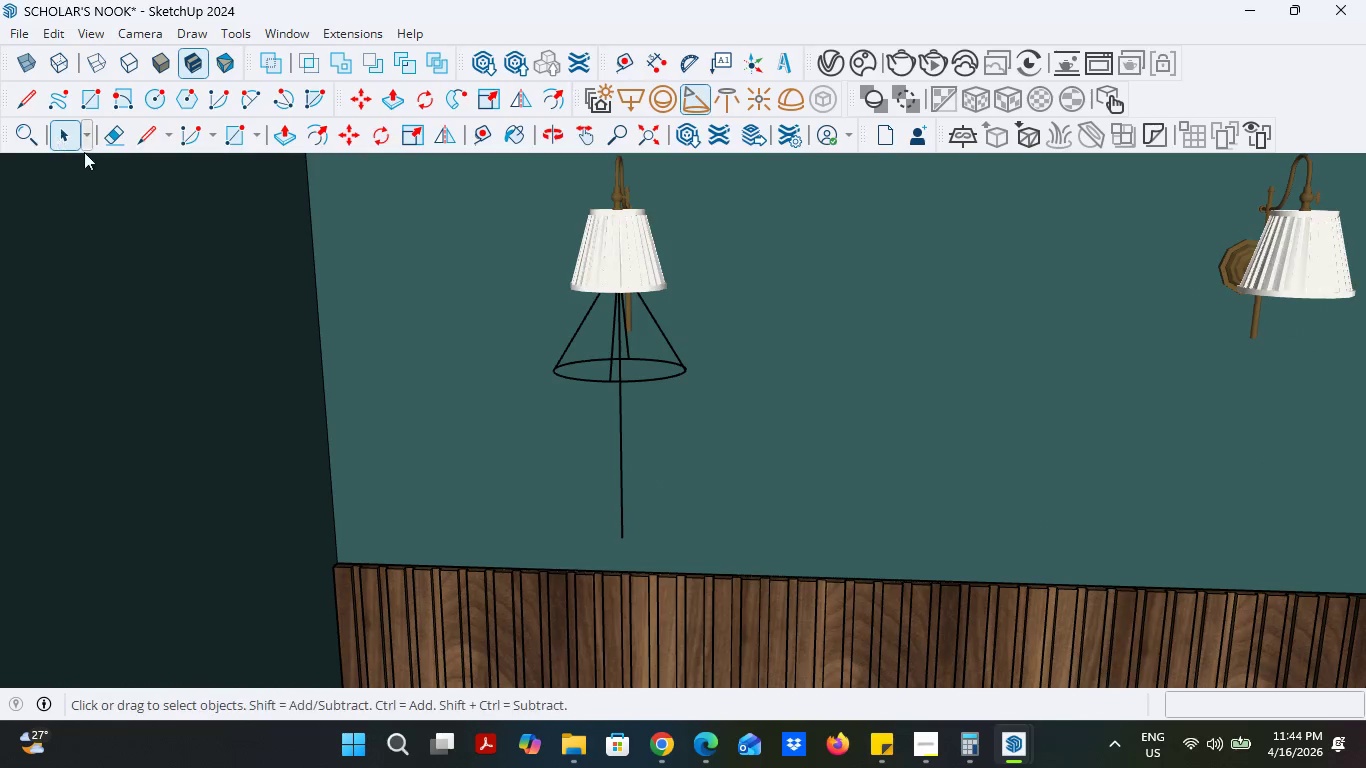 
left_click([594, 372])
 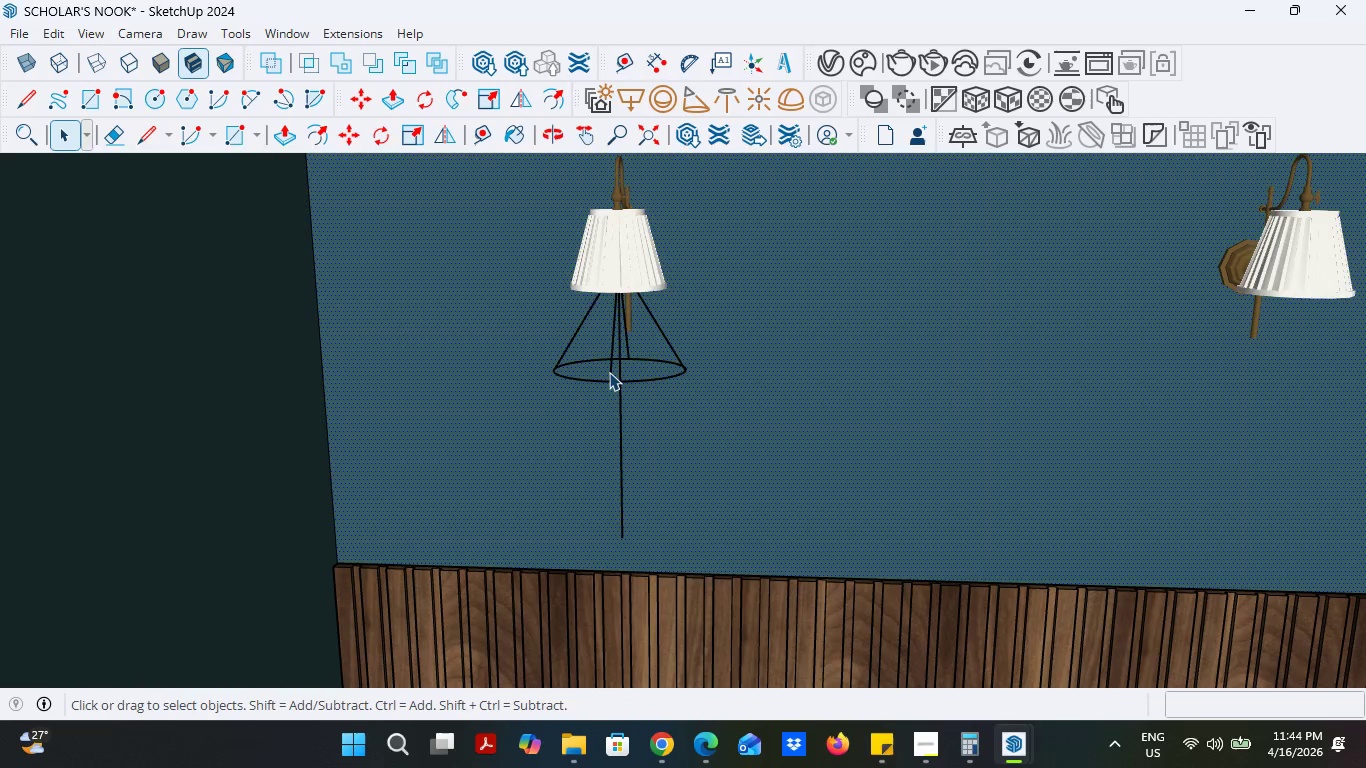 
left_click([609, 372])
 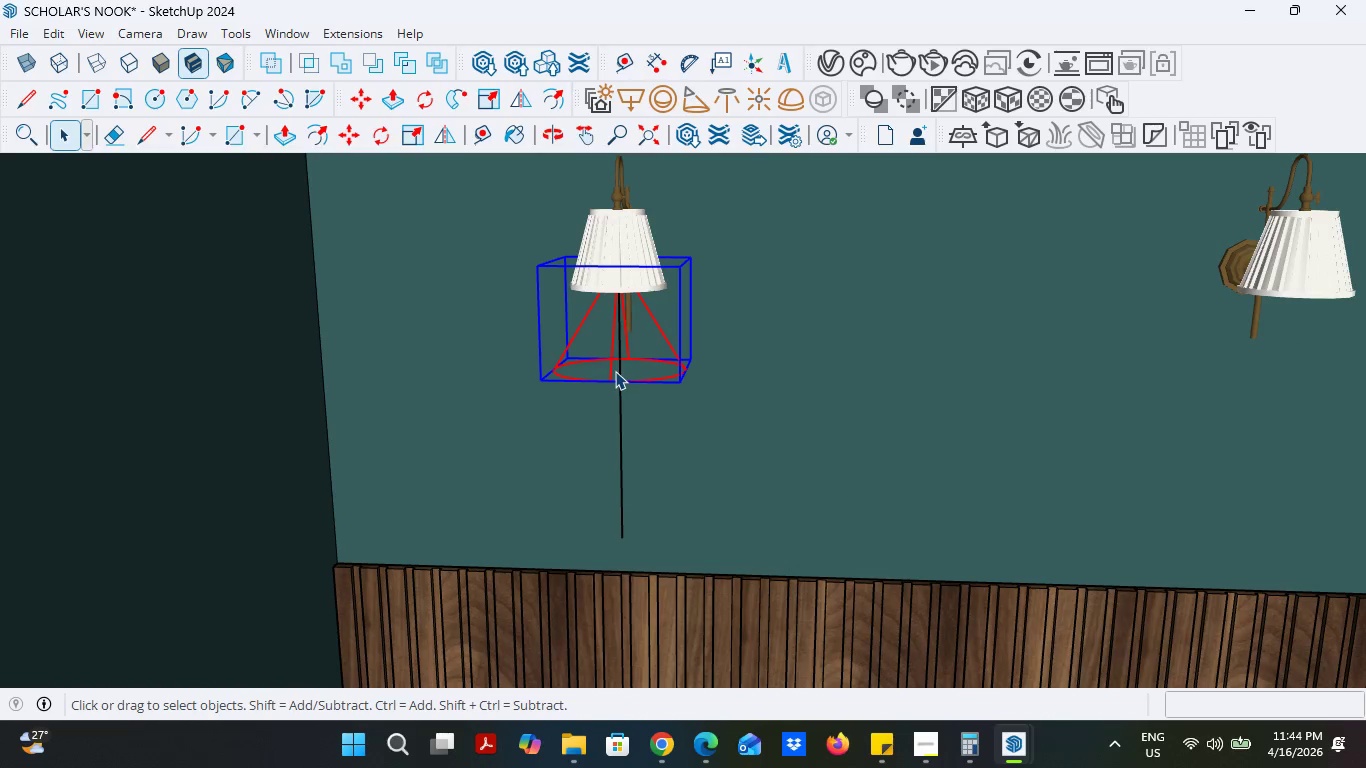 
hold_key(key=ShiftLeft, duration=0.42)
 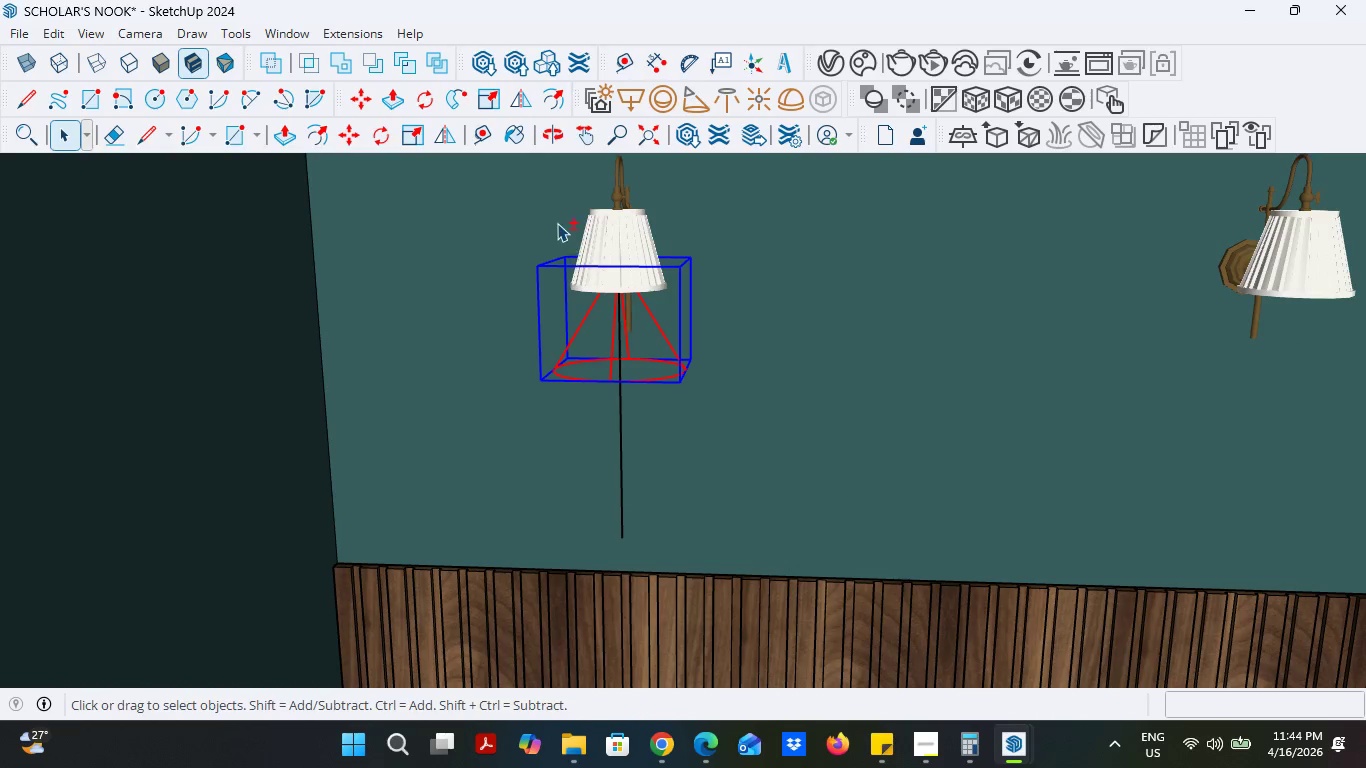 
hold_key(key=ShiftLeft, duration=1.95)
left_click([362, 132])
 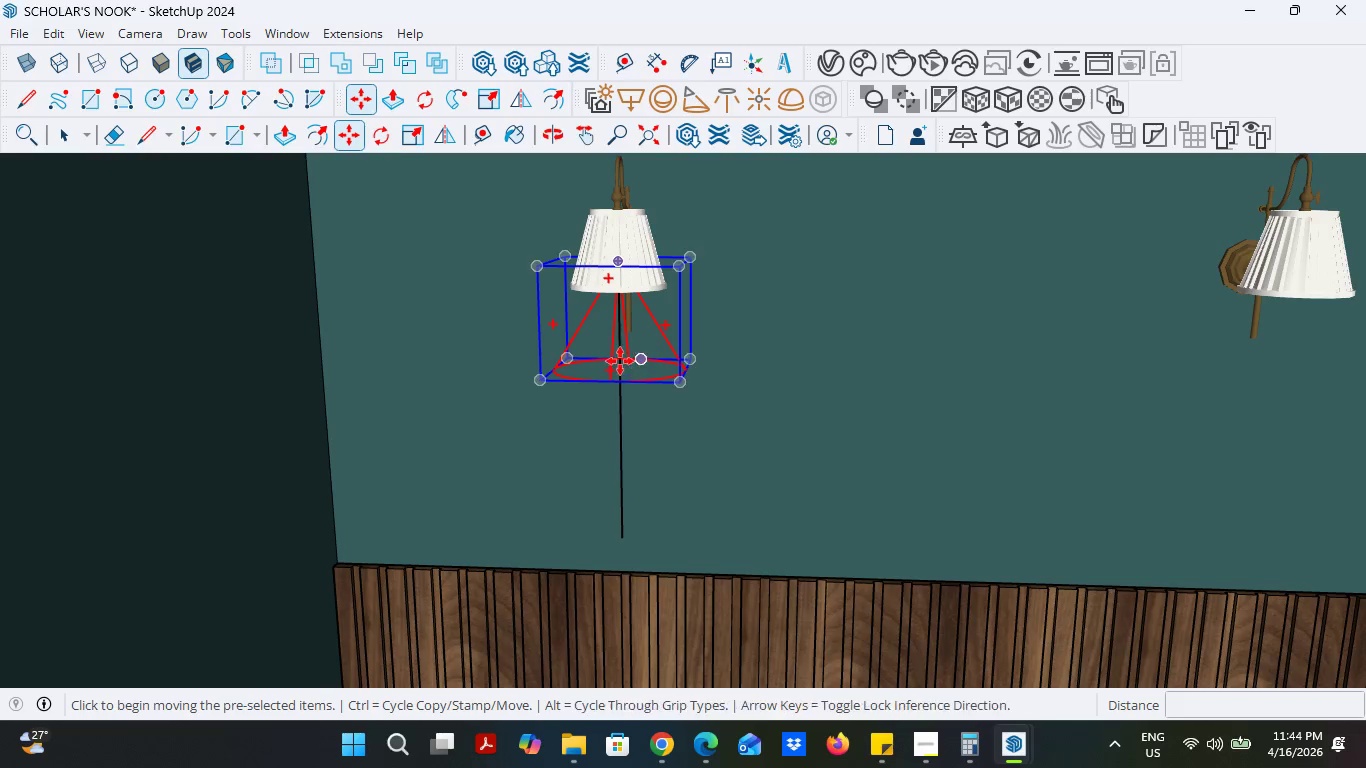 
hold_key(key=ShiftLeft, duration=0.31)
left_click([618, 361])
 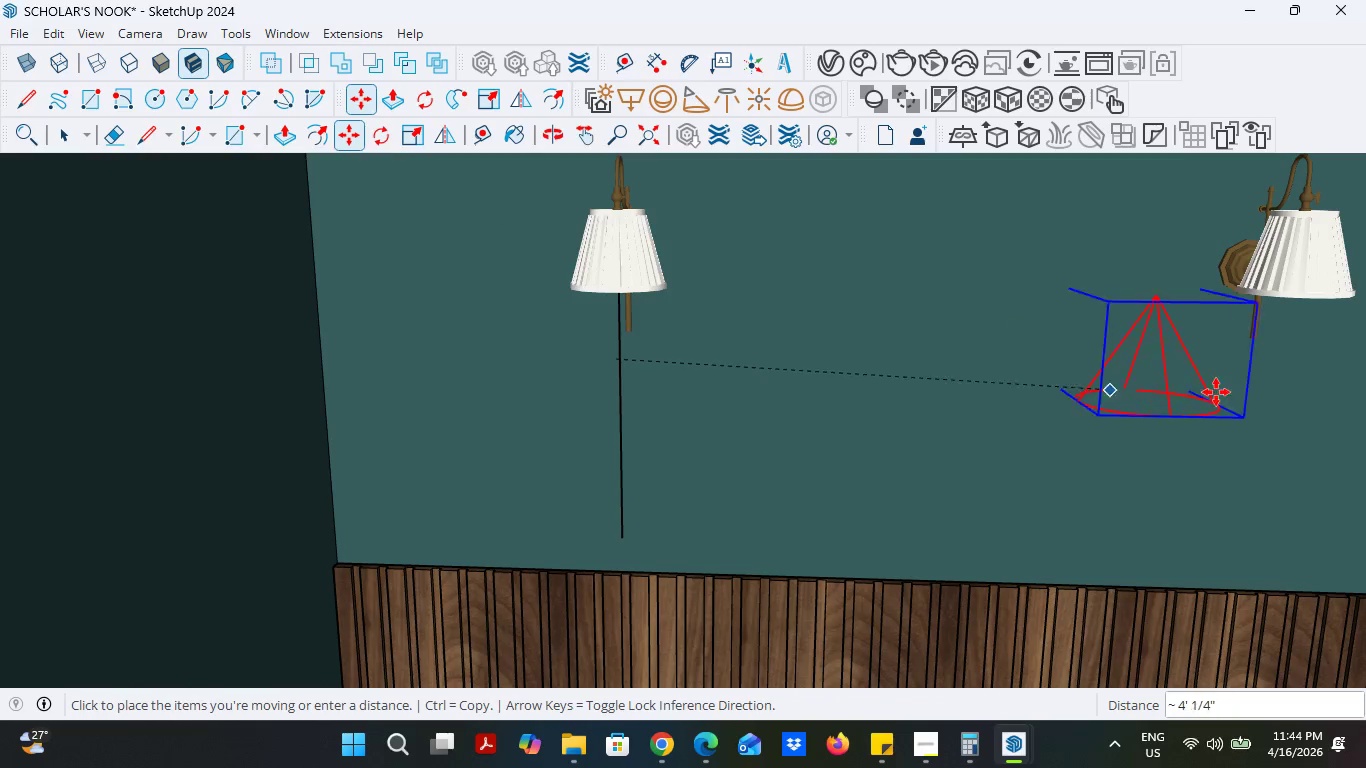 
key(Shift+ShiftLeft)
 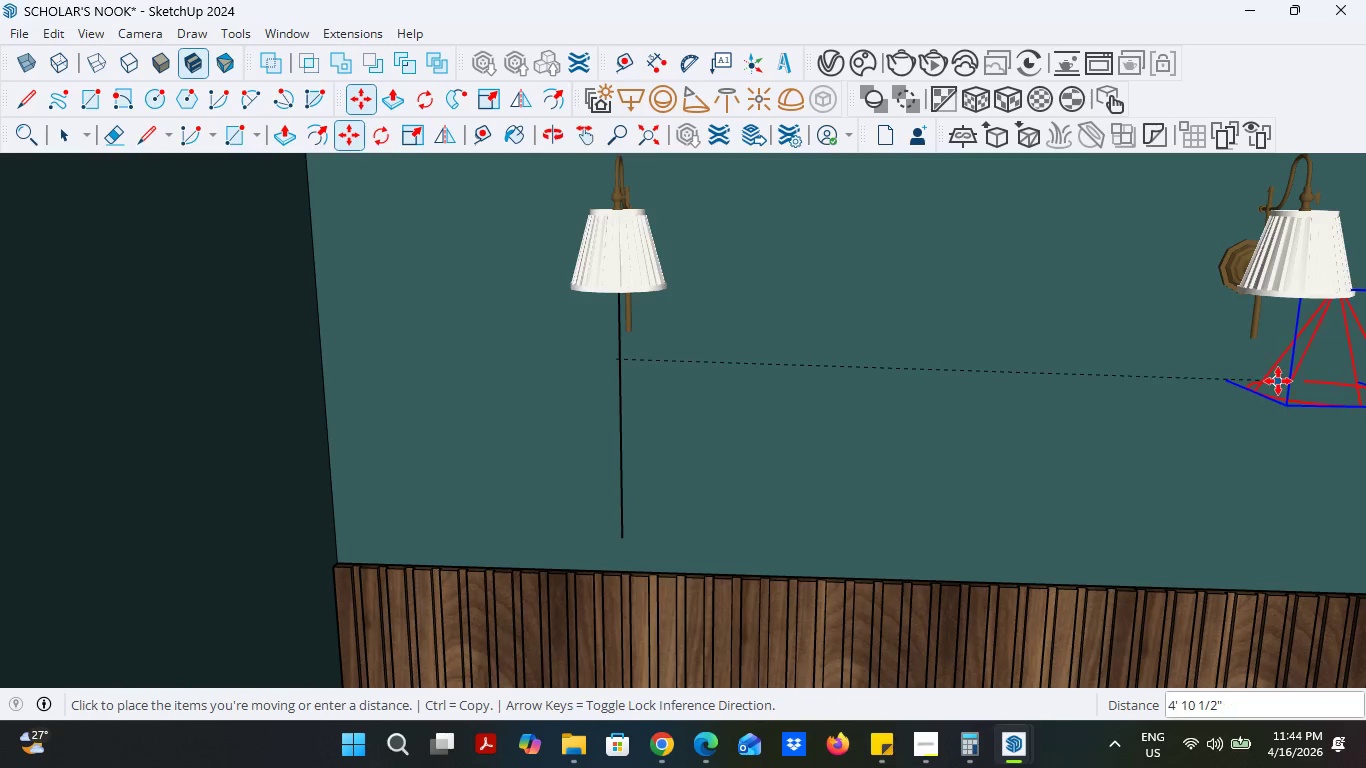 
key(Control+ControlLeft)
 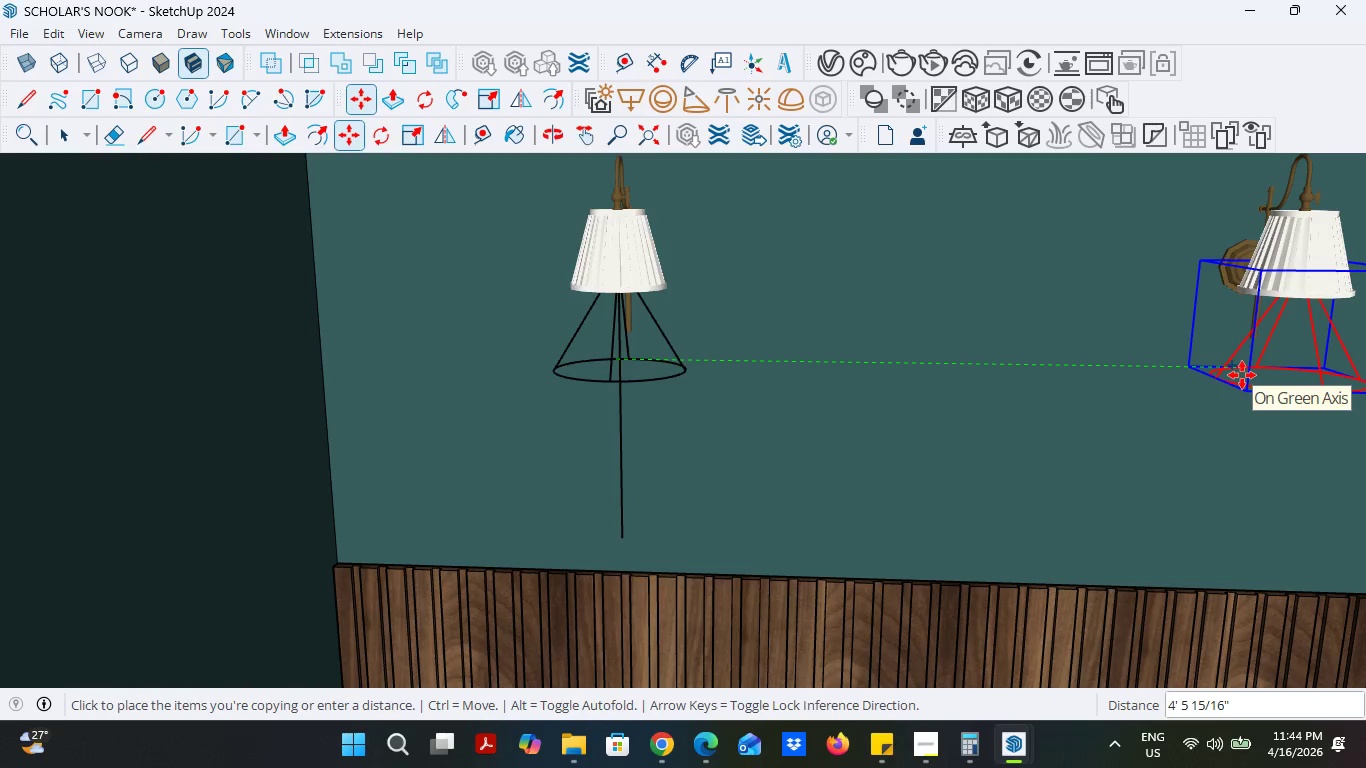 
left_click([1242, 375])
 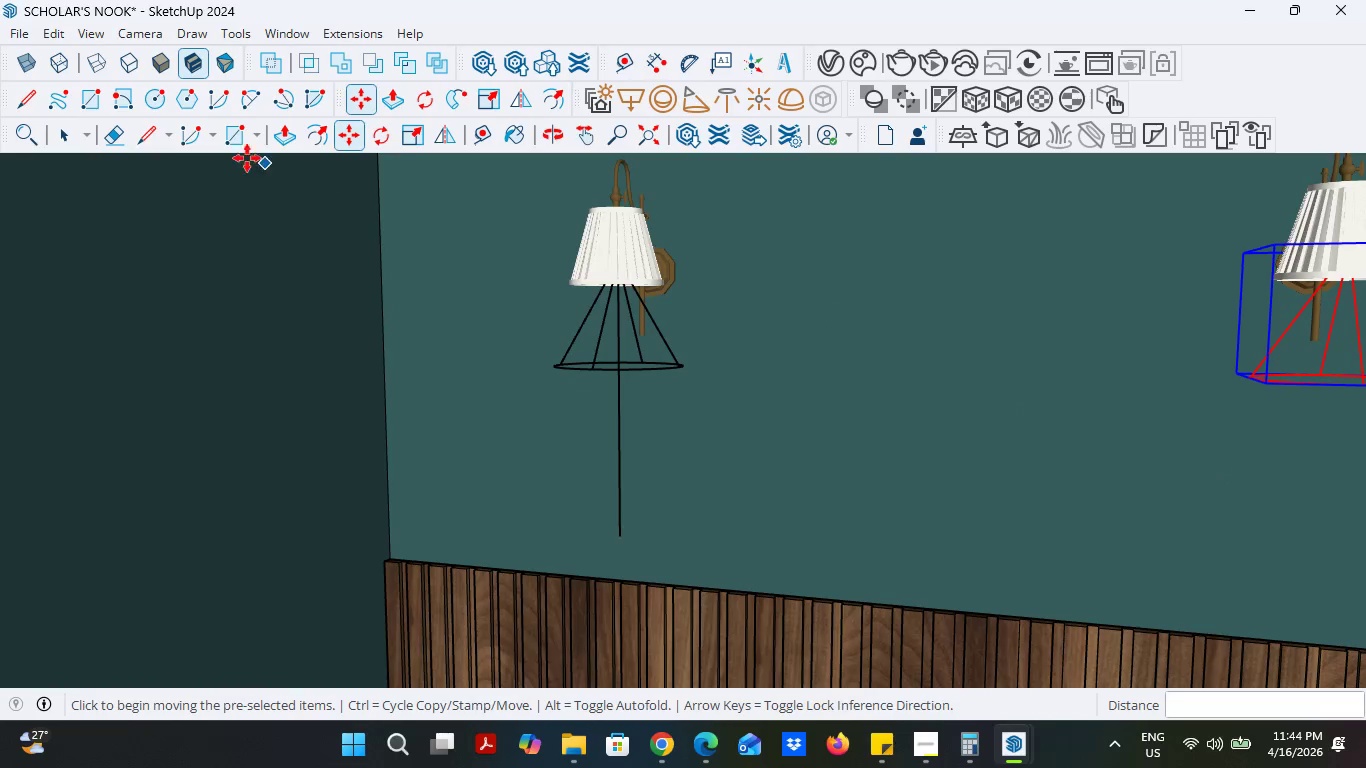 
left_click([110, 137])
 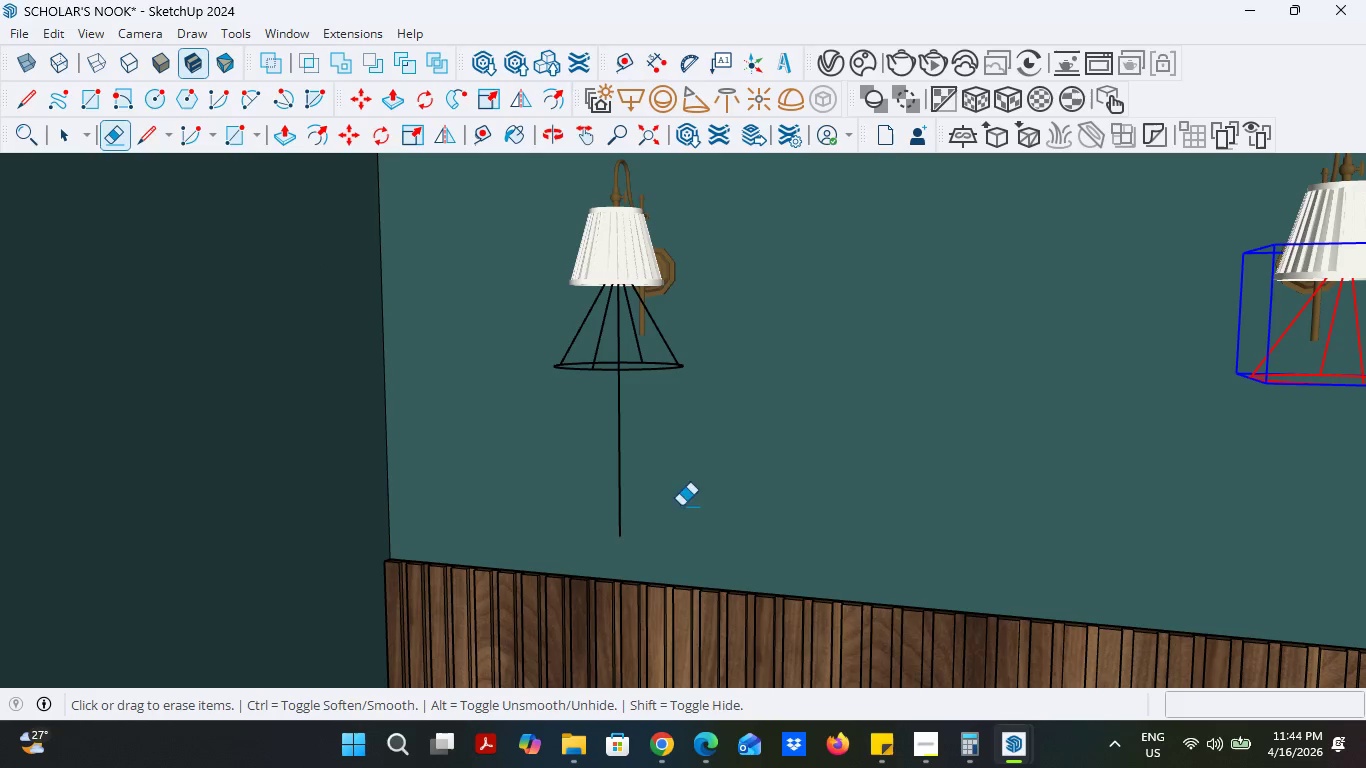 
left_click_drag(start_coordinate=[641, 482], to_coordinate=[614, 481])
 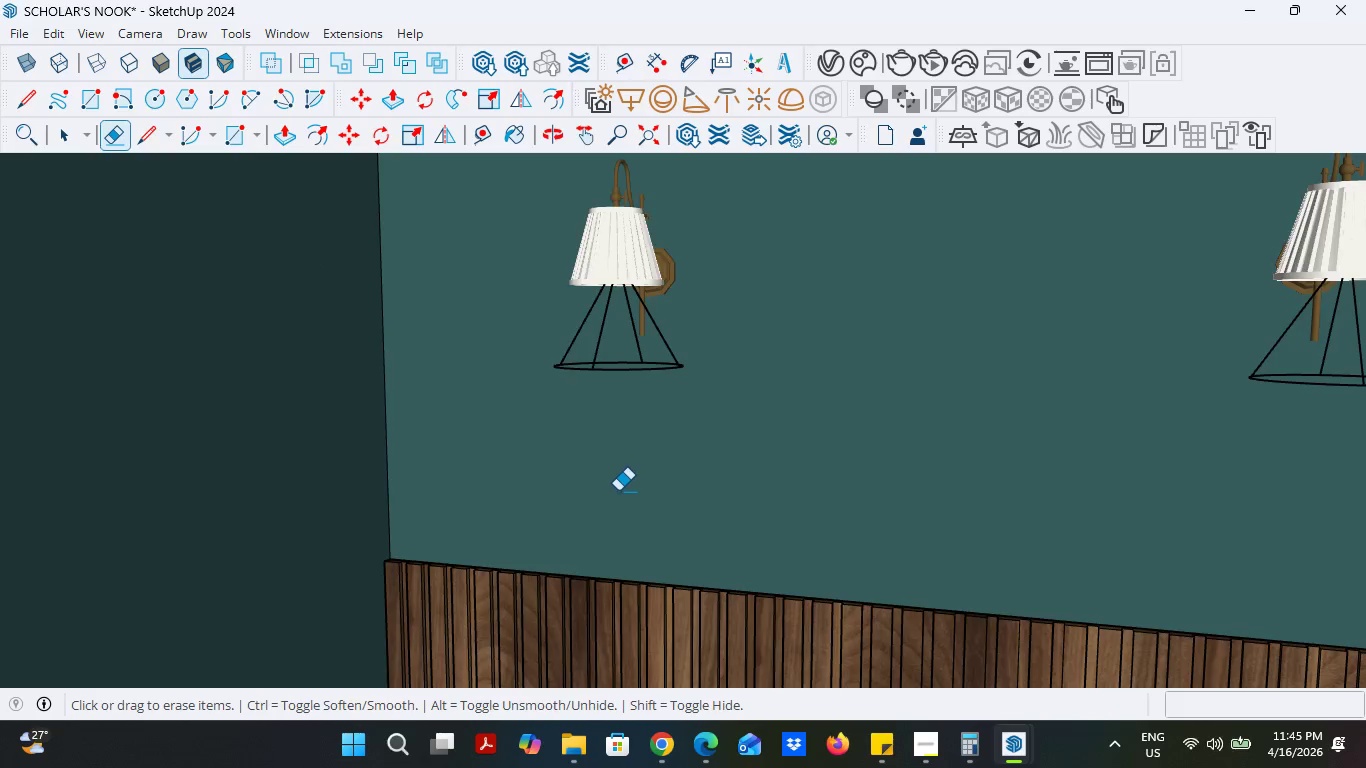 
scroll: coordinate [677, 518], scroll_direction: down, amount: 15.0
 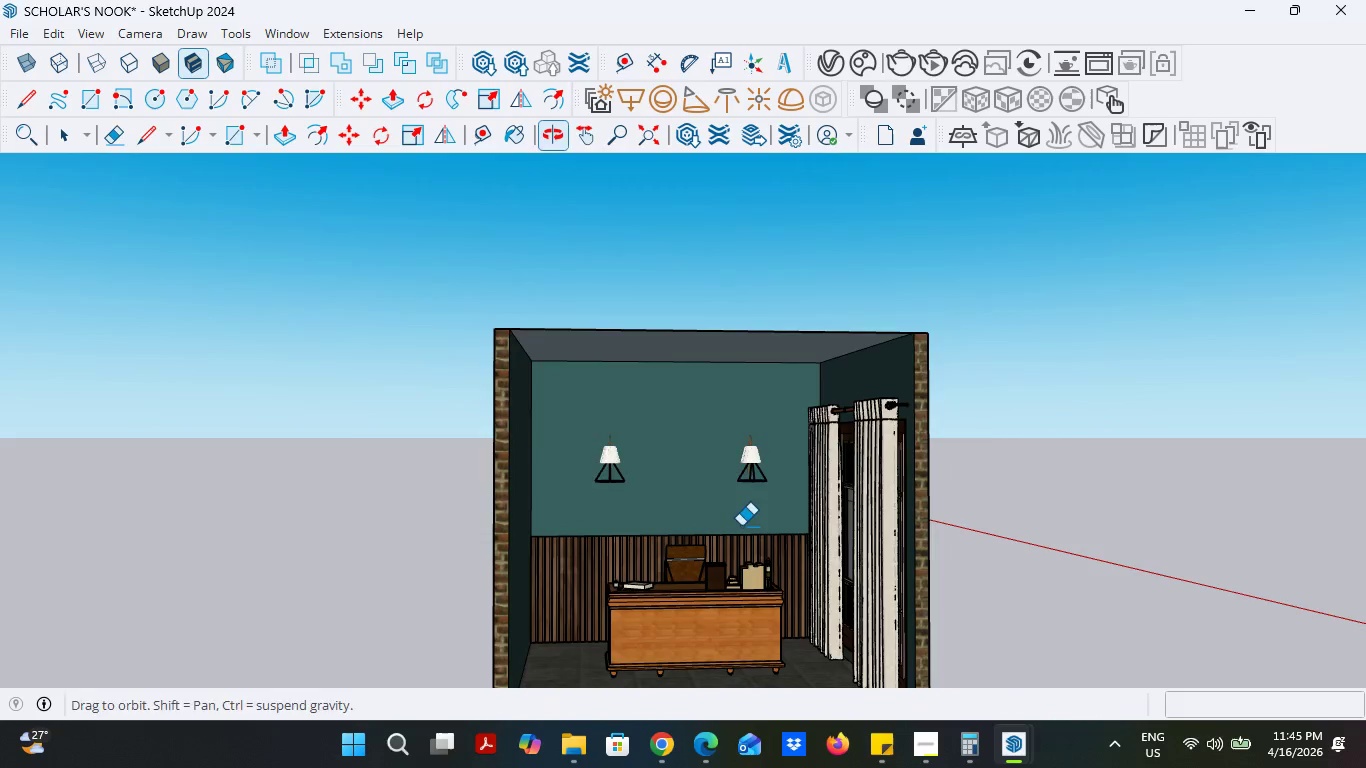 
scroll: coordinate [647, 467], scroll_direction: up, amount: 1.0
 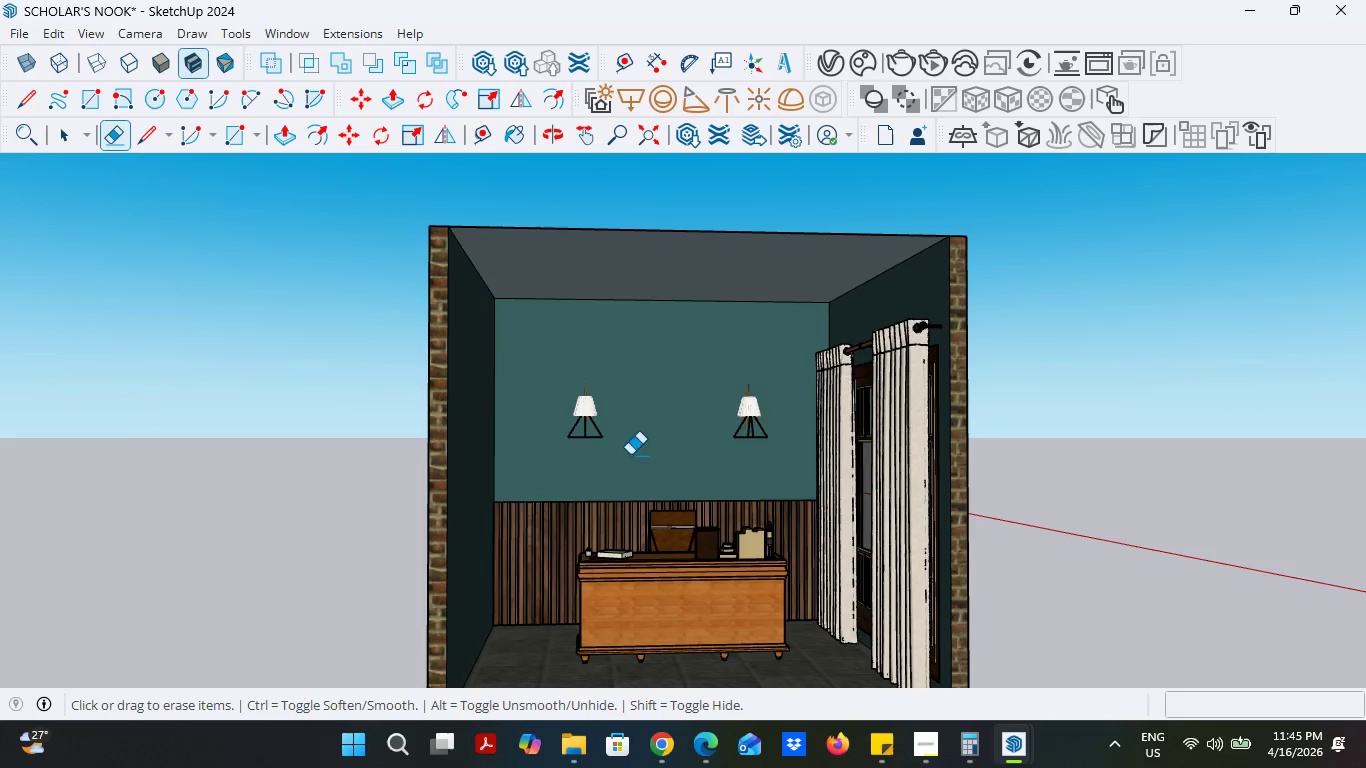 
scroll: coordinate [635, 477], scroll_direction: none, amount: 0.0
 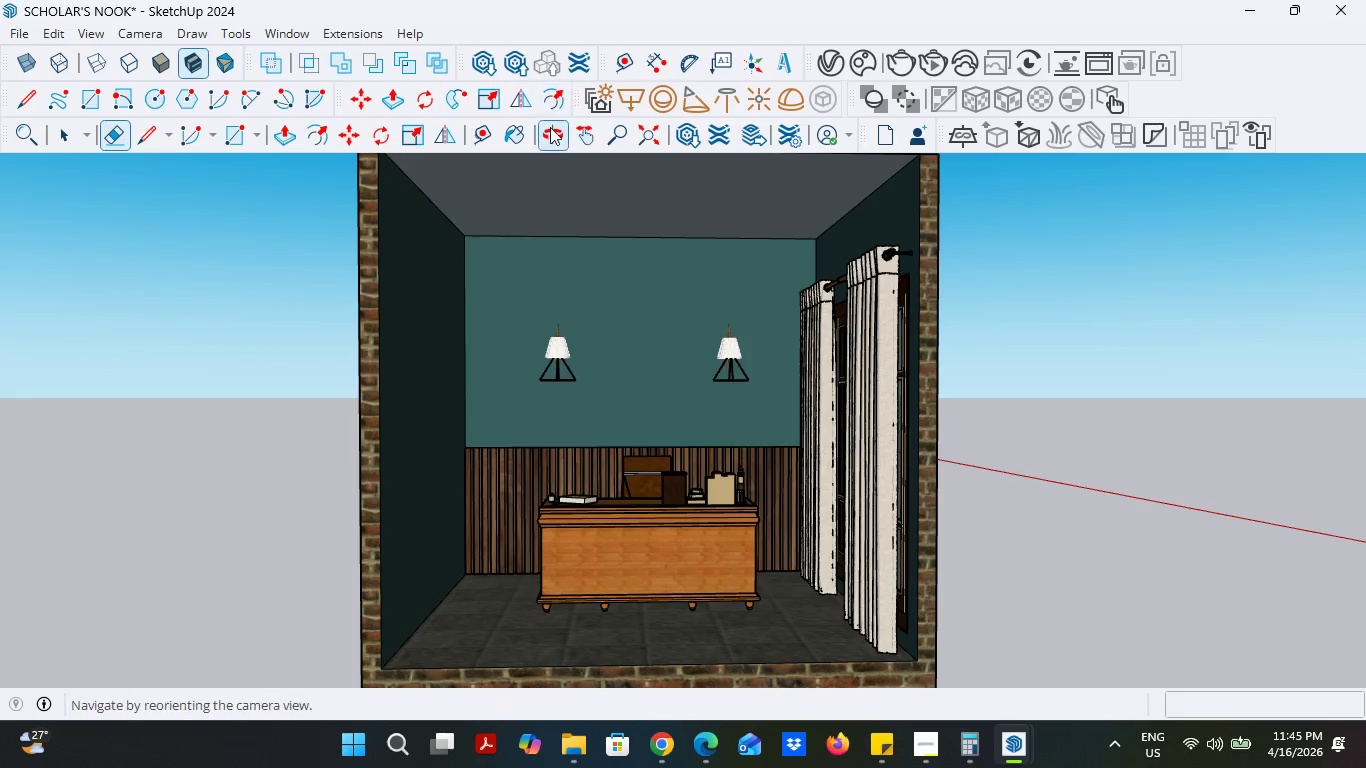 
left_click([599, 137])
 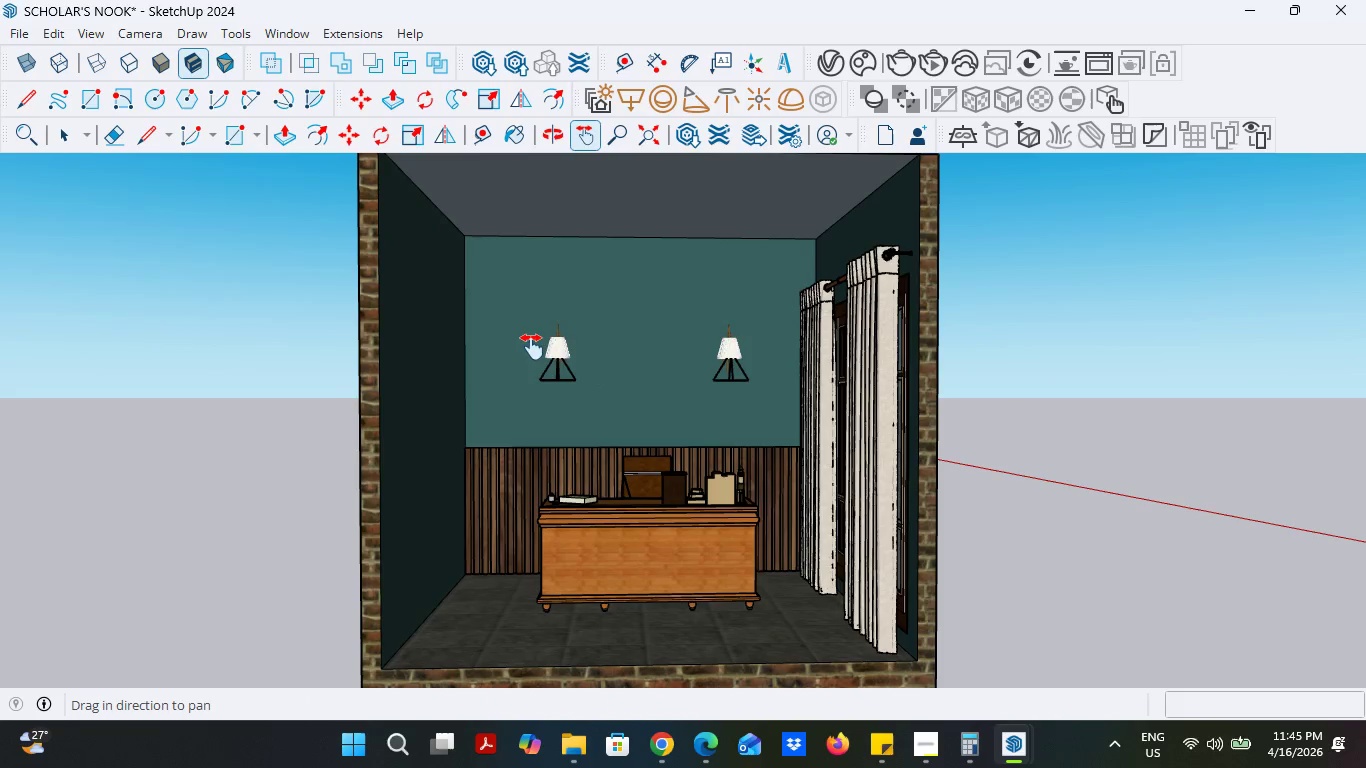 
left_click_drag(start_coordinate=[531, 348], to_coordinate=[565, 339])
 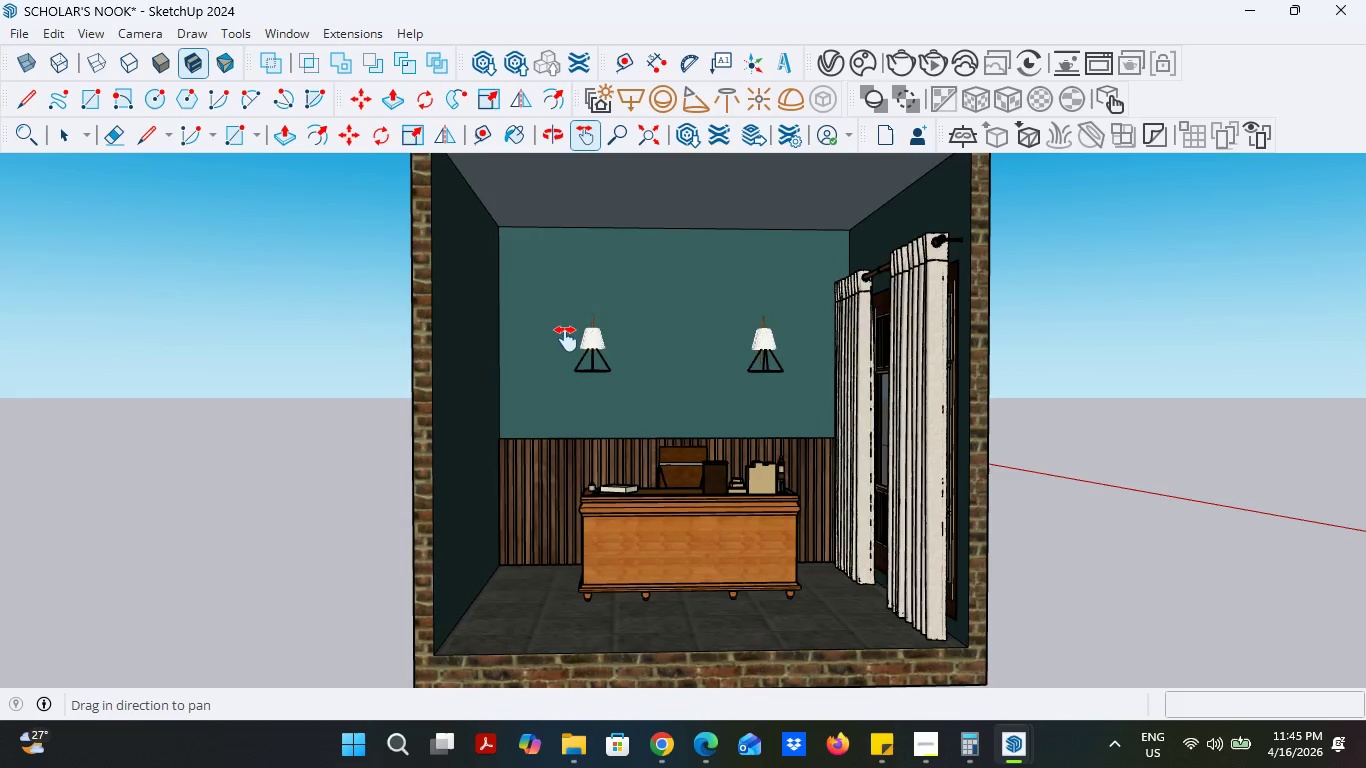 
left_click_drag(start_coordinate=[566, 339], to_coordinate=[553, 338])
 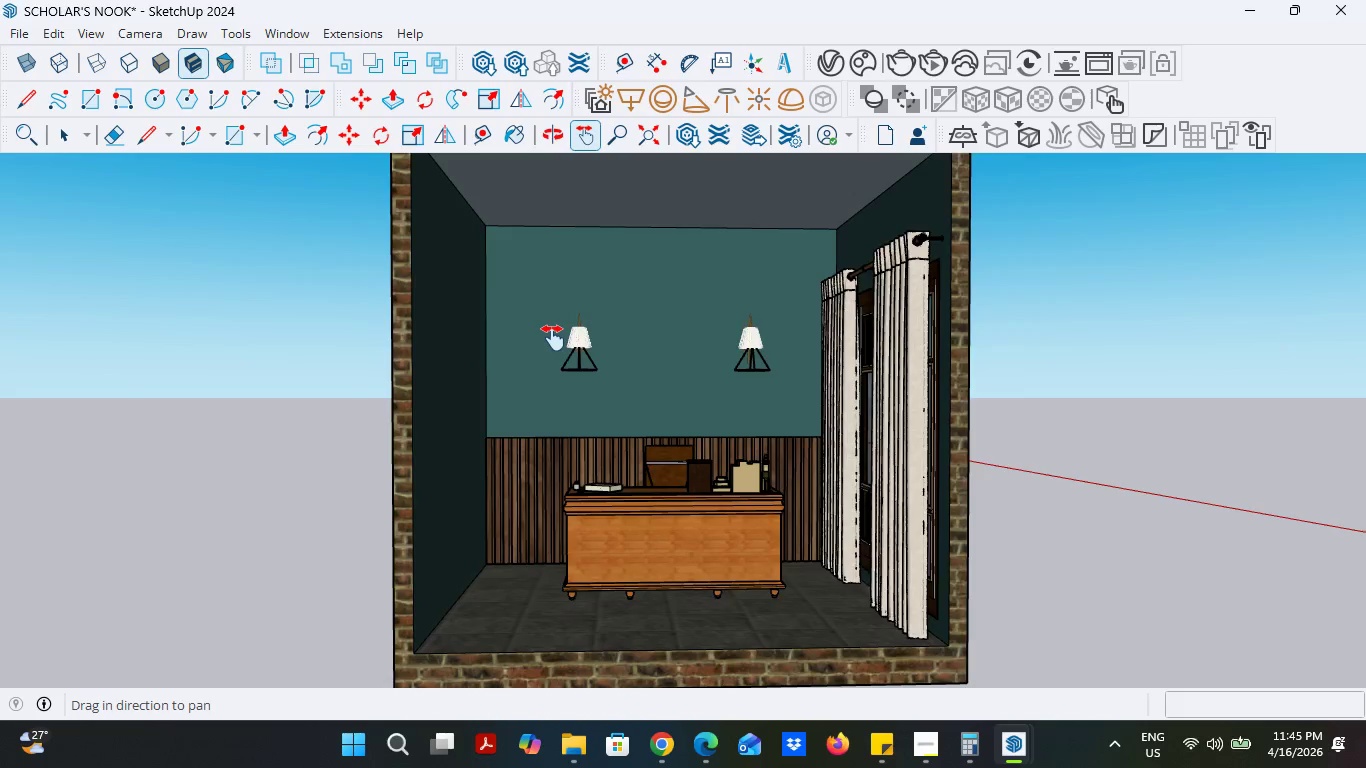 
scroll: coordinate [553, 338], scroll_direction: up, amount: 1.0
 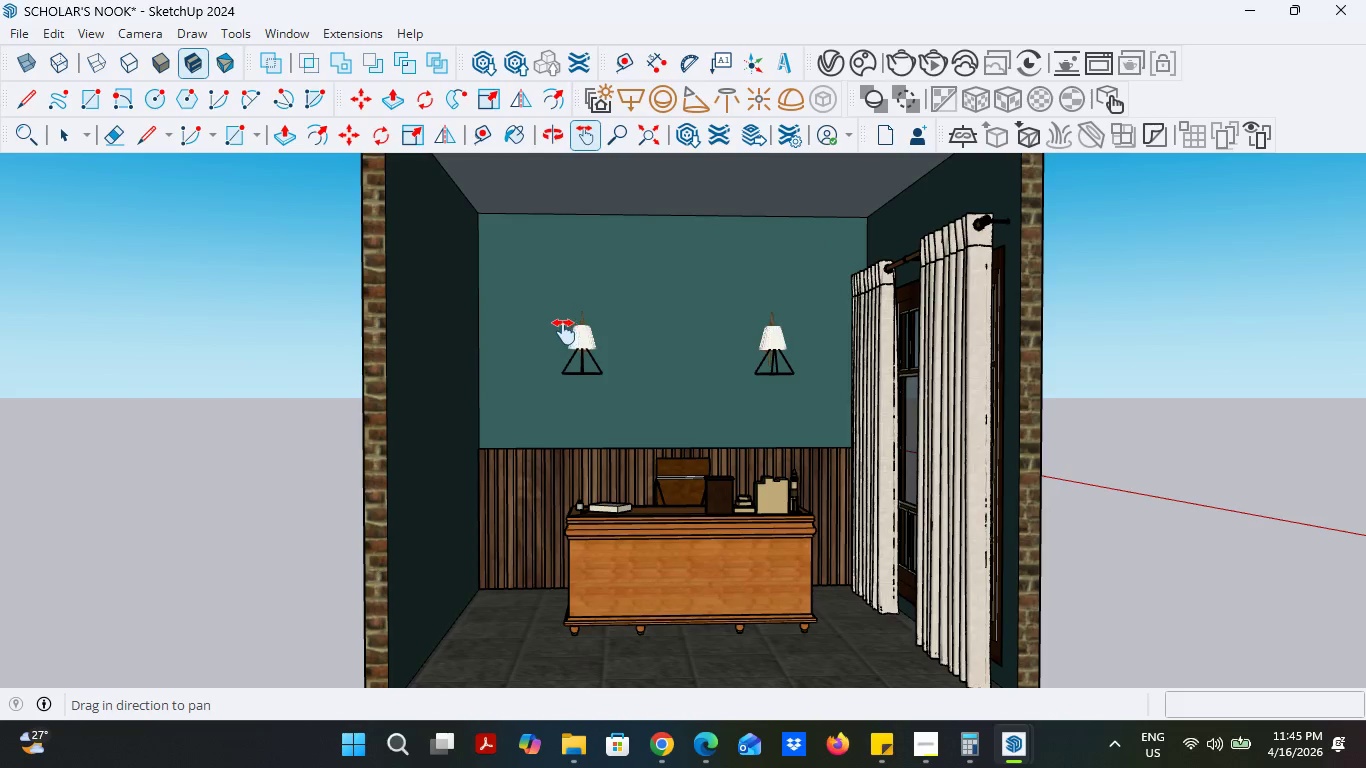 
scroll: coordinate [564, 332], scroll_direction: down, amount: 1.0
 